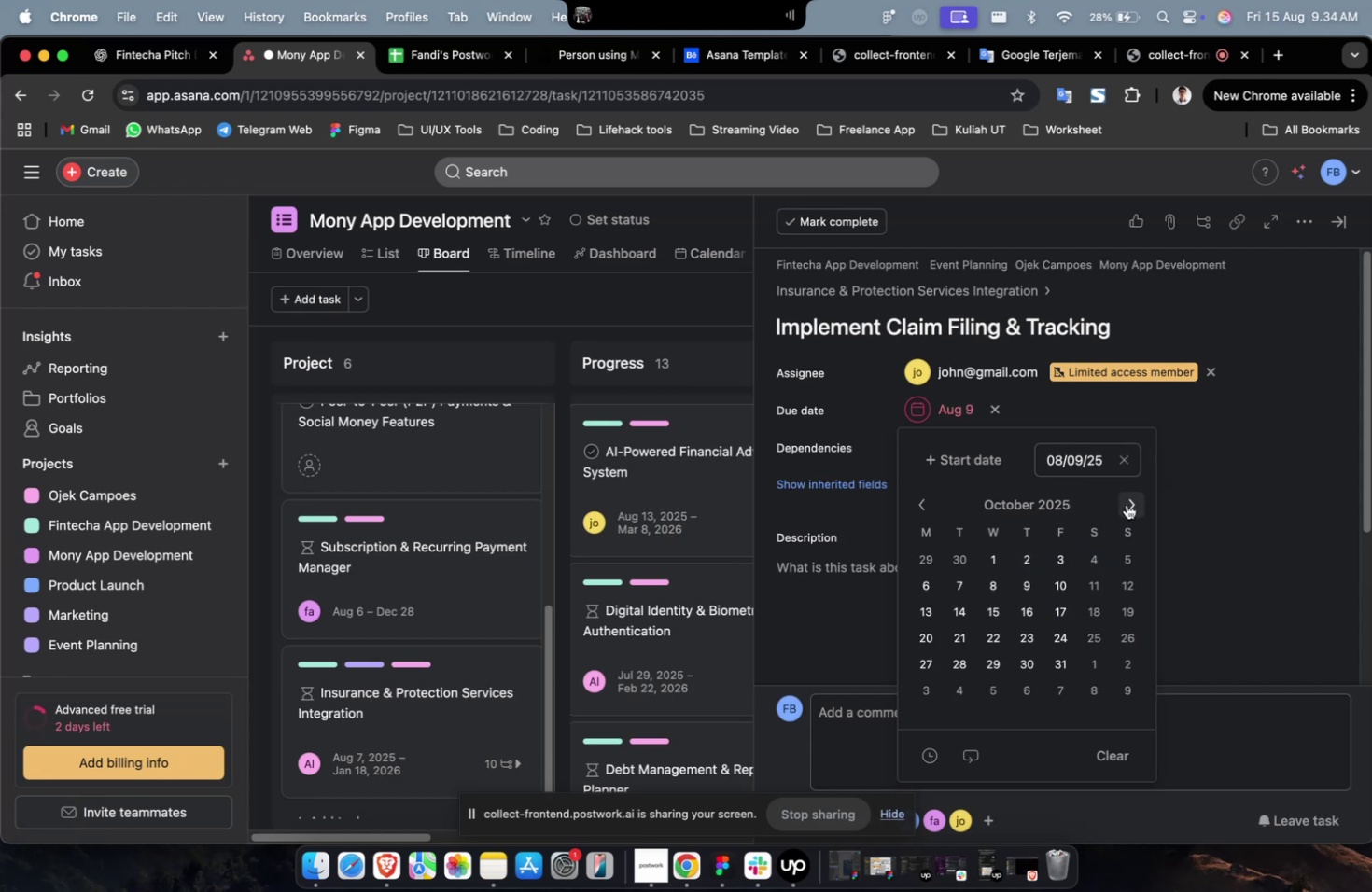 
triple_click([1126, 504])
 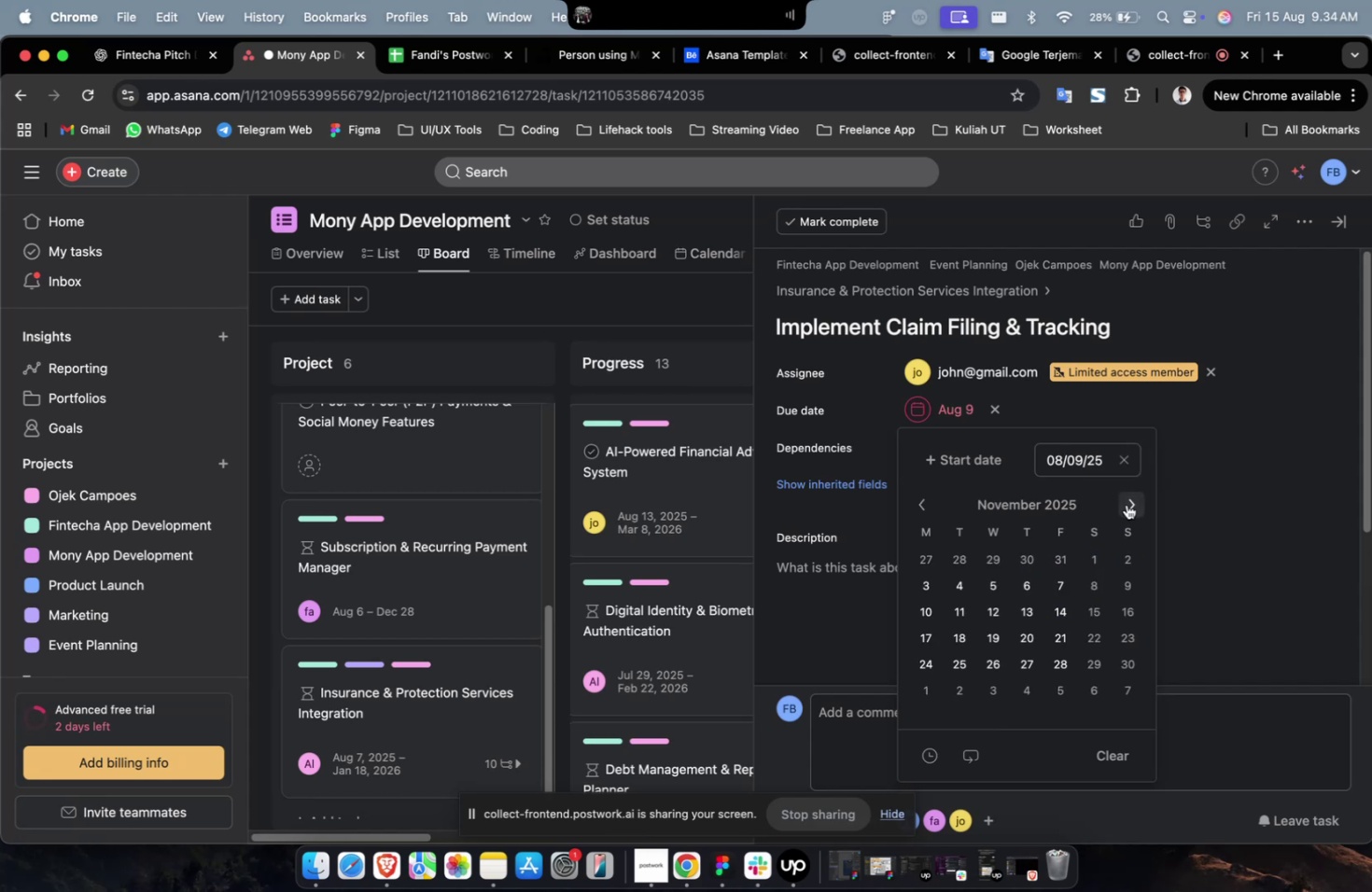 
triple_click([1126, 504])
 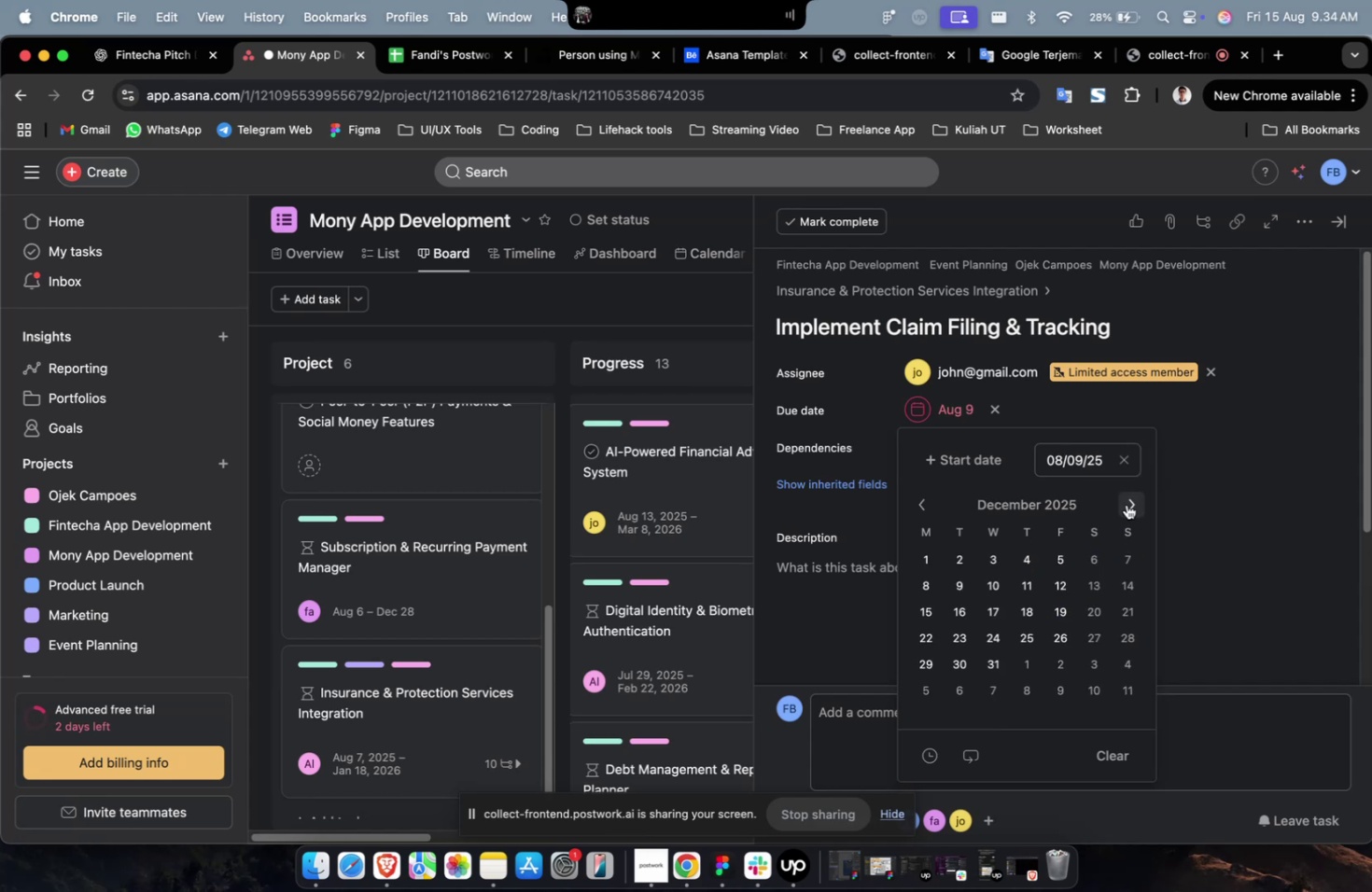 
triple_click([1126, 504])
 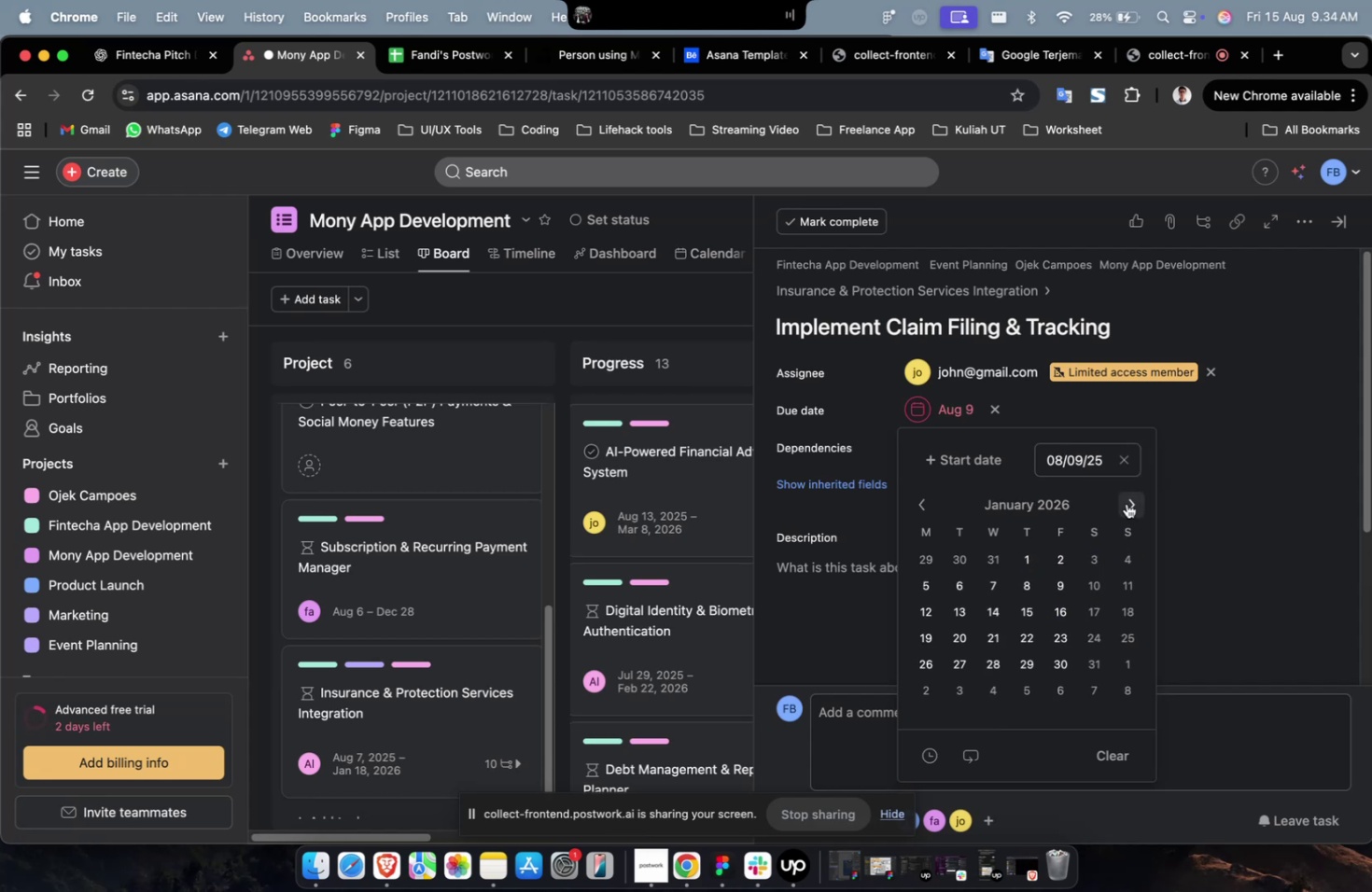 
triple_click([1126, 504])
 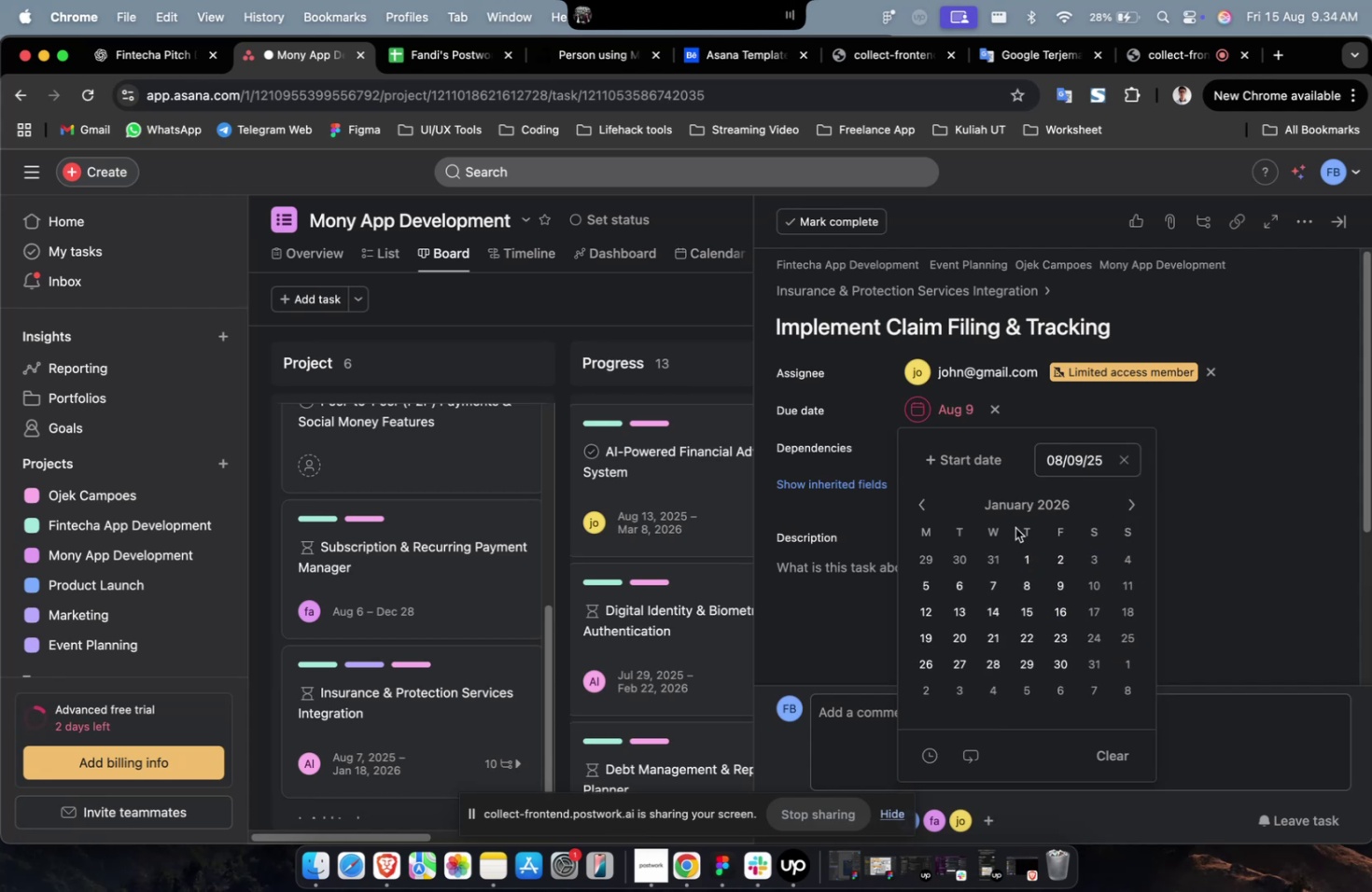 
double_click([1120, 626])
 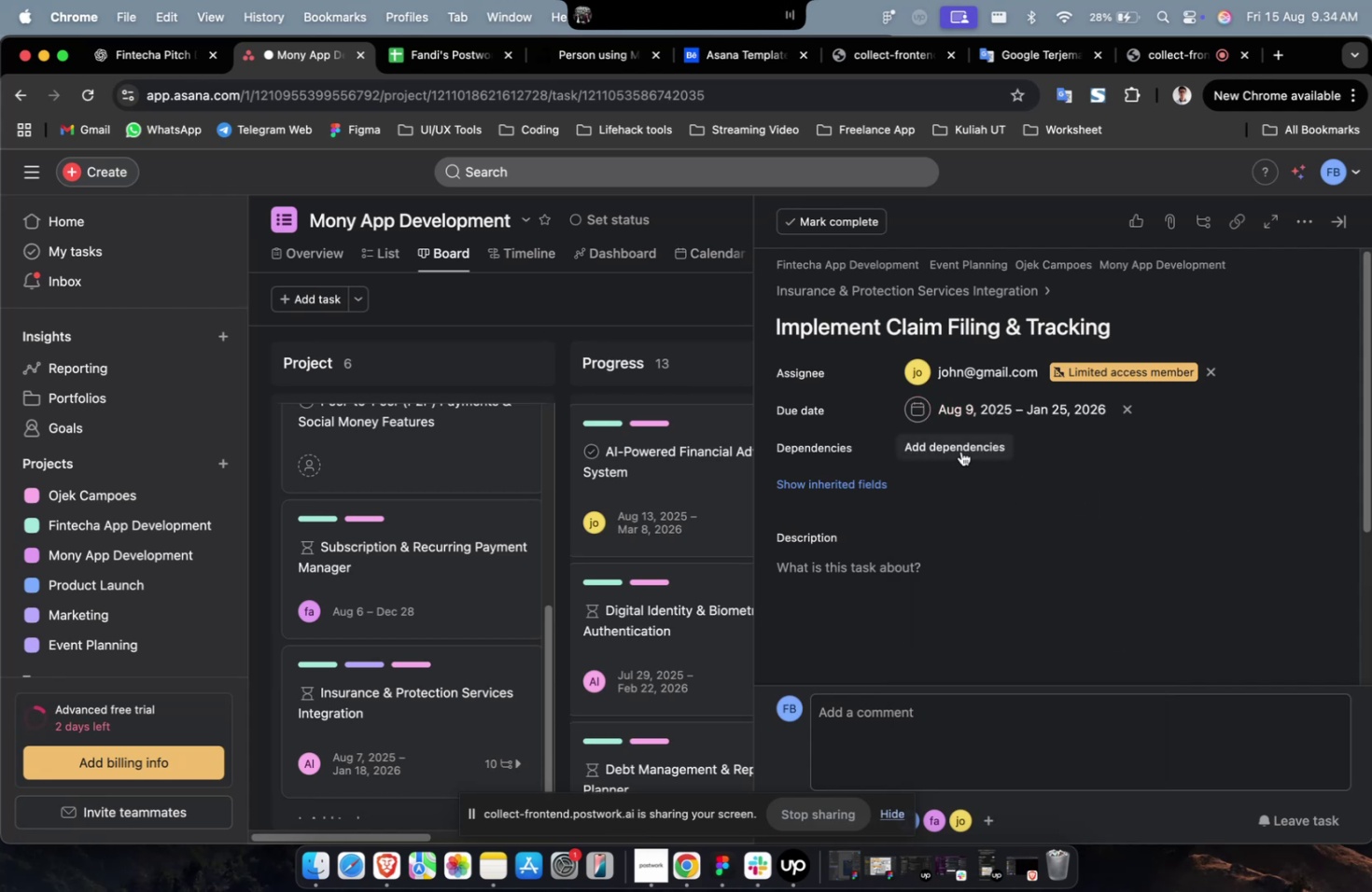 
triple_click([960, 451])
 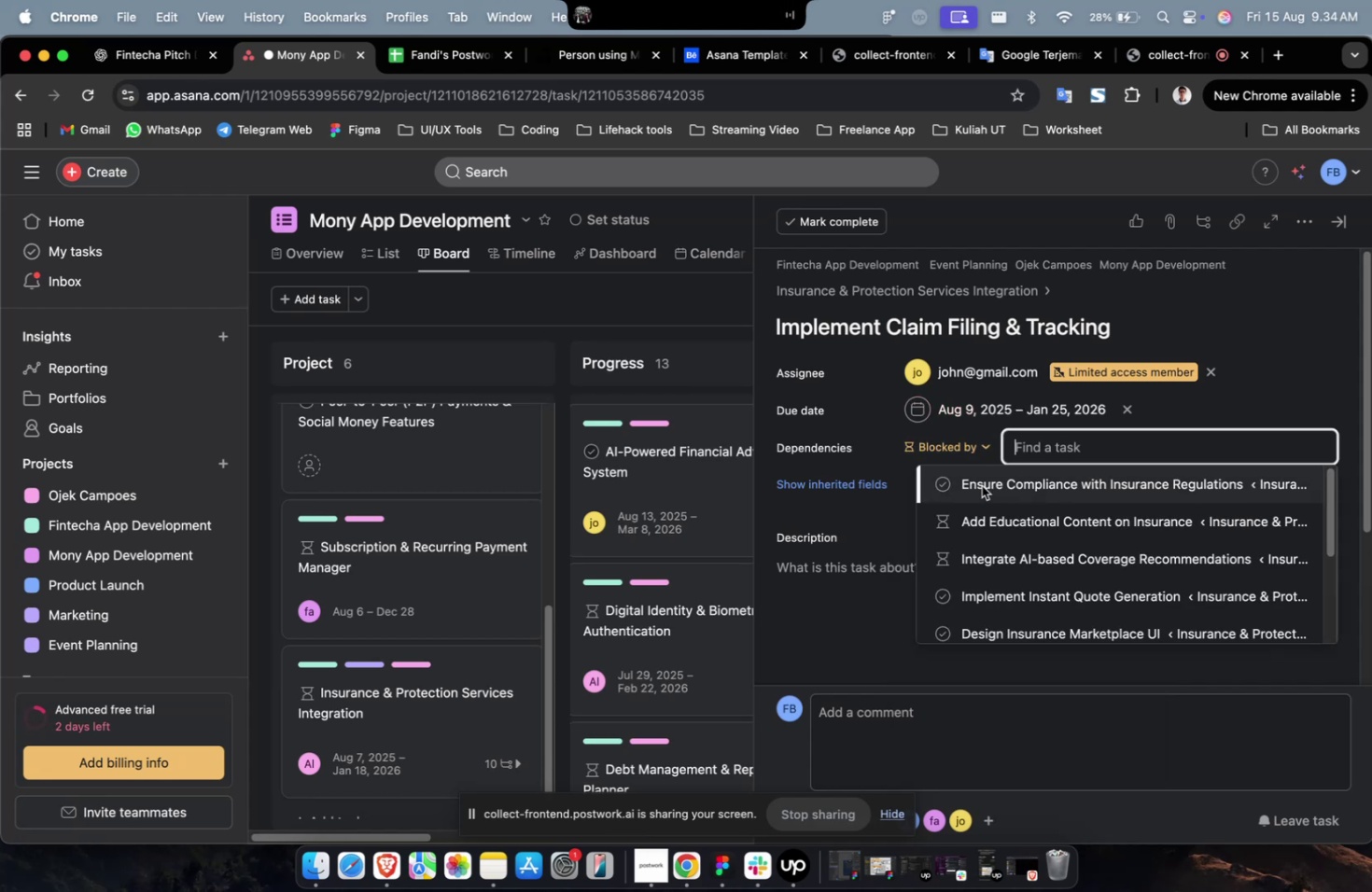 
triple_click([981, 485])
 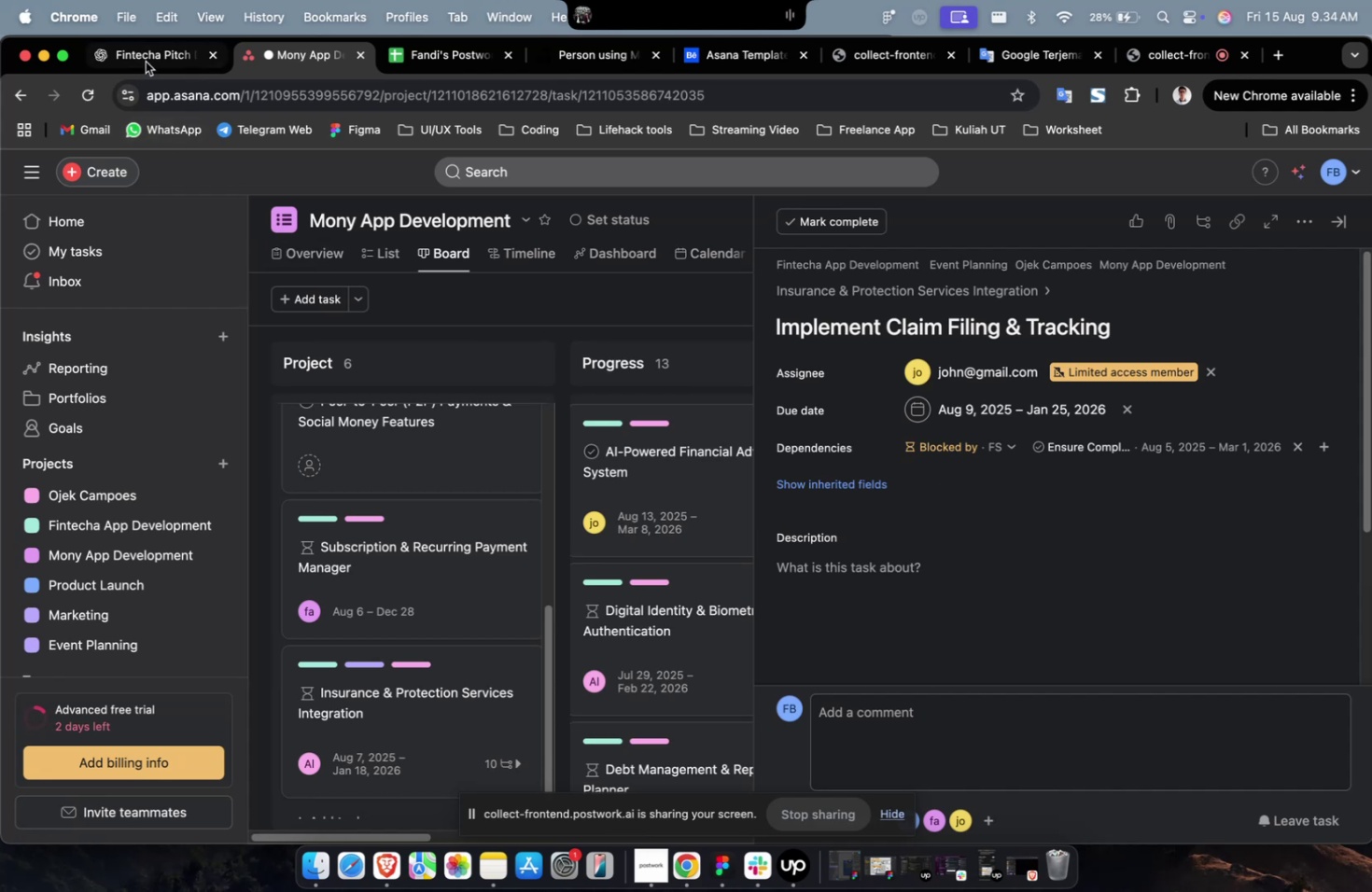 
left_click([147, 61])
 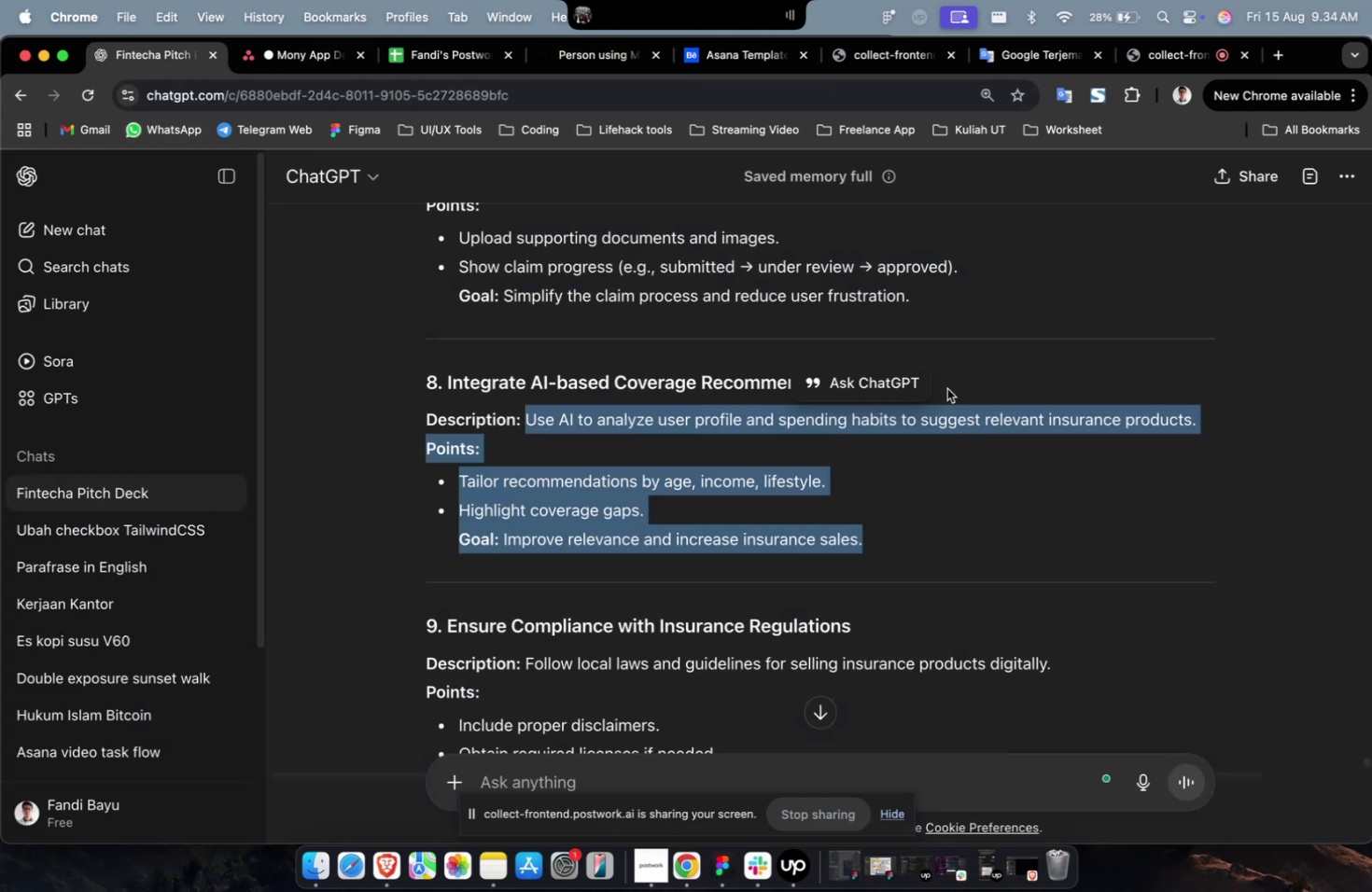 
left_click([946, 388])
 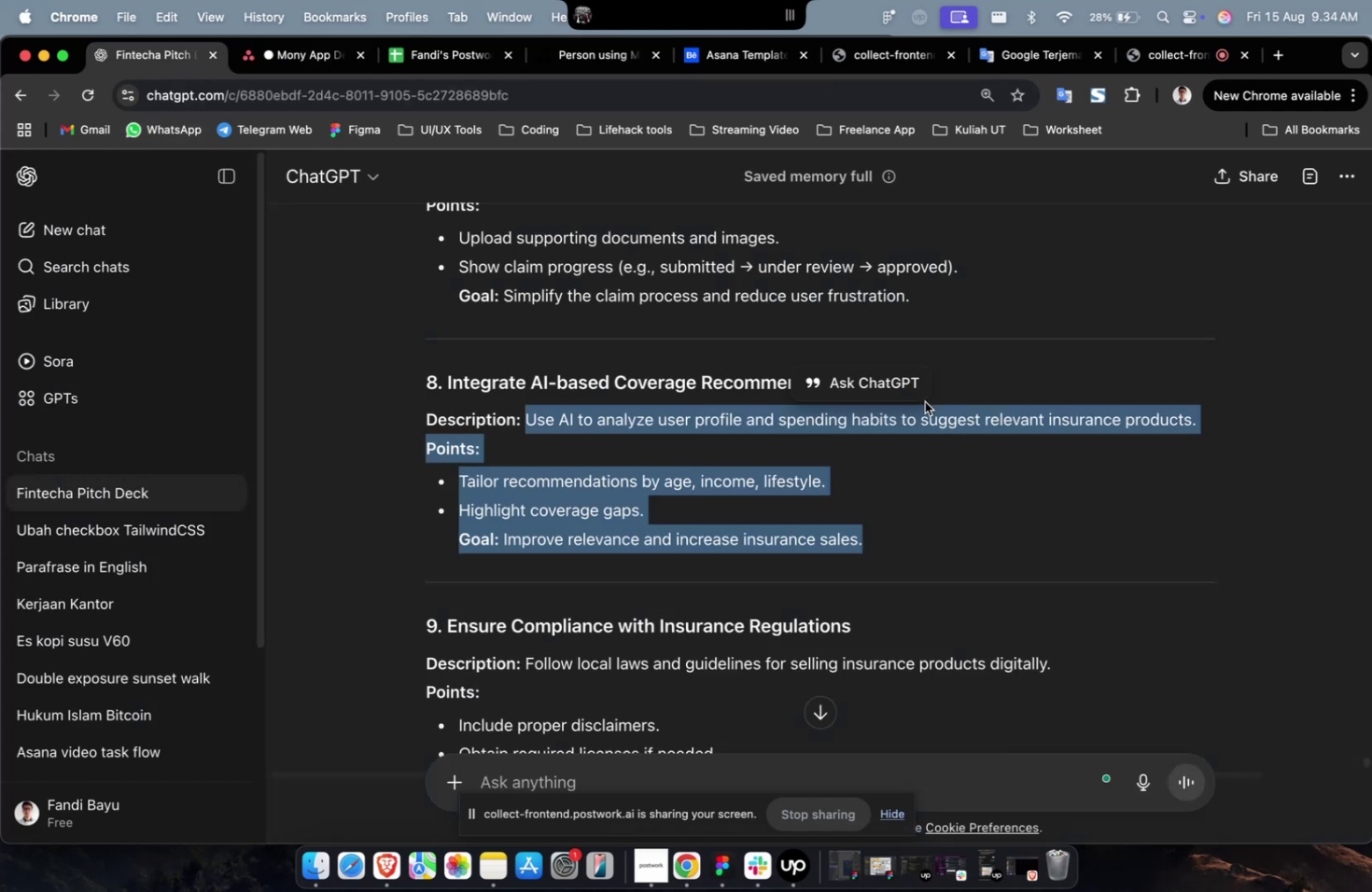 
scroll: coordinate [923, 401], scroll_direction: up, amount: 5.0
 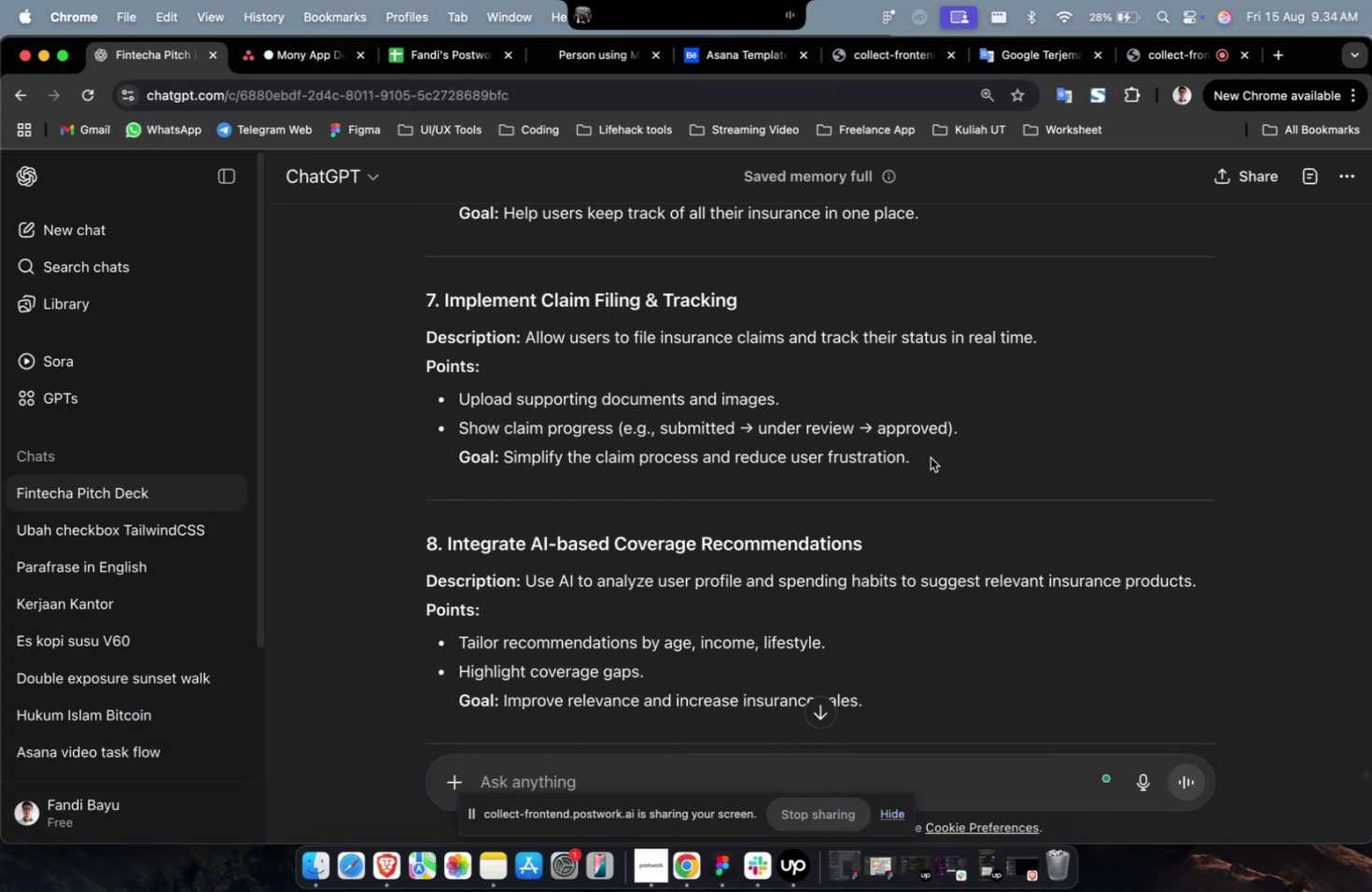 
left_click_drag(start_coordinate=[930, 457], to_coordinate=[526, 339])
 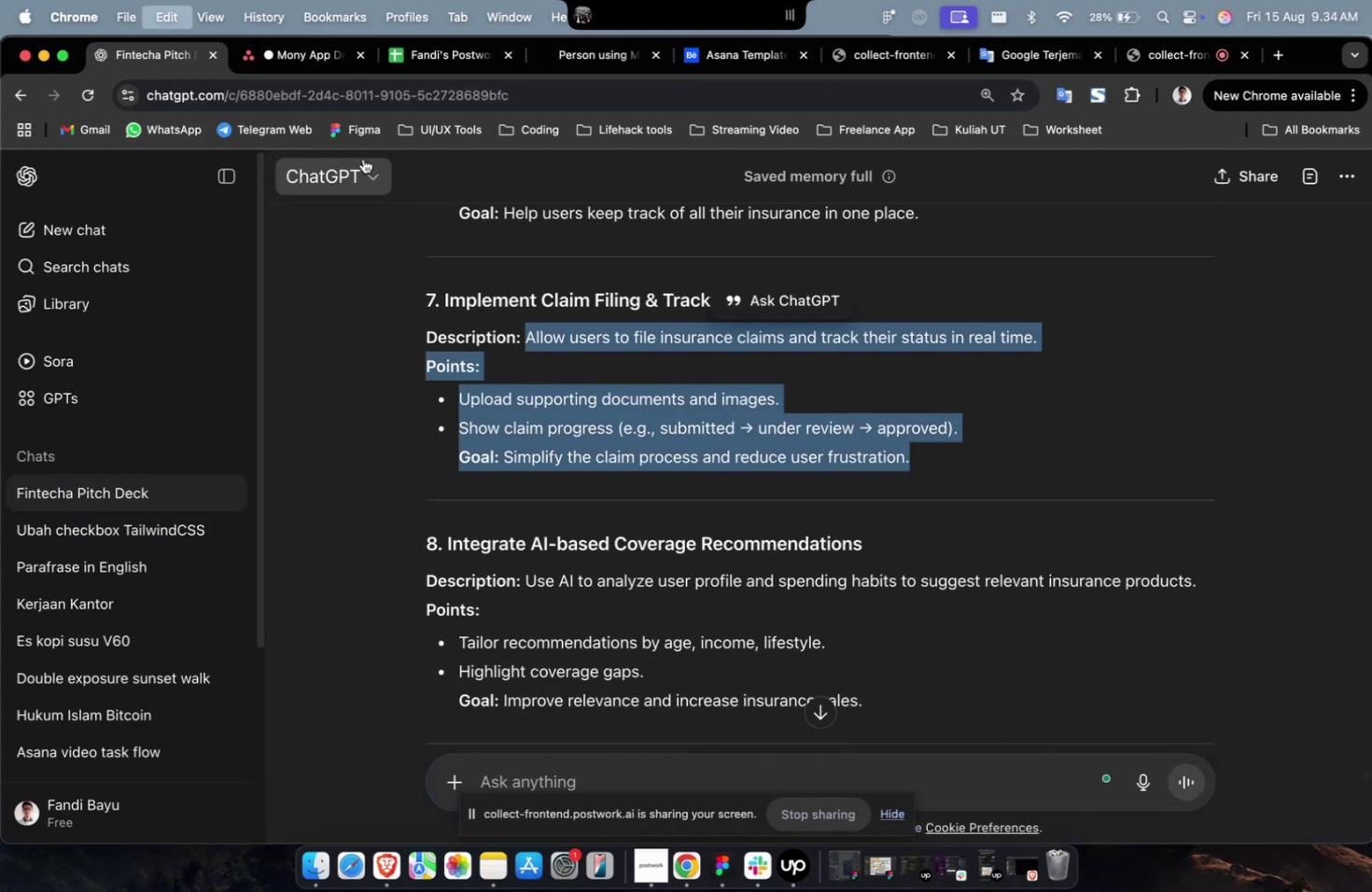 
key(Meta+C)
 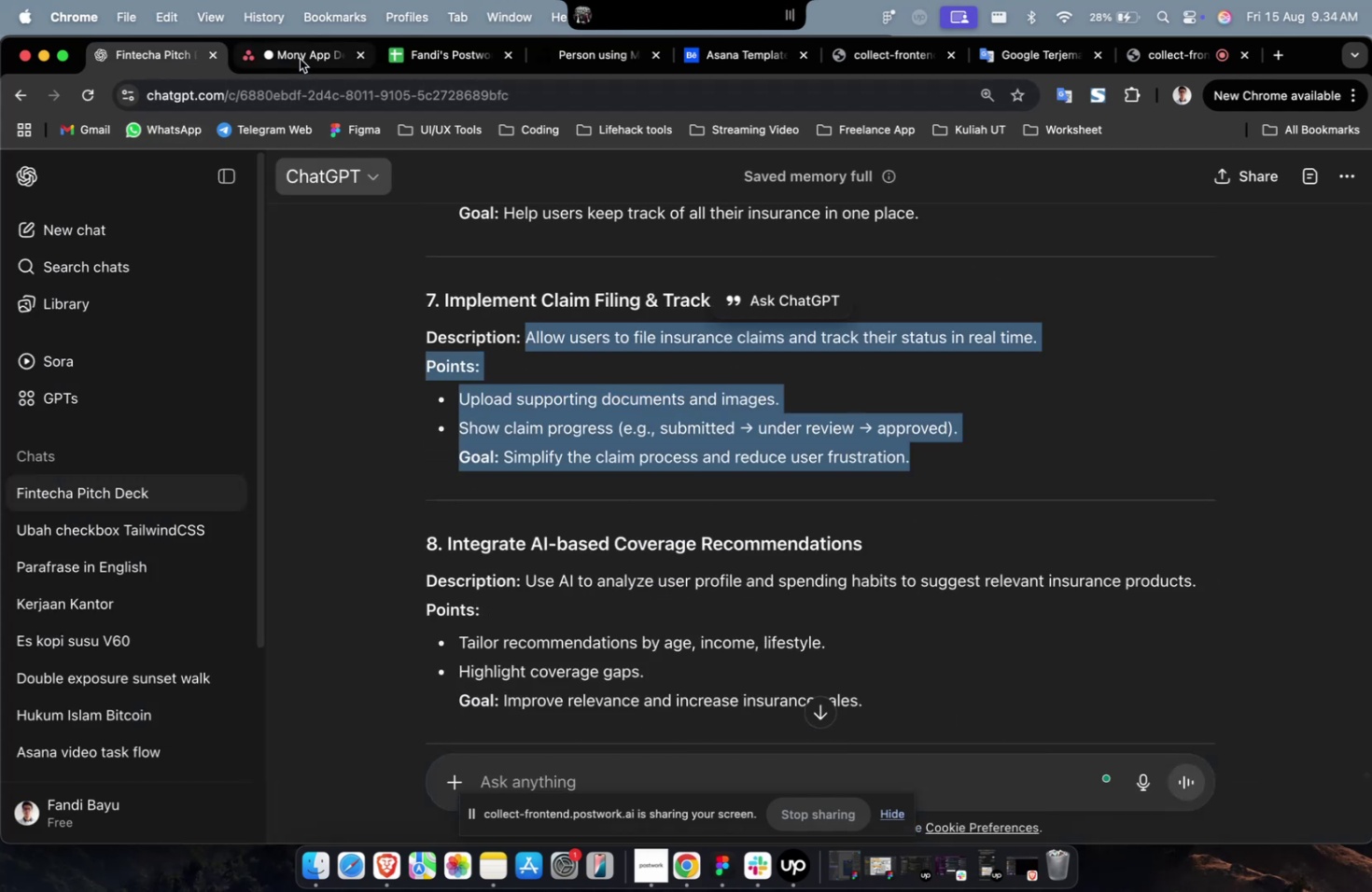 
key(Meta+C)
 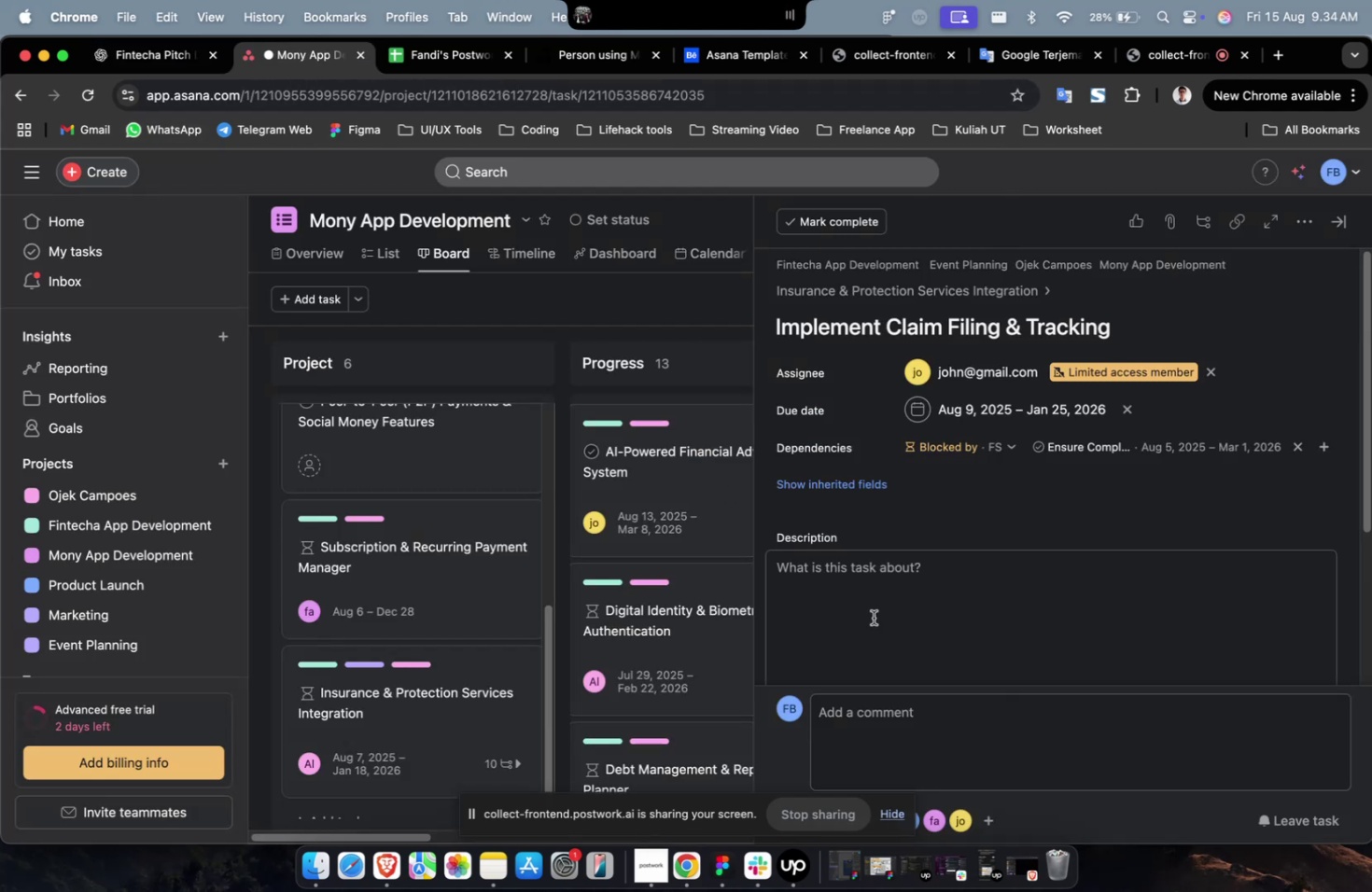 
double_click([873, 617])
 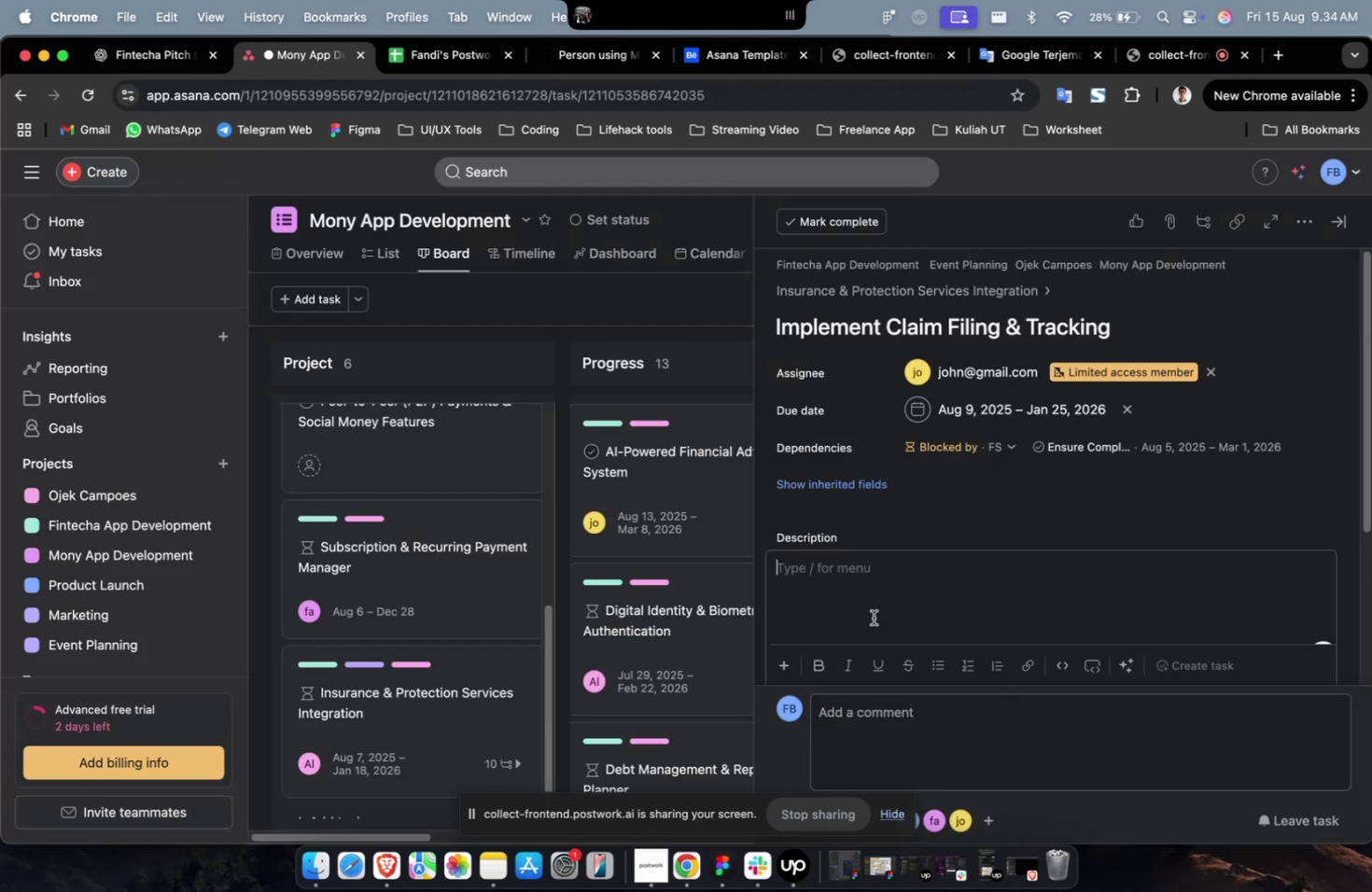 
key(Meta+V)
 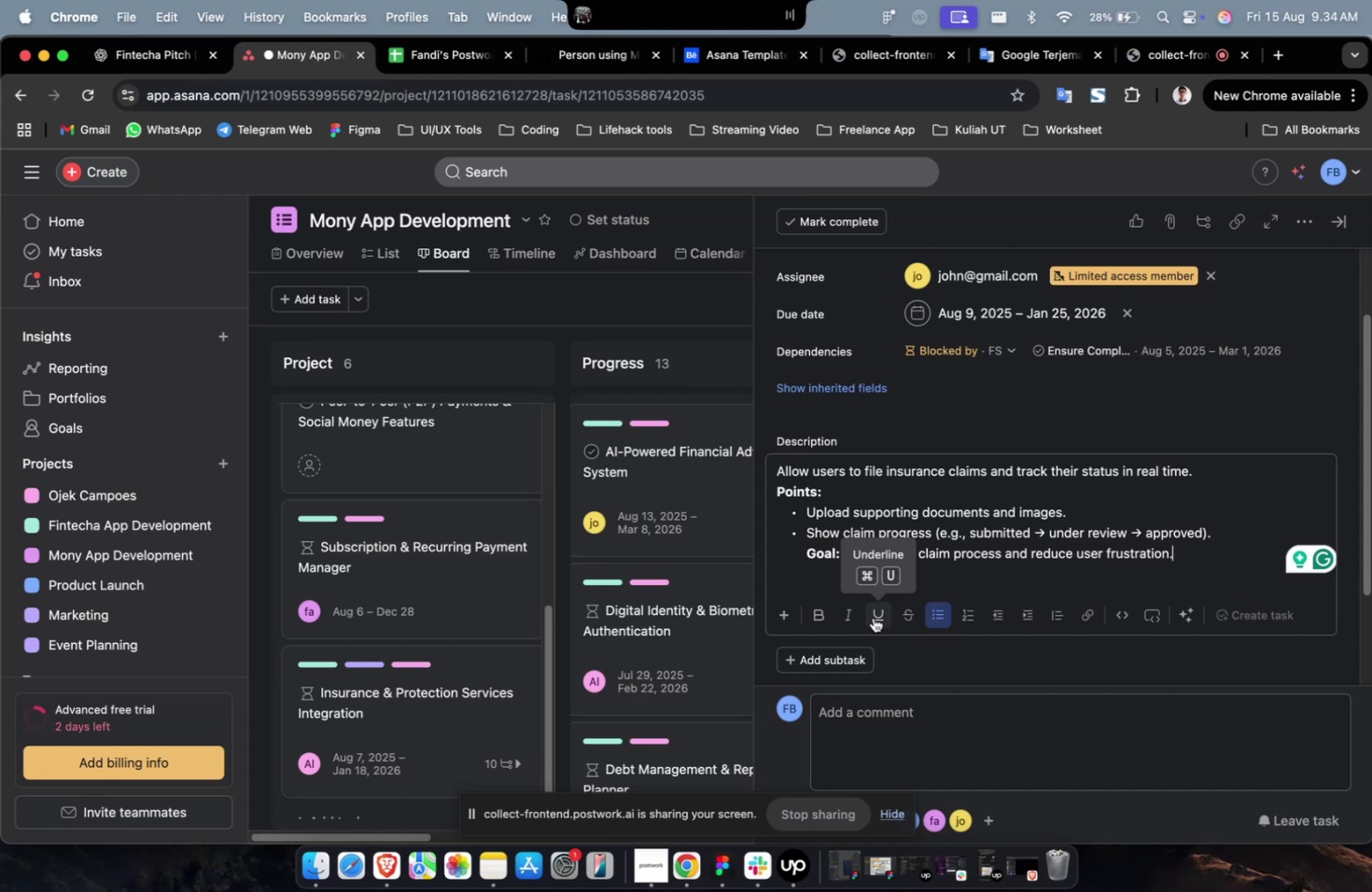 
wait(36.16)
 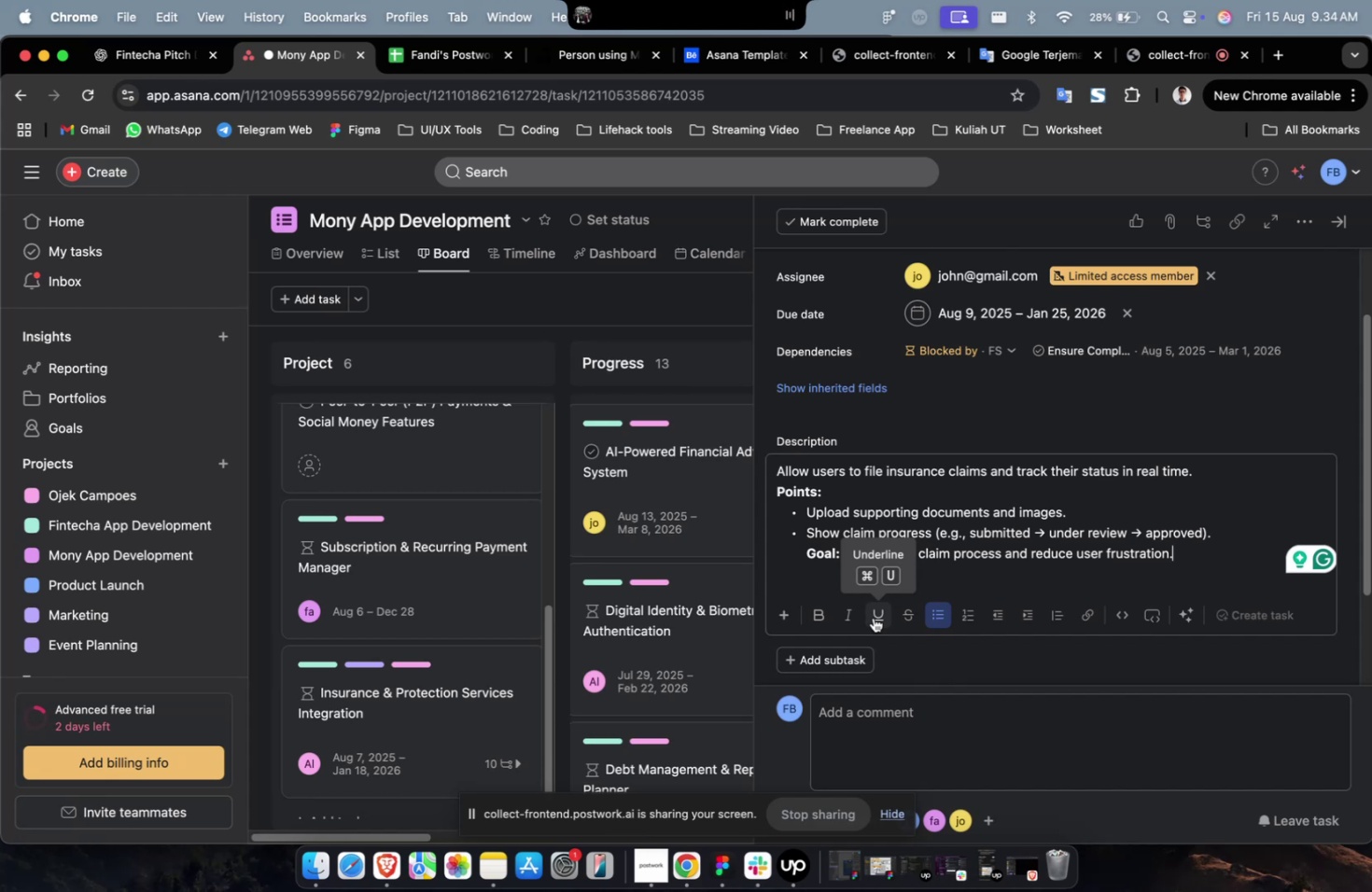 
scroll: coordinate [873, 617], scroll_direction: down, amount: 2.0
 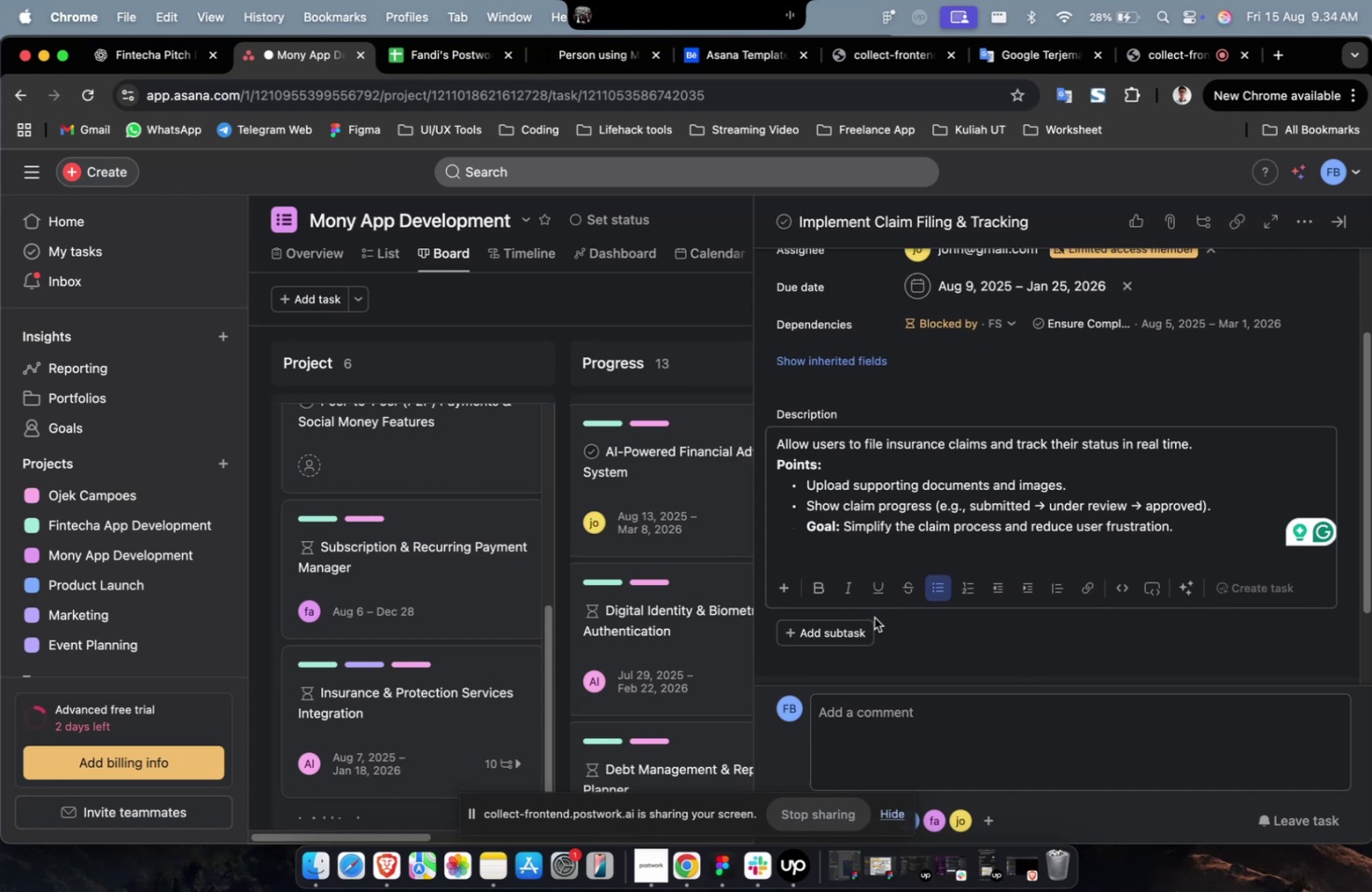 
scroll: coordinate [874, 617], scroll_direction: up, amount: 2.0
 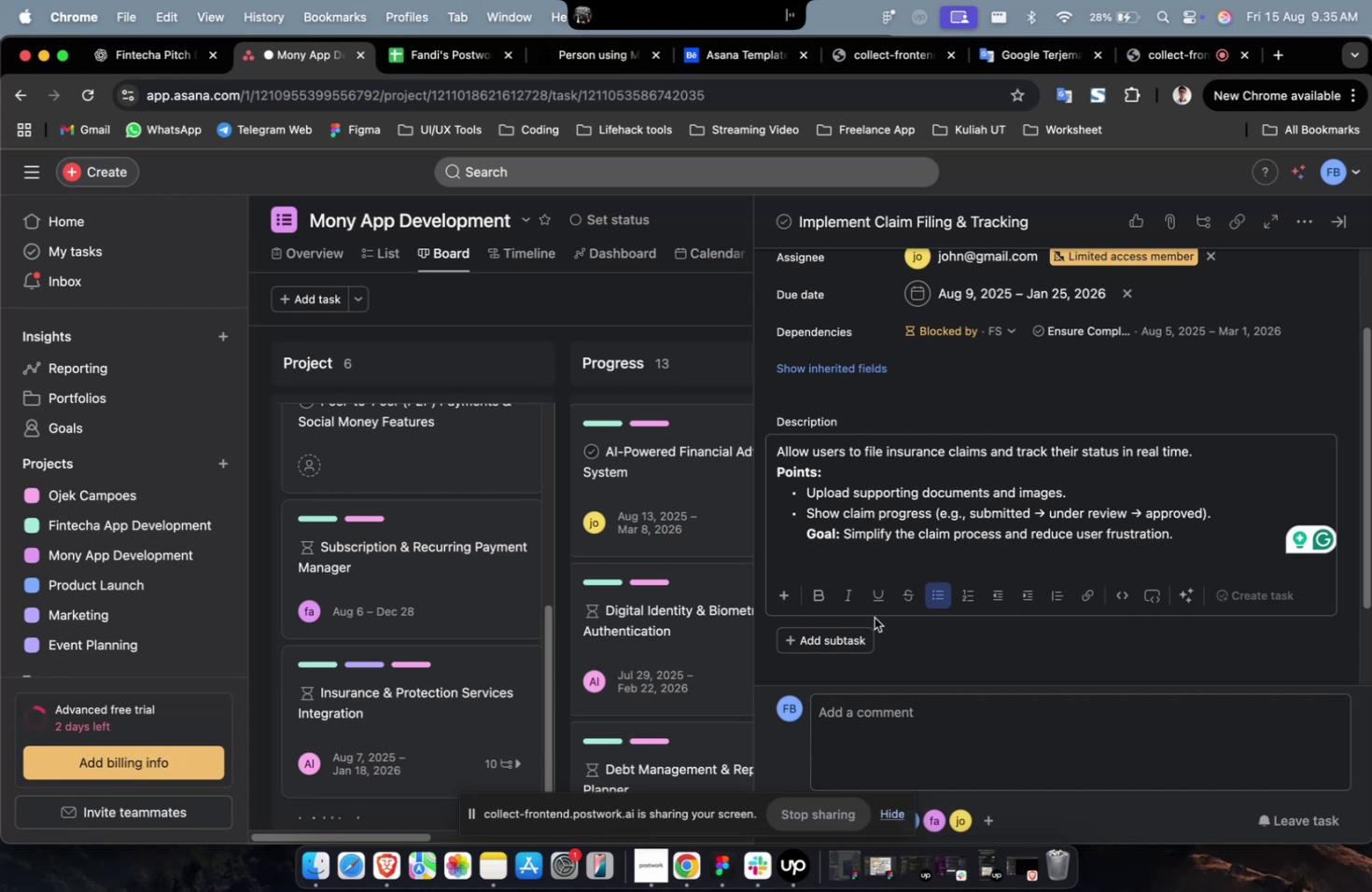 
wait(14.51)
 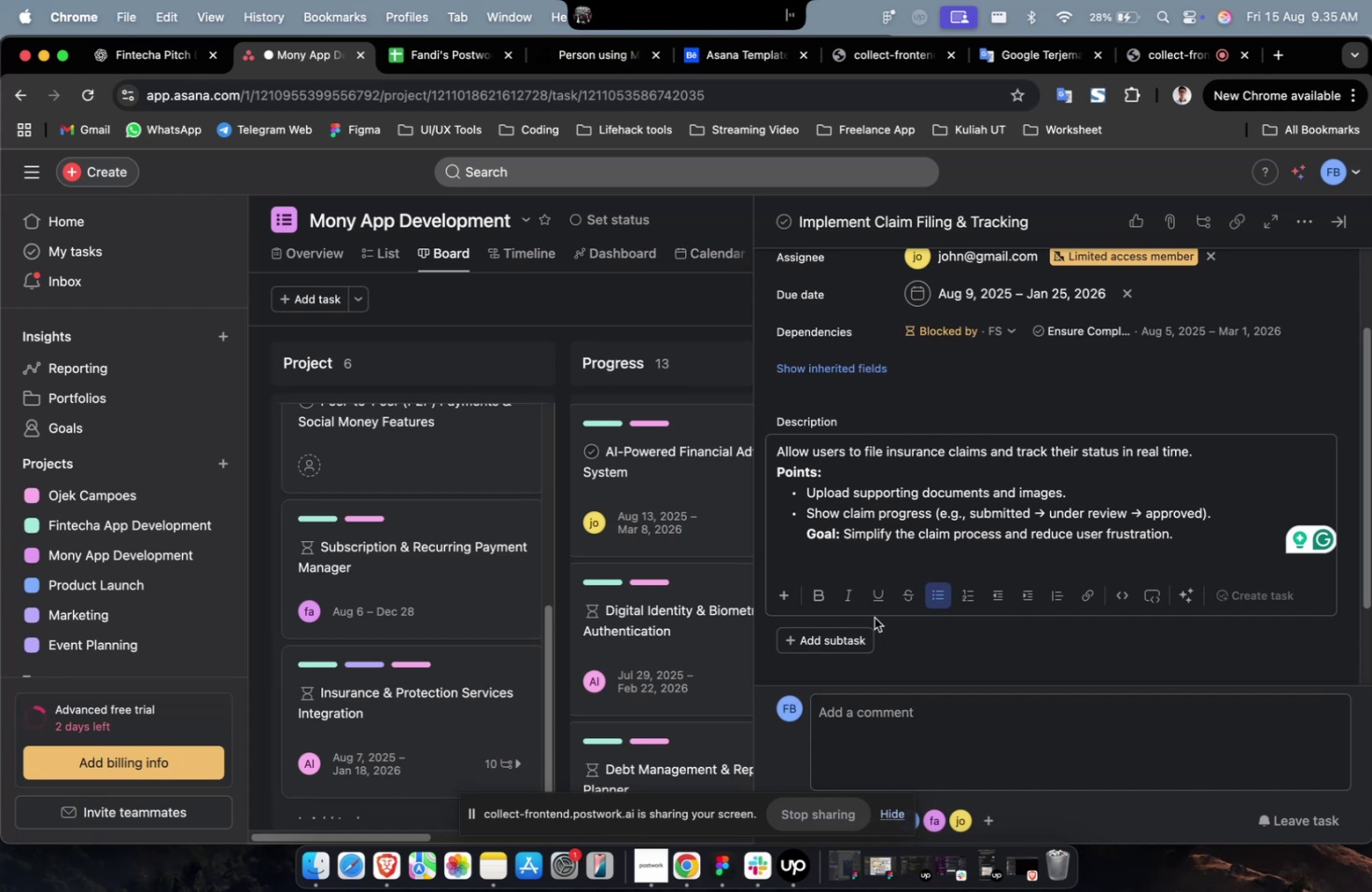 
scroll: coordinate [874, 617], scroll_direction: down, amount: 4.0
 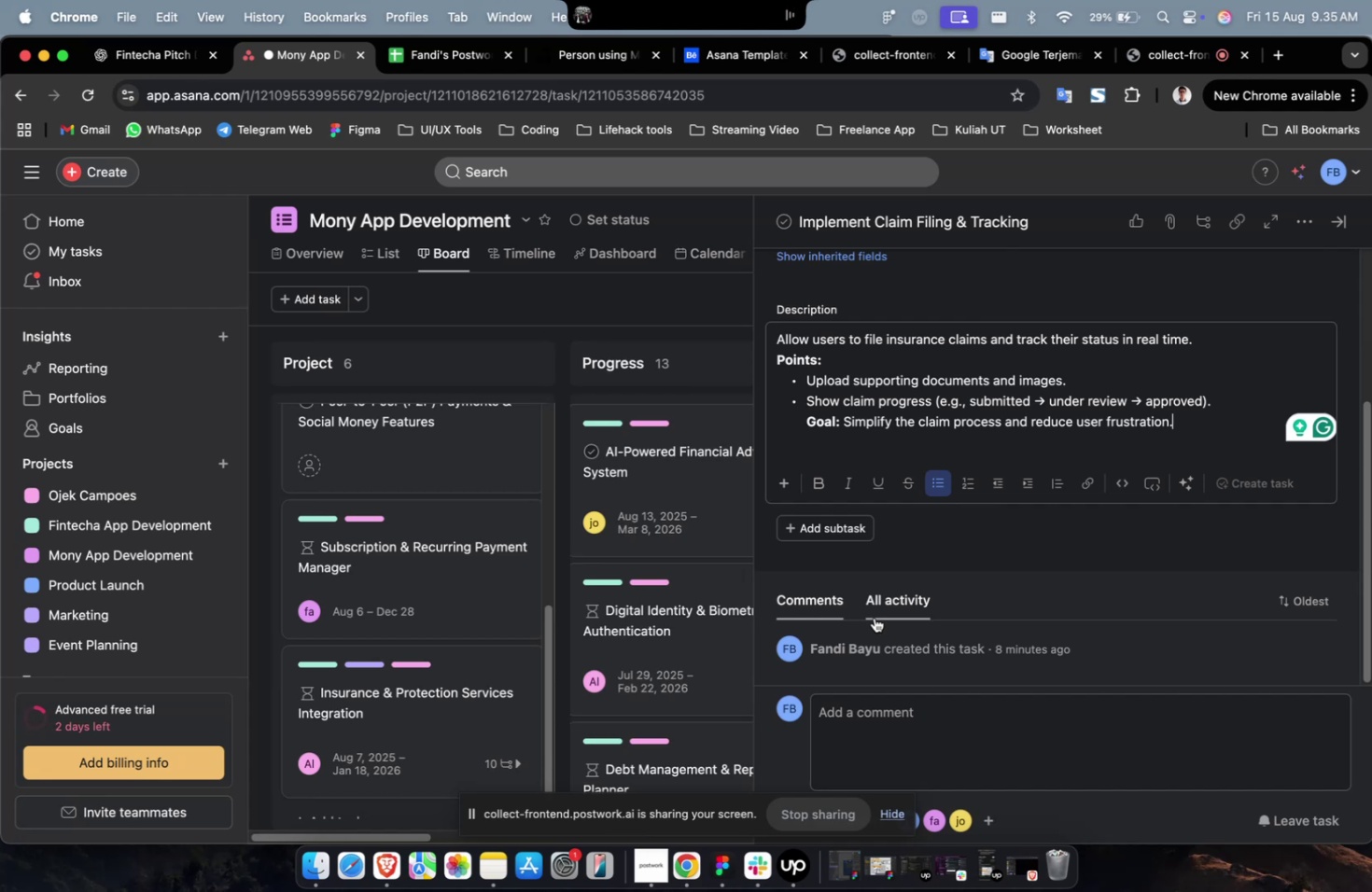 
wait(32.51)
 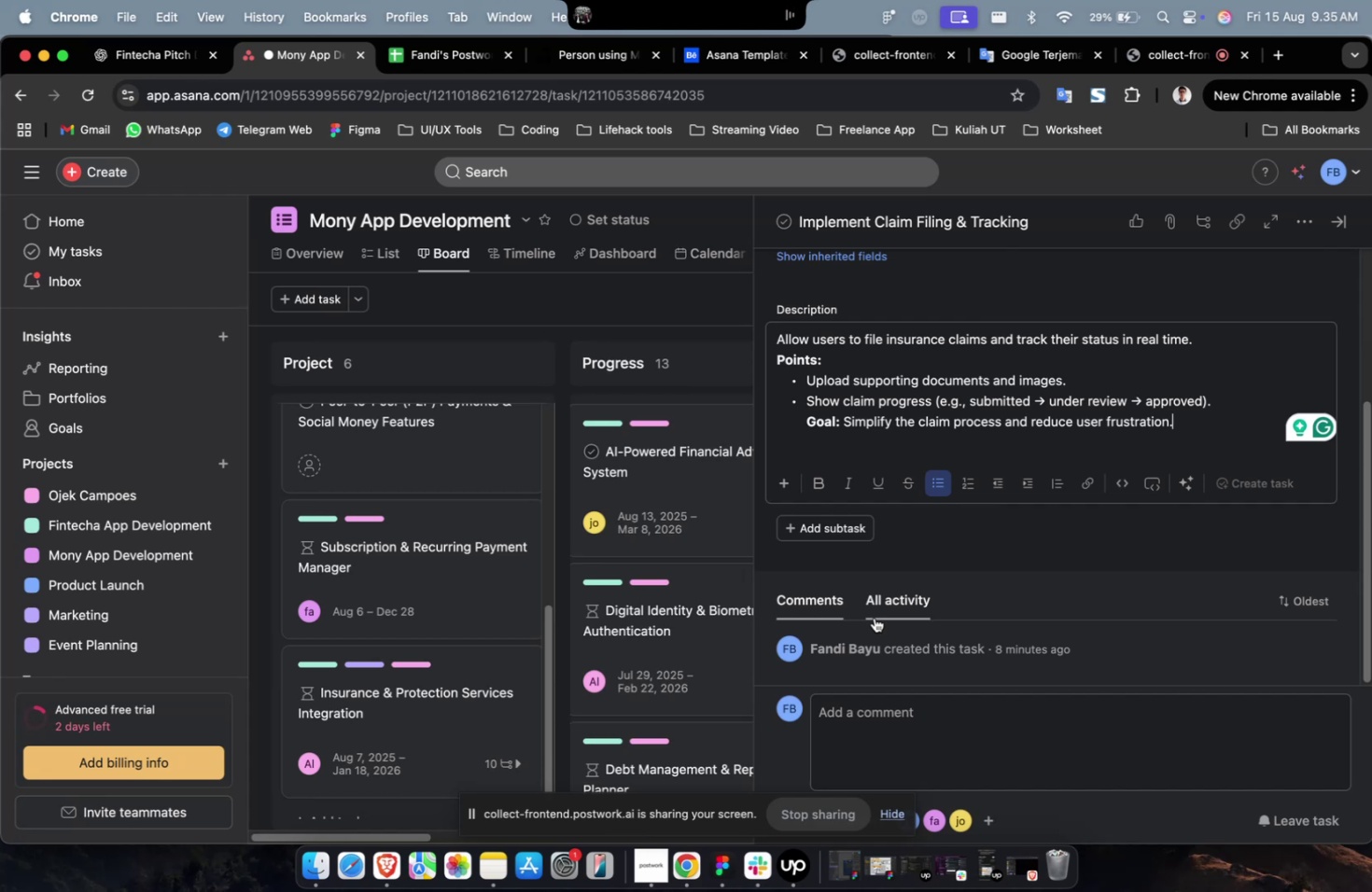 
scroll: coordinate [882, 623], scroll_direction: down, amount: 7.0
 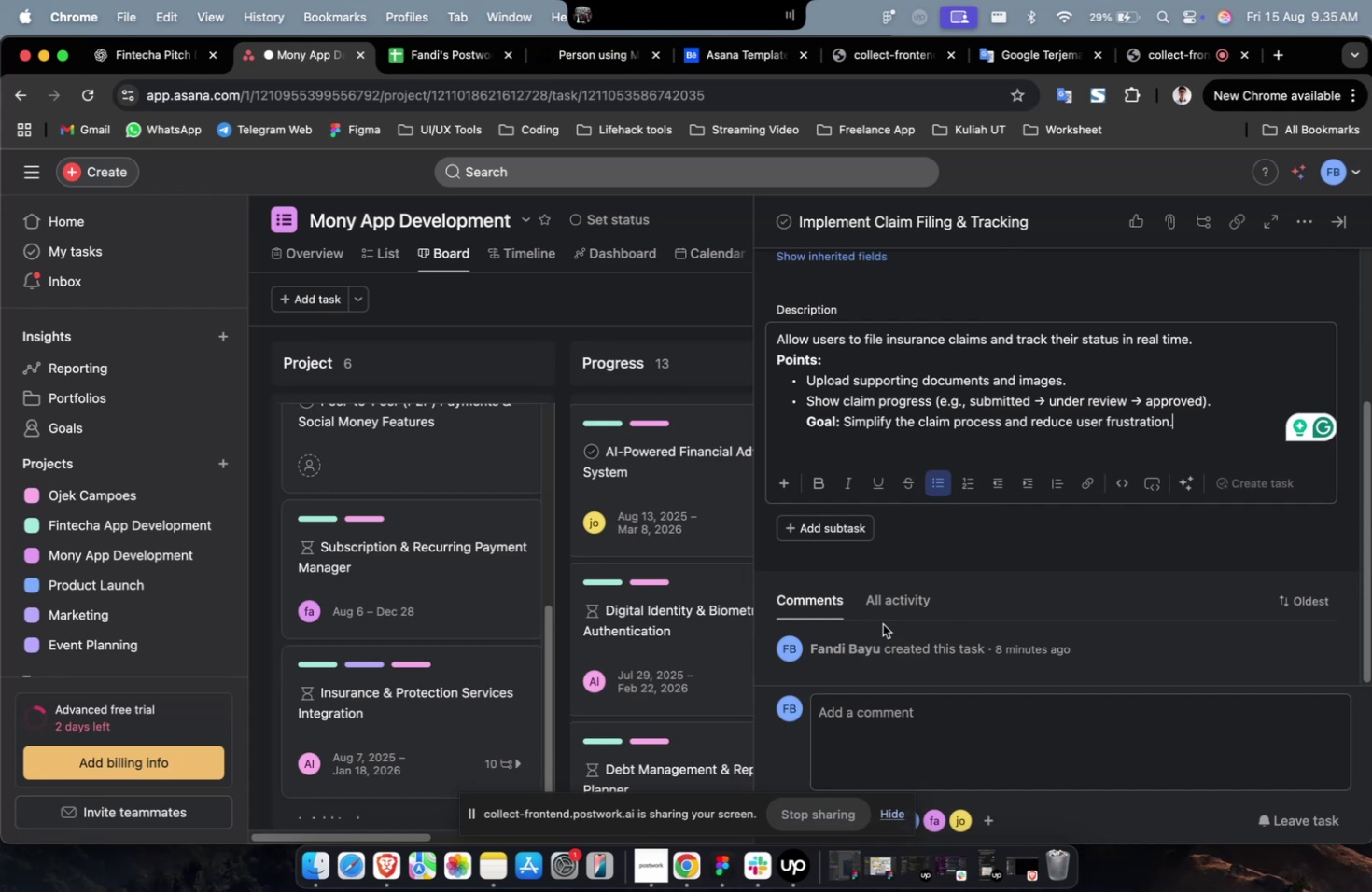 
wait(6.56)
 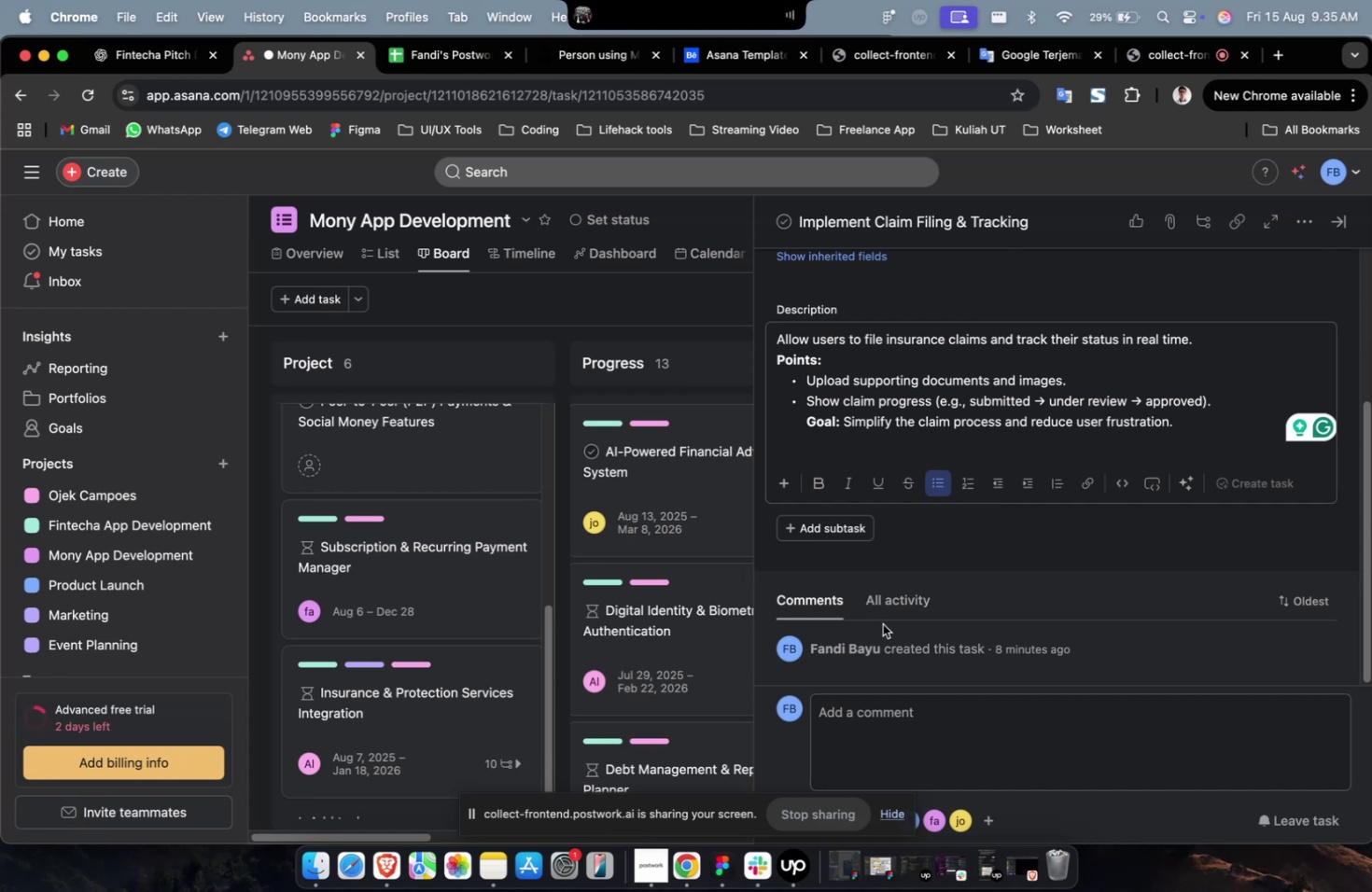 
scroll: coordinate [882, 623], scroll_direction: down, amount: 1.0
 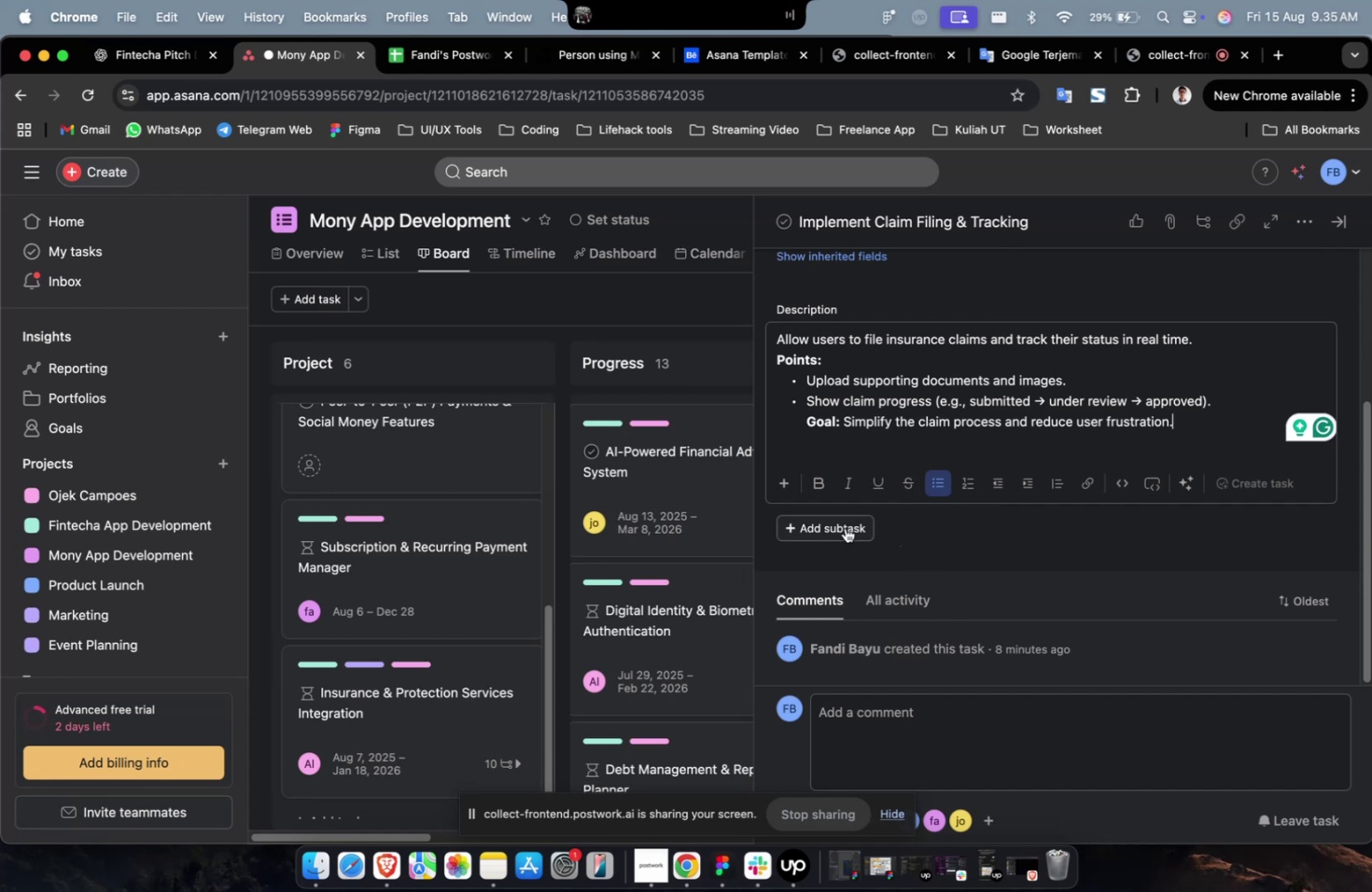 
left_click([845, 527])
 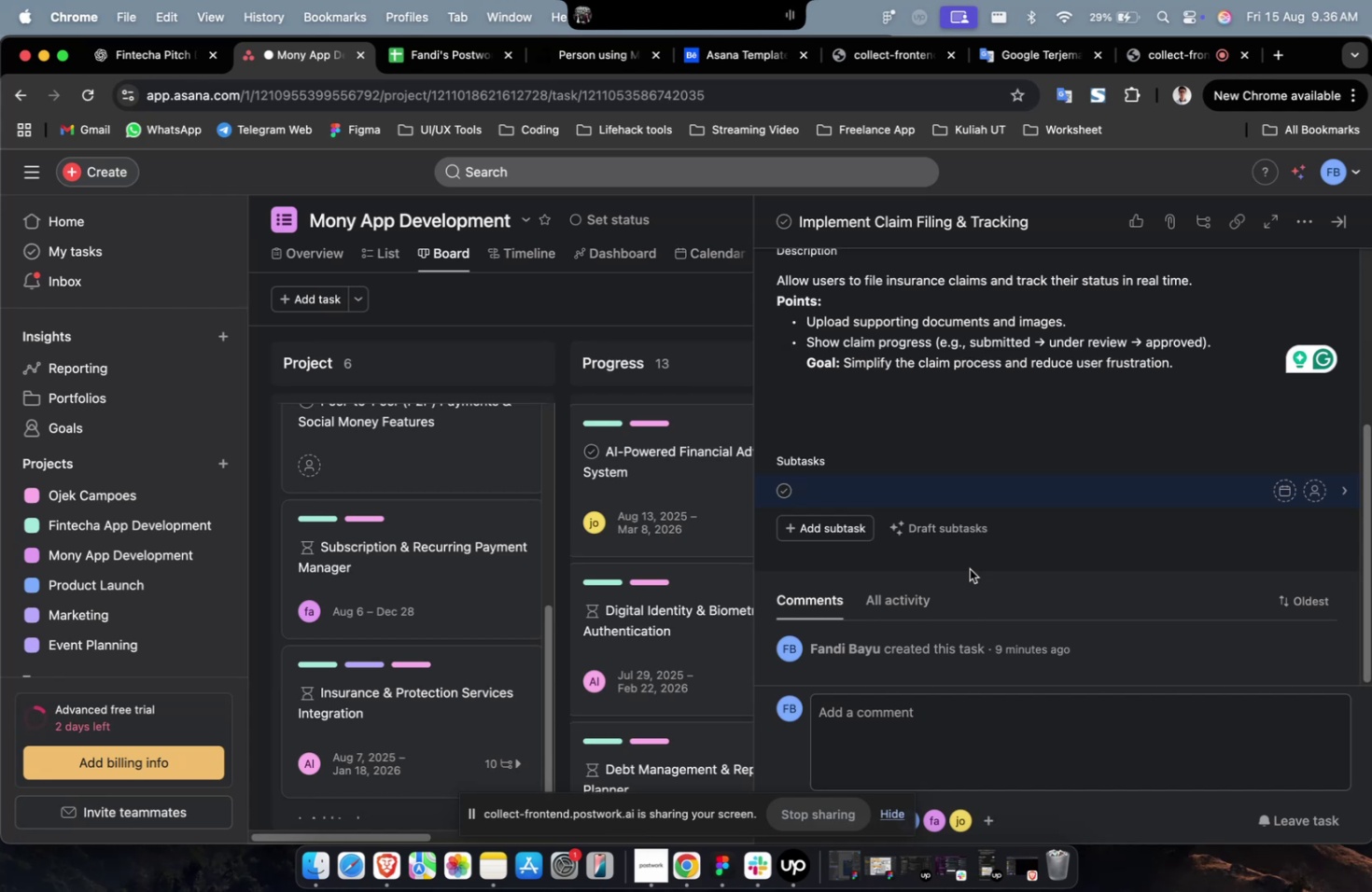 
wait(20.56)
 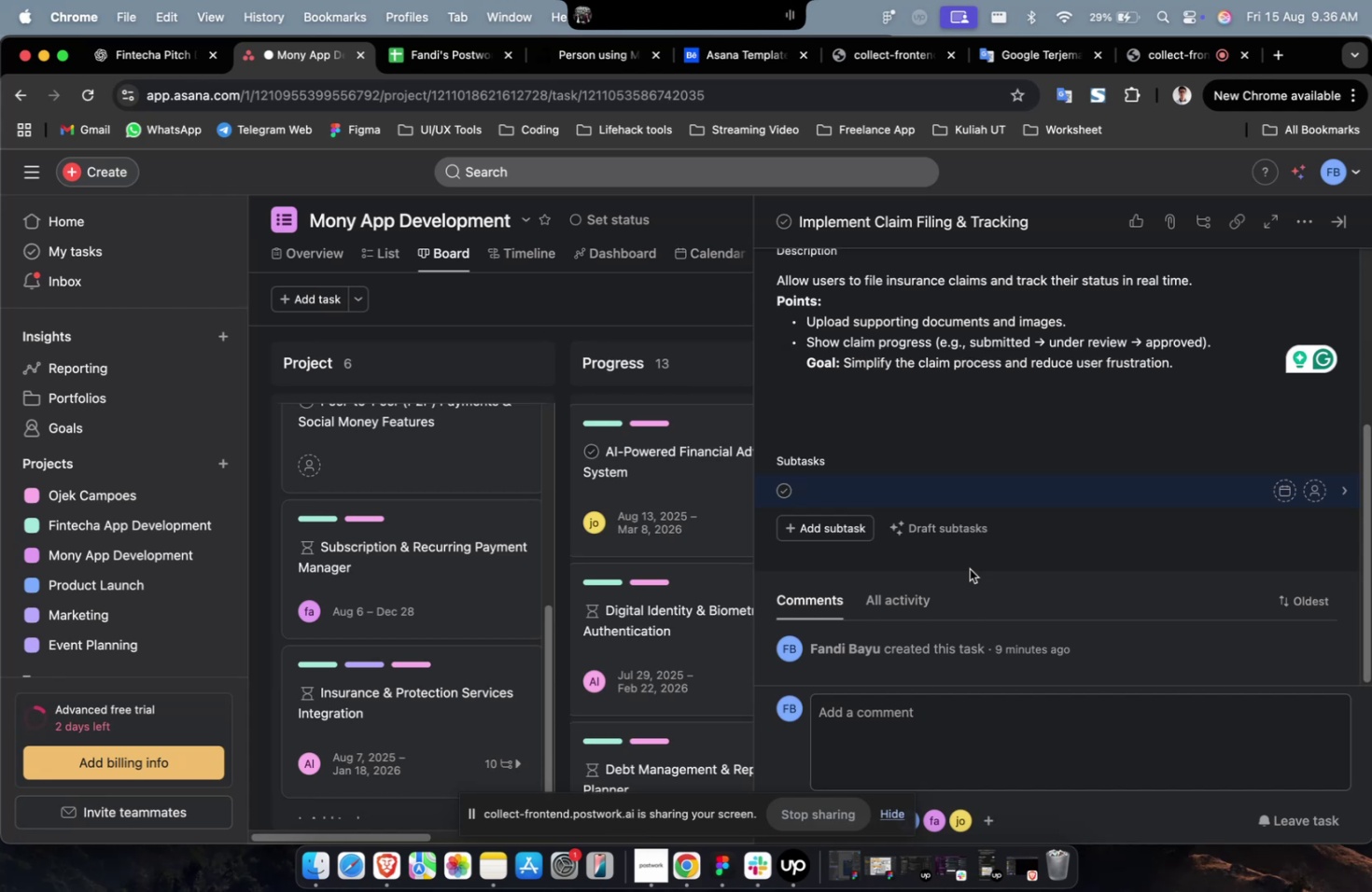 
scroll: coordinate [918, 471], scroll_direction: down, amount: 1.0
 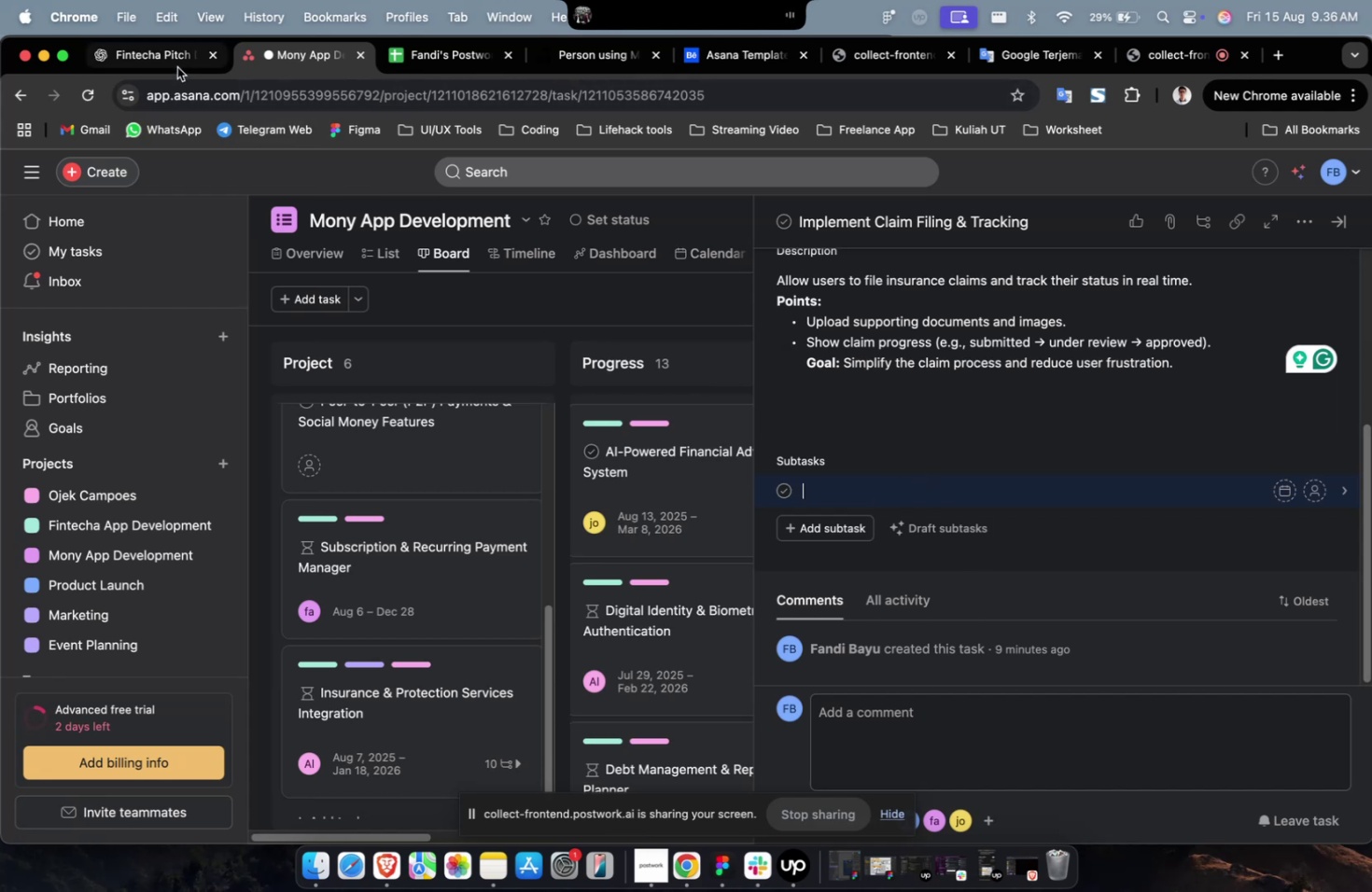 
left_click([177, 67])
 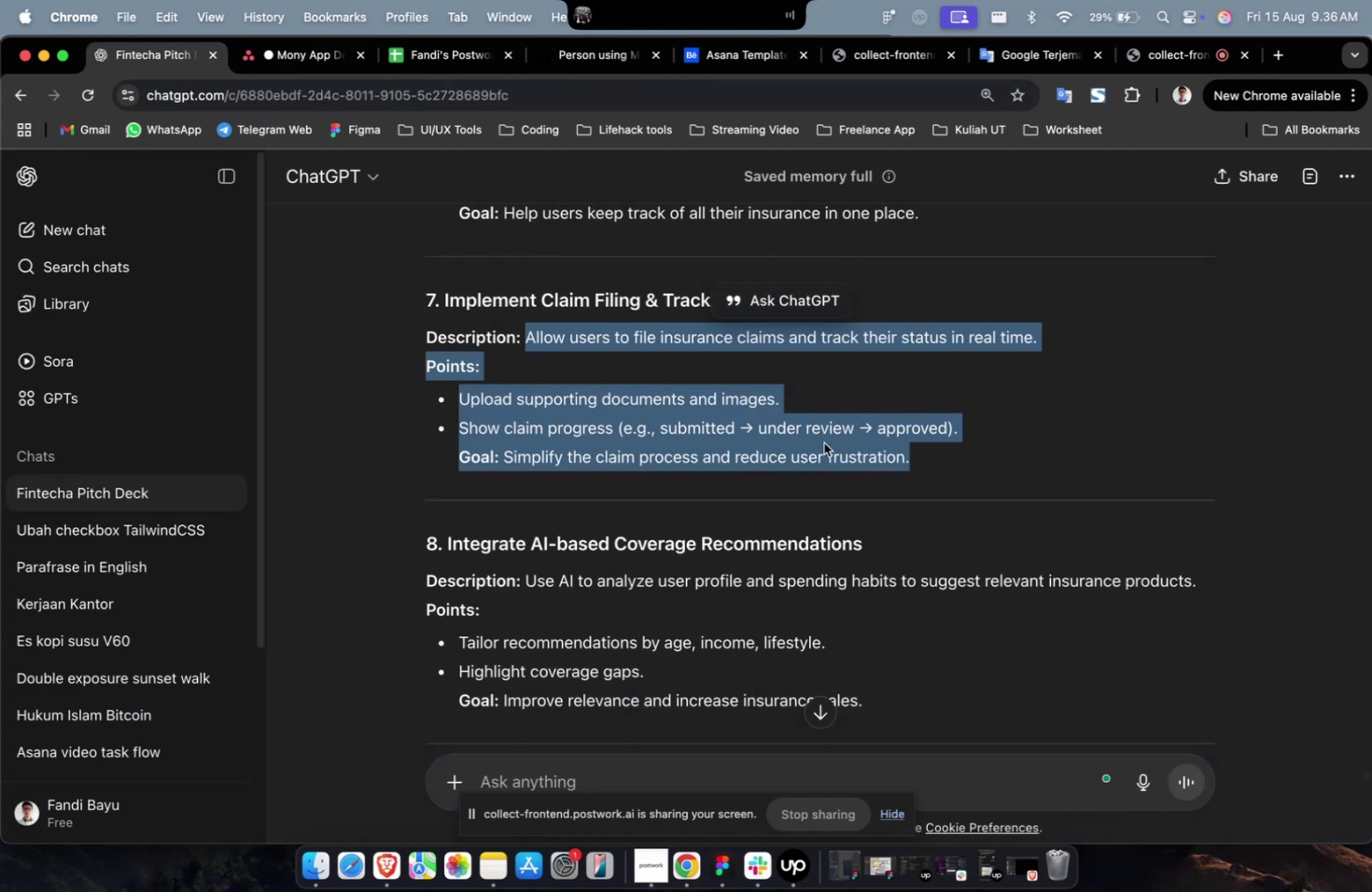 
key(Meta+C)
 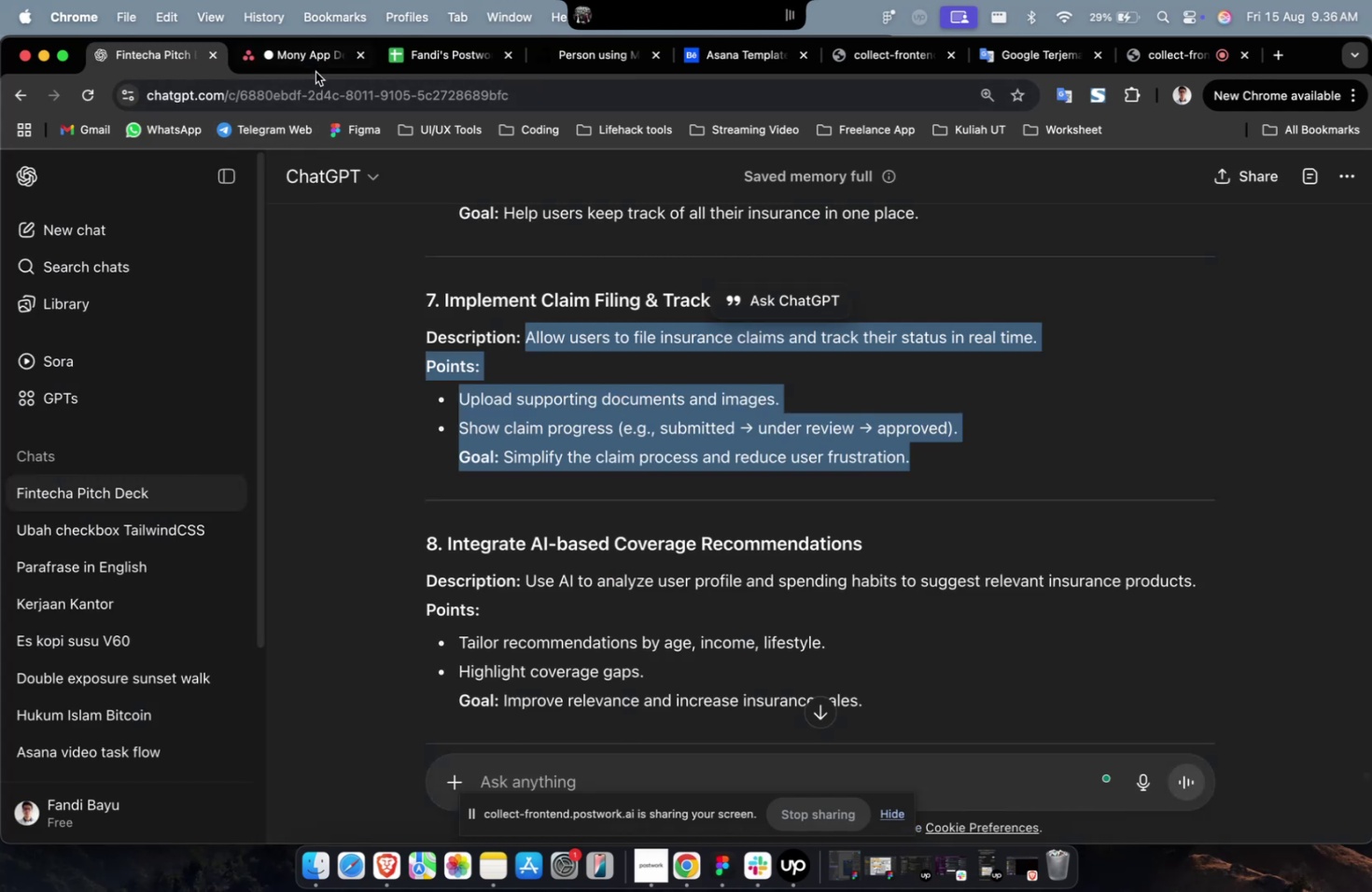 
double_click([315, 72])
 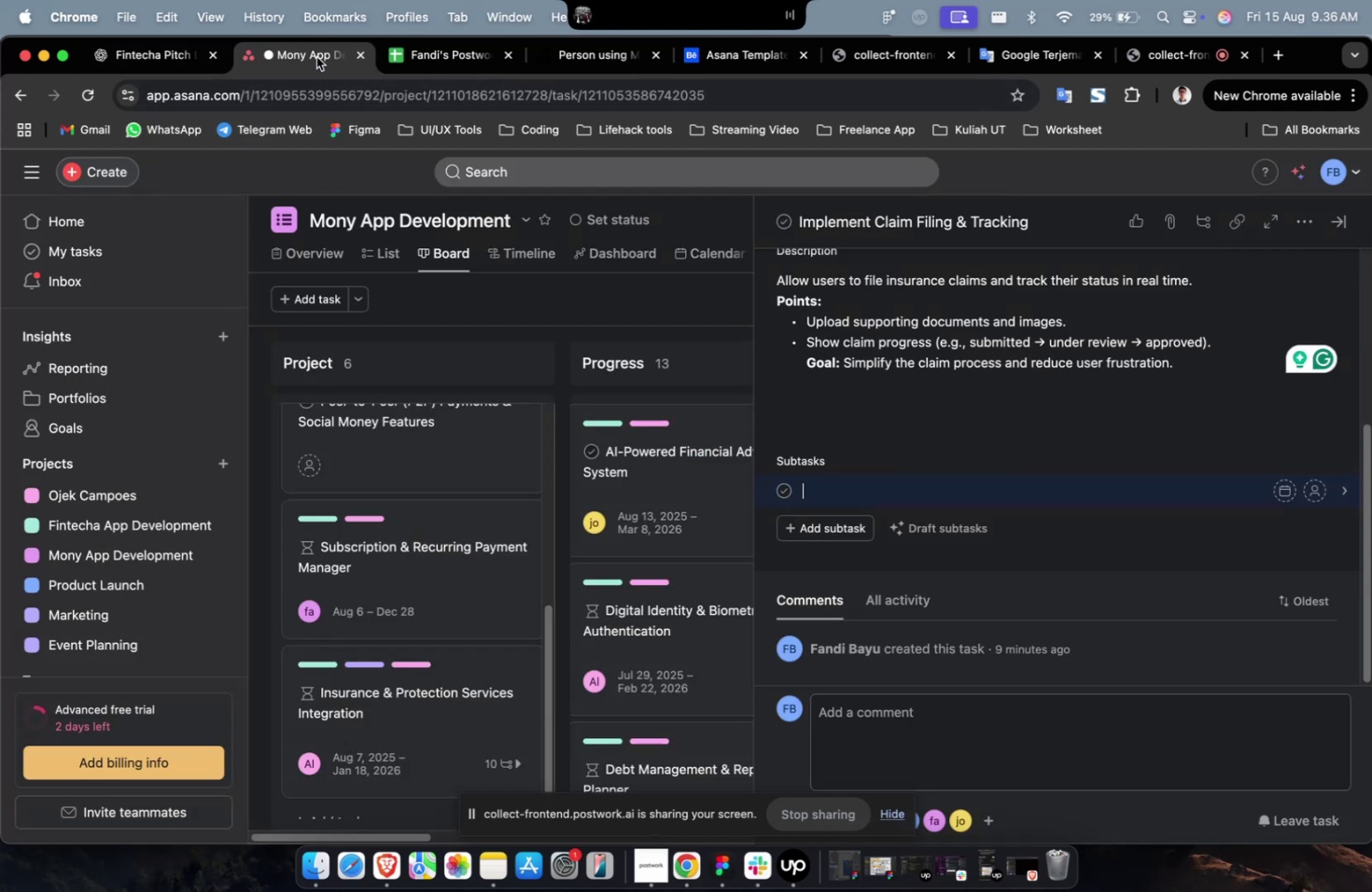 
key(Meta+V)
 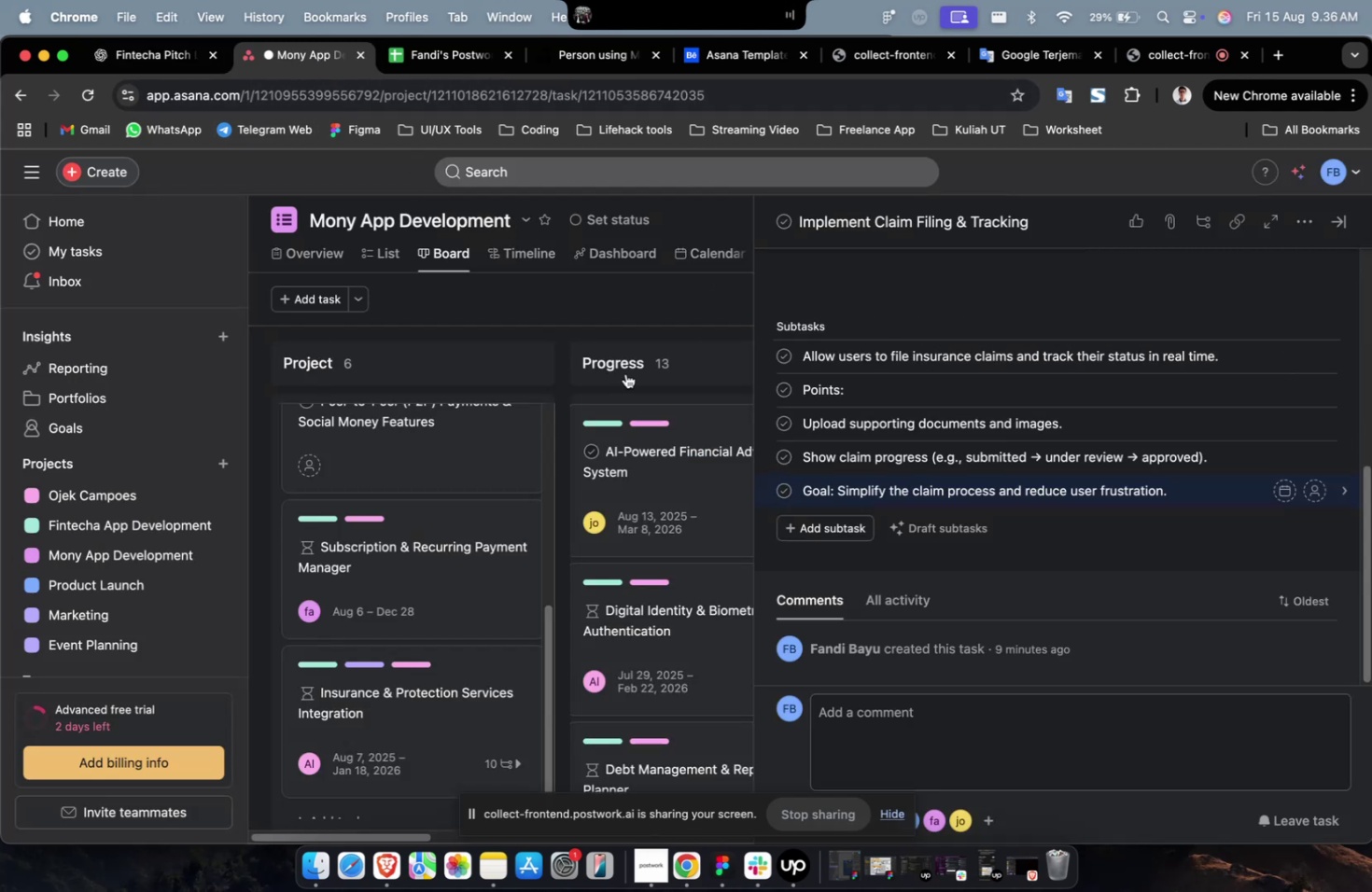 
key(Meta+Z)
 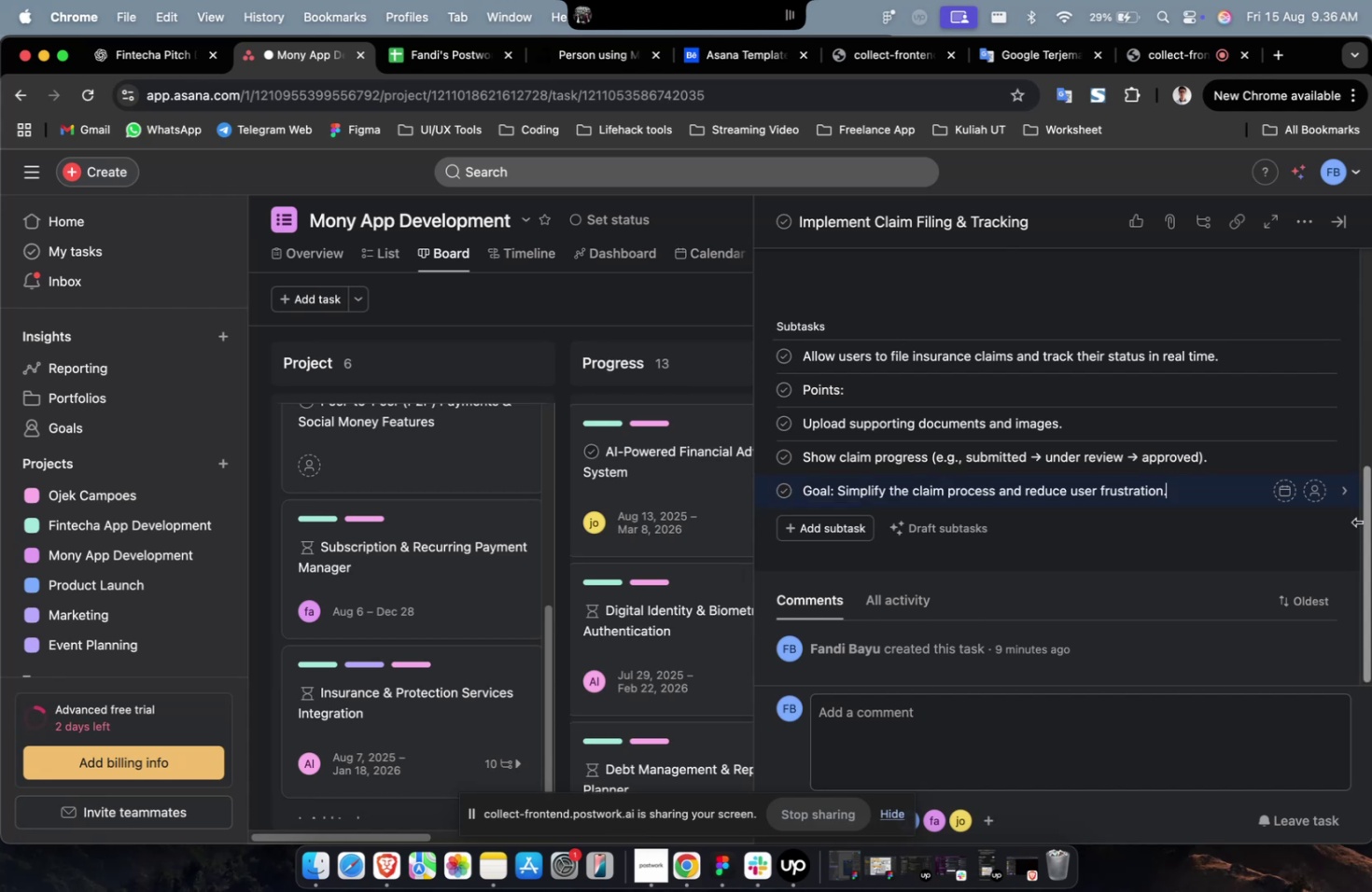 
left_click([1338, 494])
 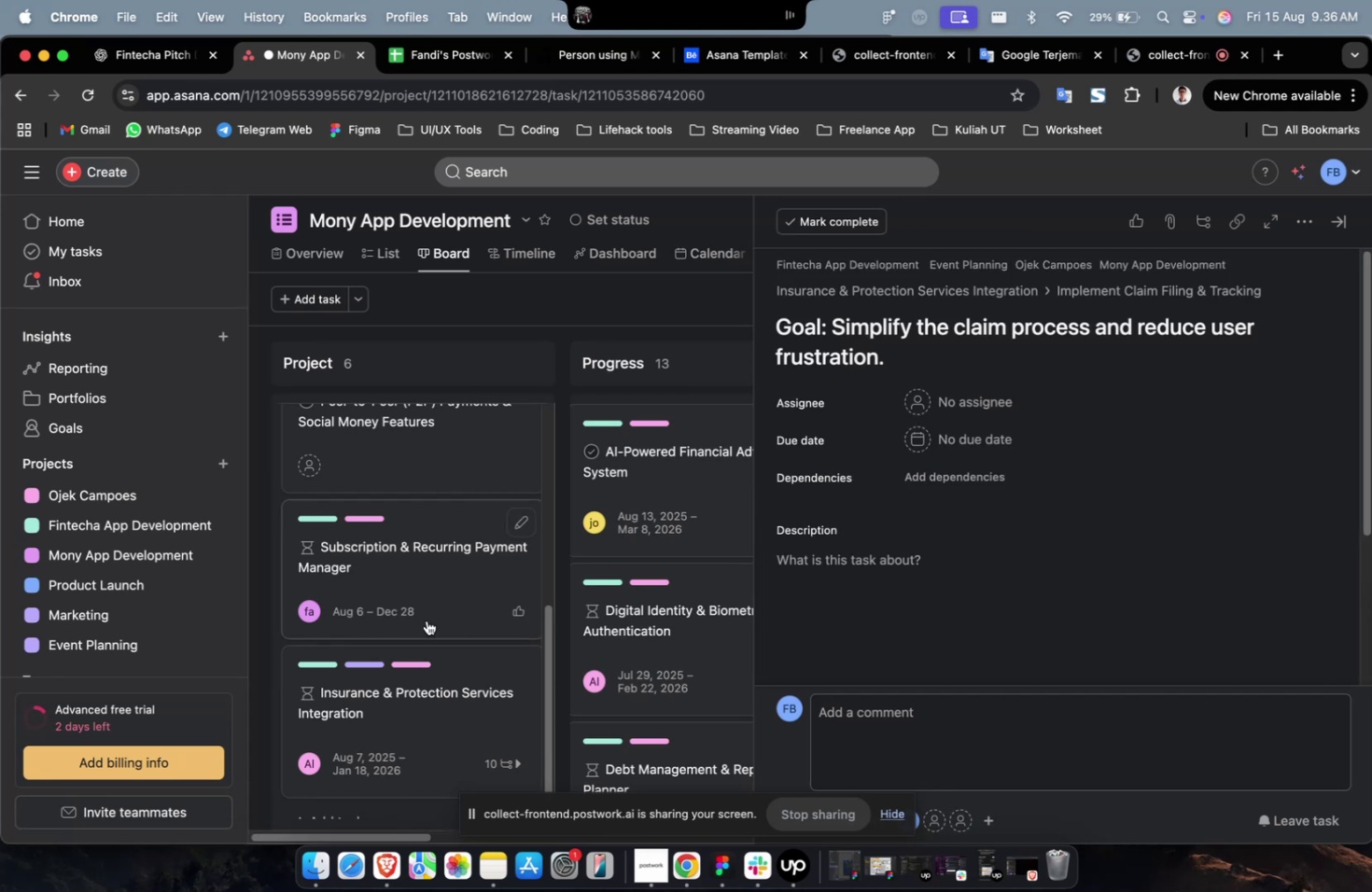 
scroll: coordinate [386, 653], scroll_direction: down, amount: 19.0
 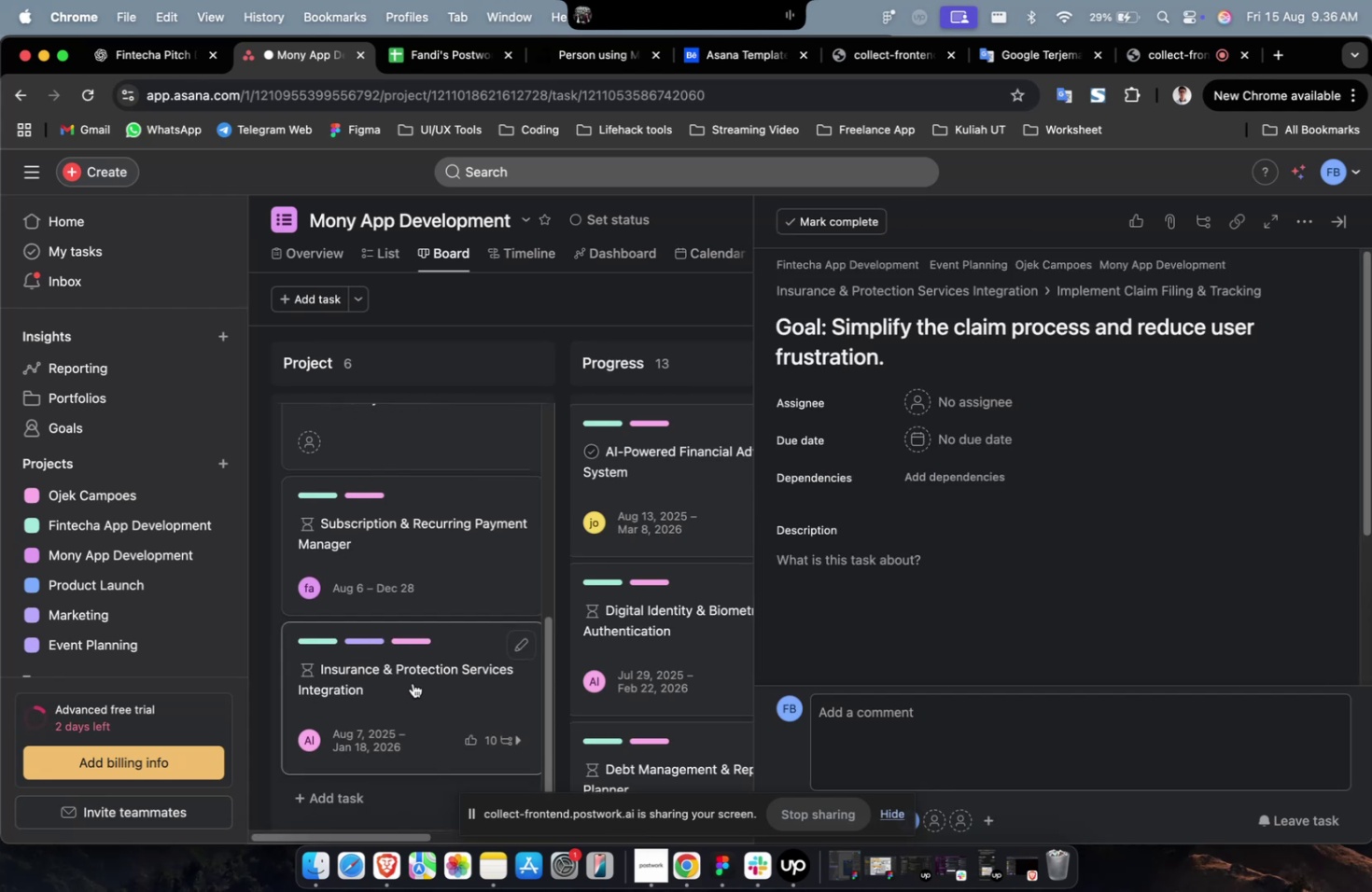 
left_click([413, 682])
 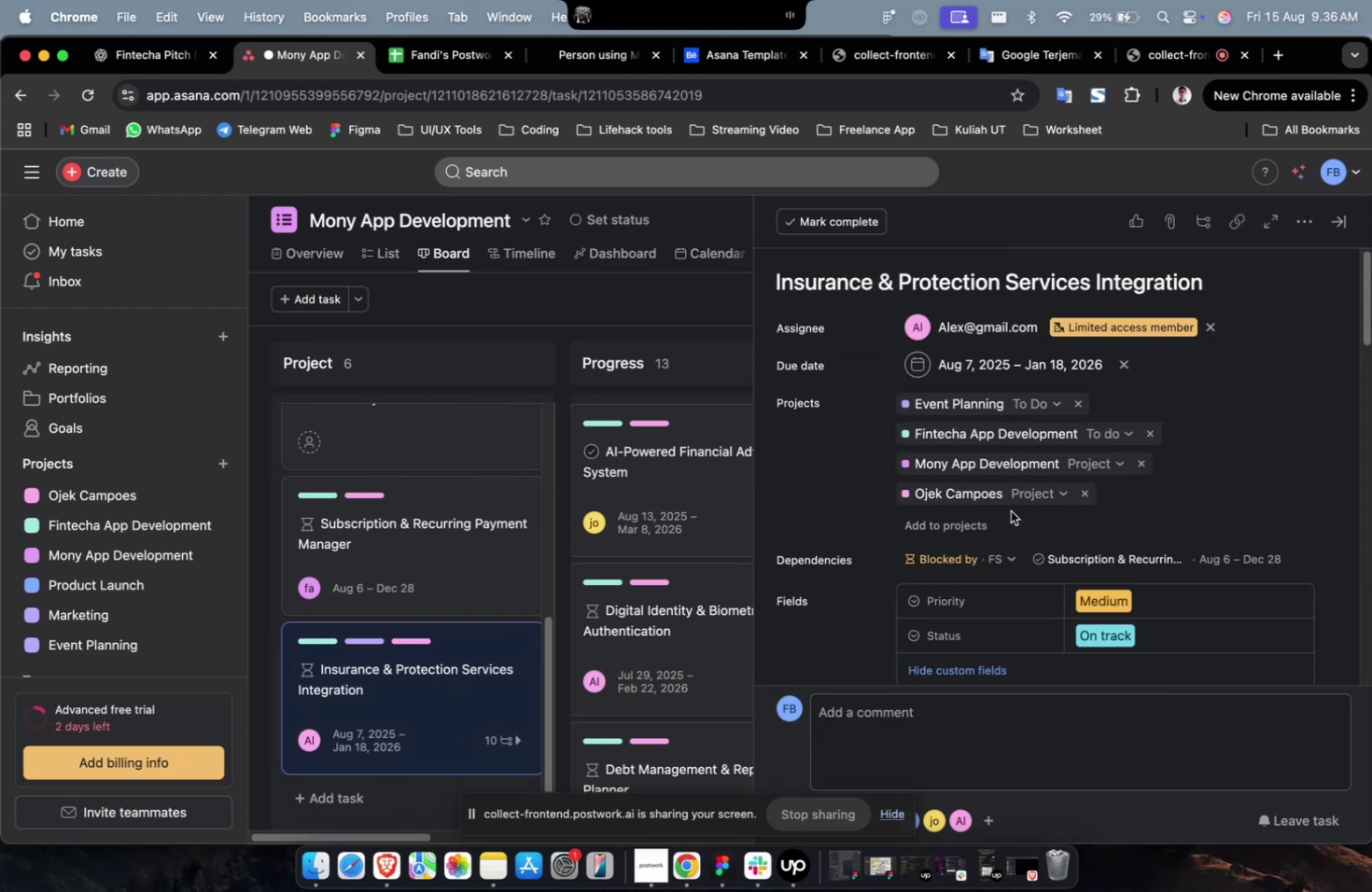 
scroll: coordinate [1010, 510], scroll_direction: down, amount: 40.0
 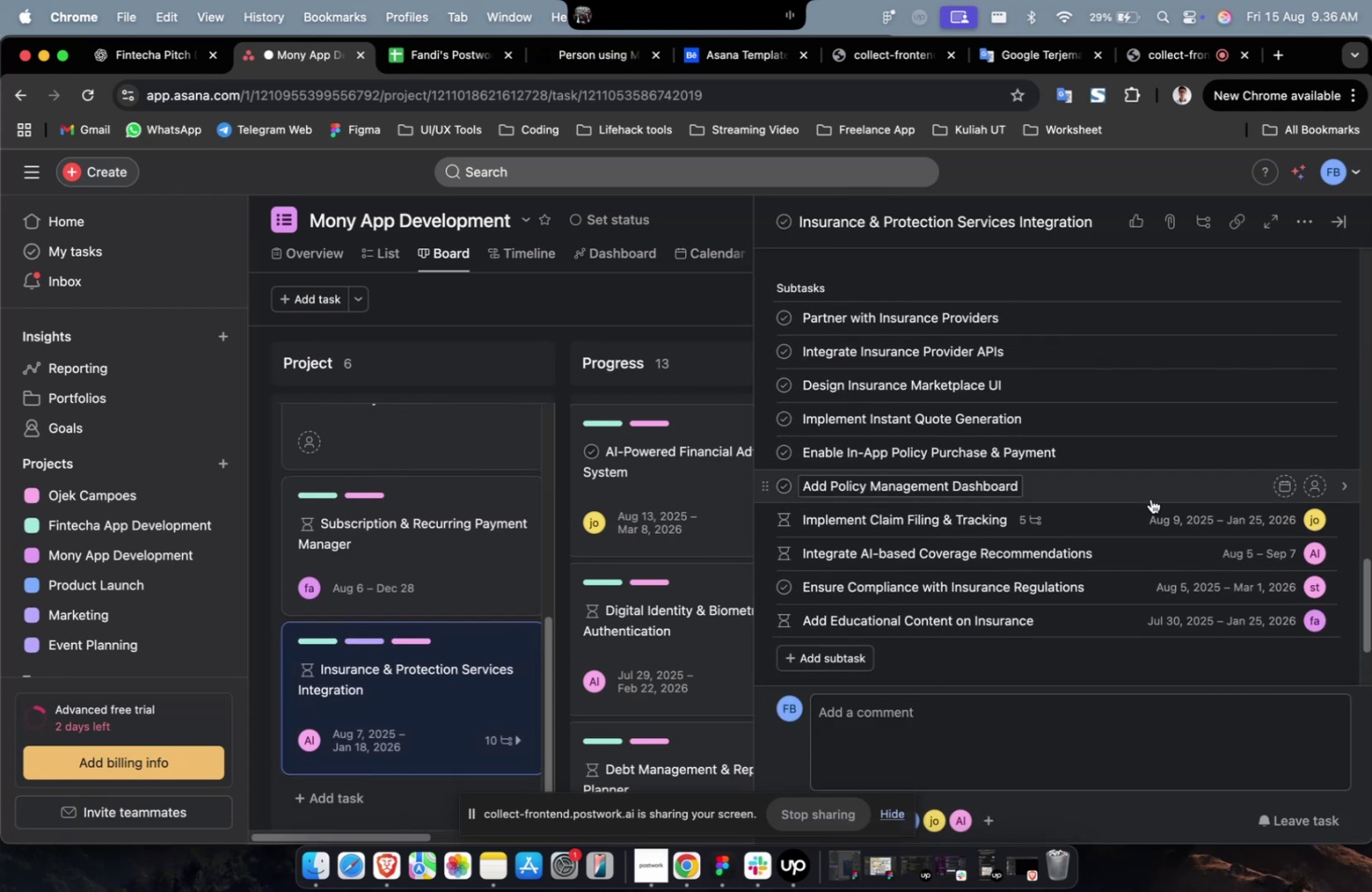 
left_click([1150, 498])
 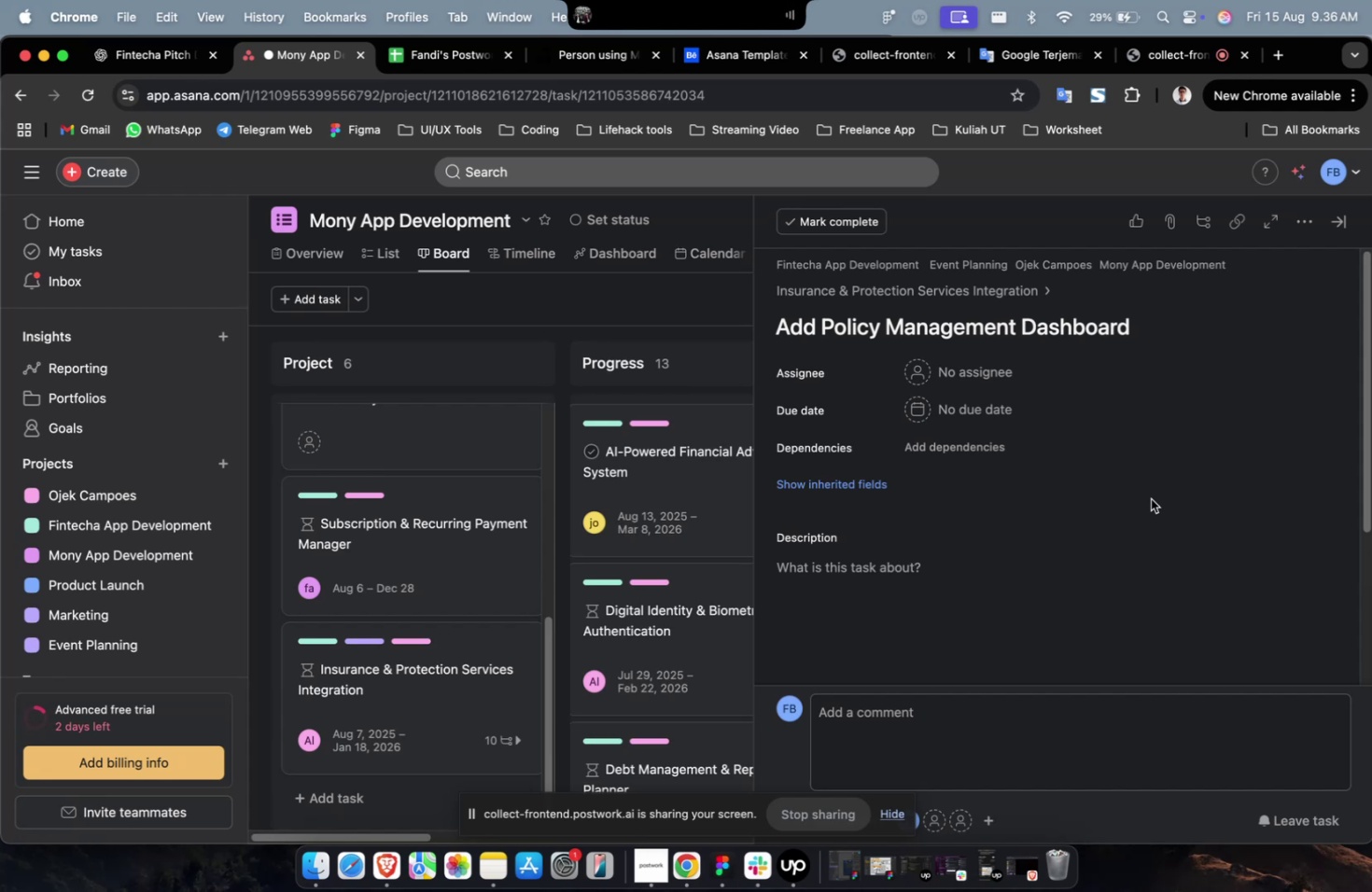 
wait(26.62)
 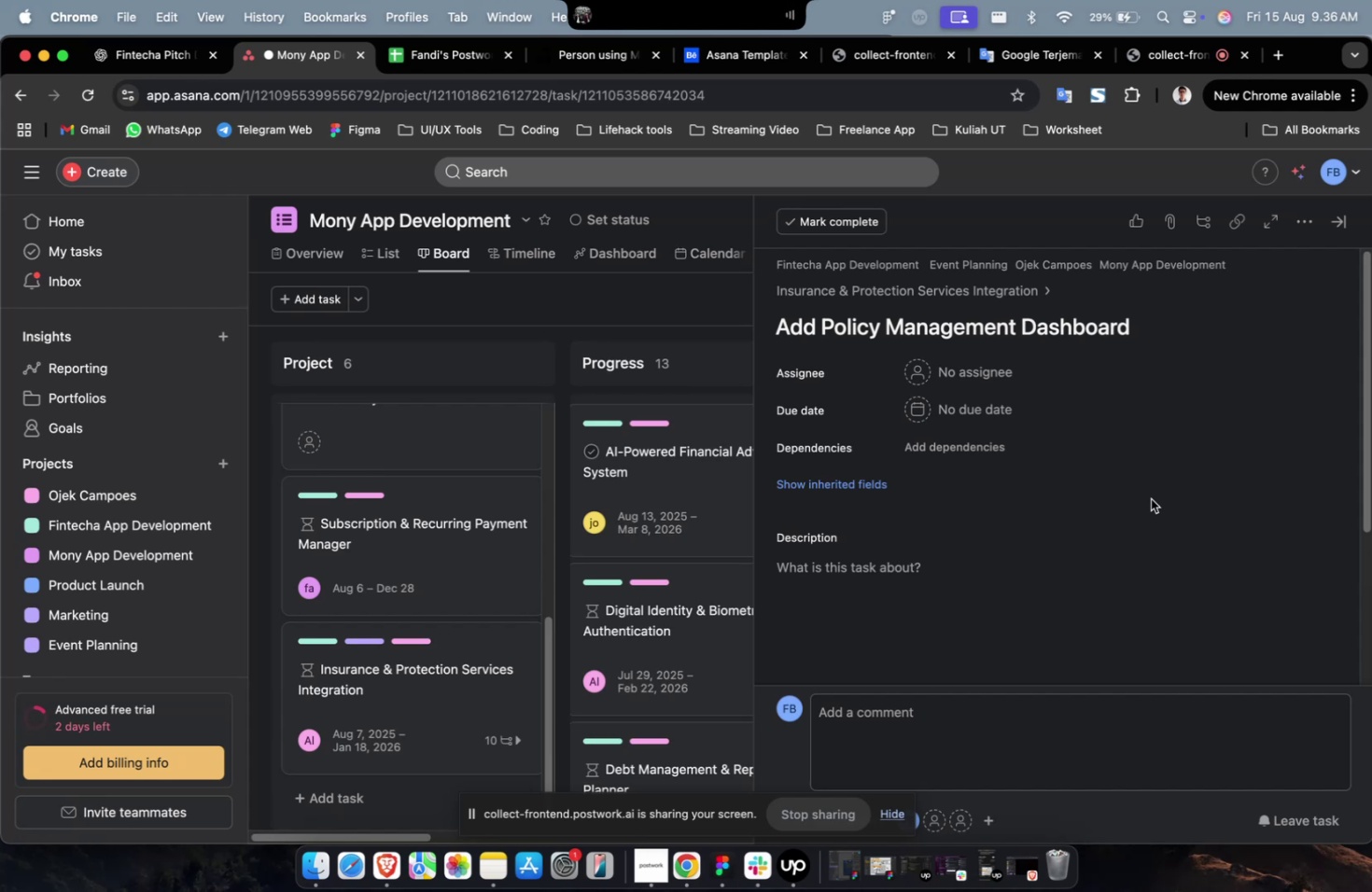 
scroll: coordinate [1150, 498], scroll_direction: down, amount: 6.0
 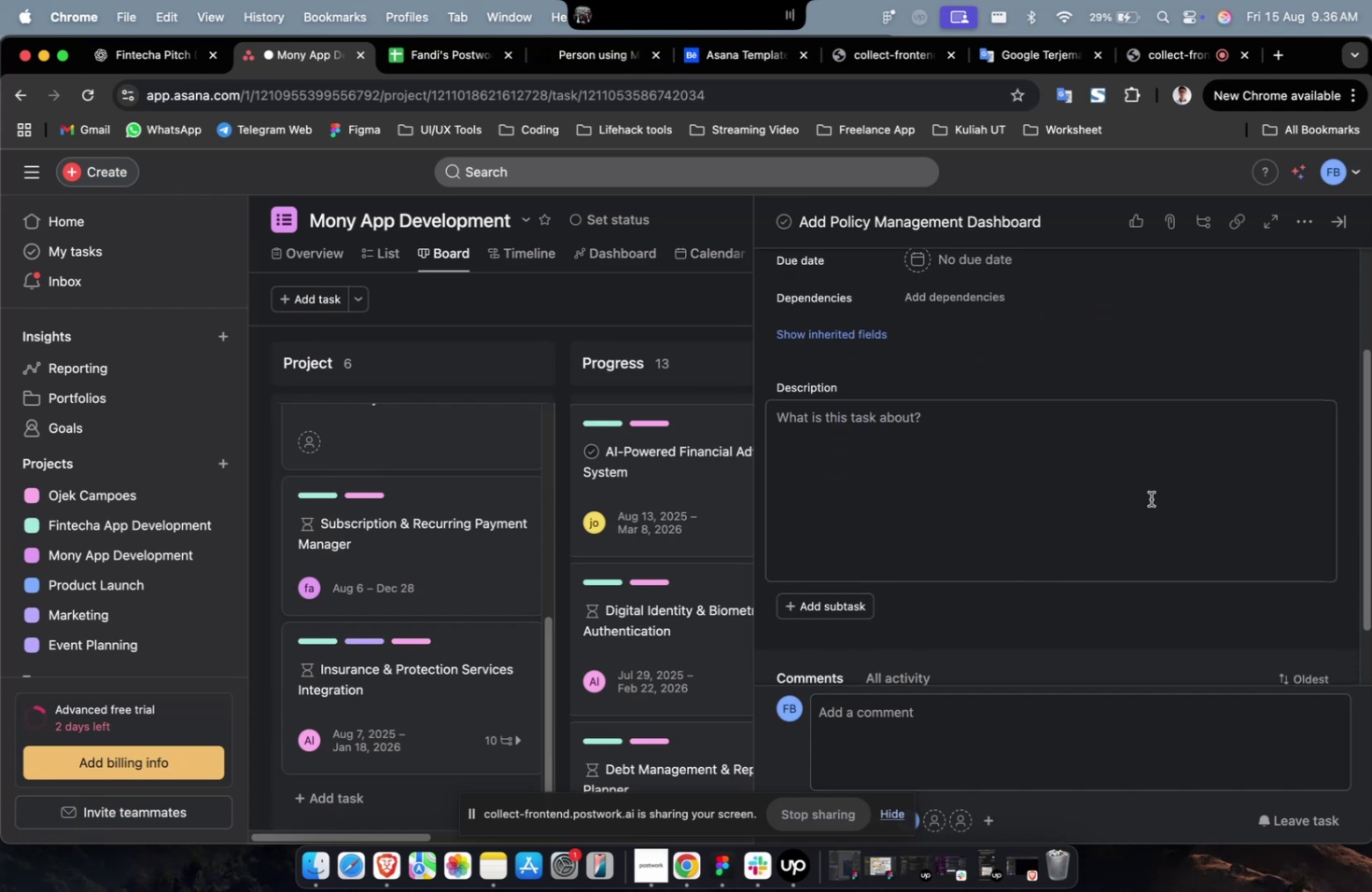 
scroll: coordinate [1180, 517], scroll_direction: up, amount: 8.0
 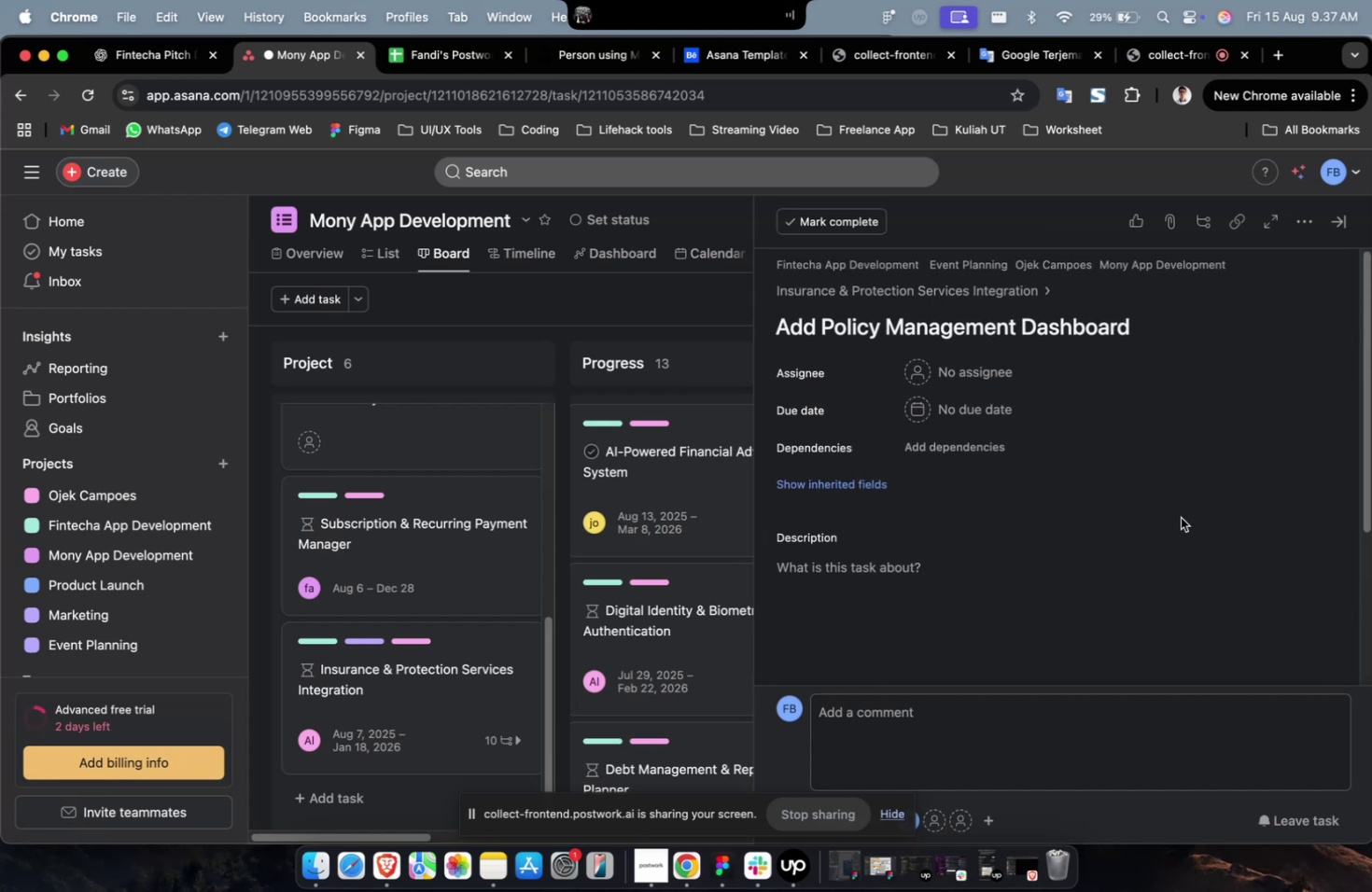 
scroll: coordinate [1180, 517], scroll_direction: down, amount: 4.0
 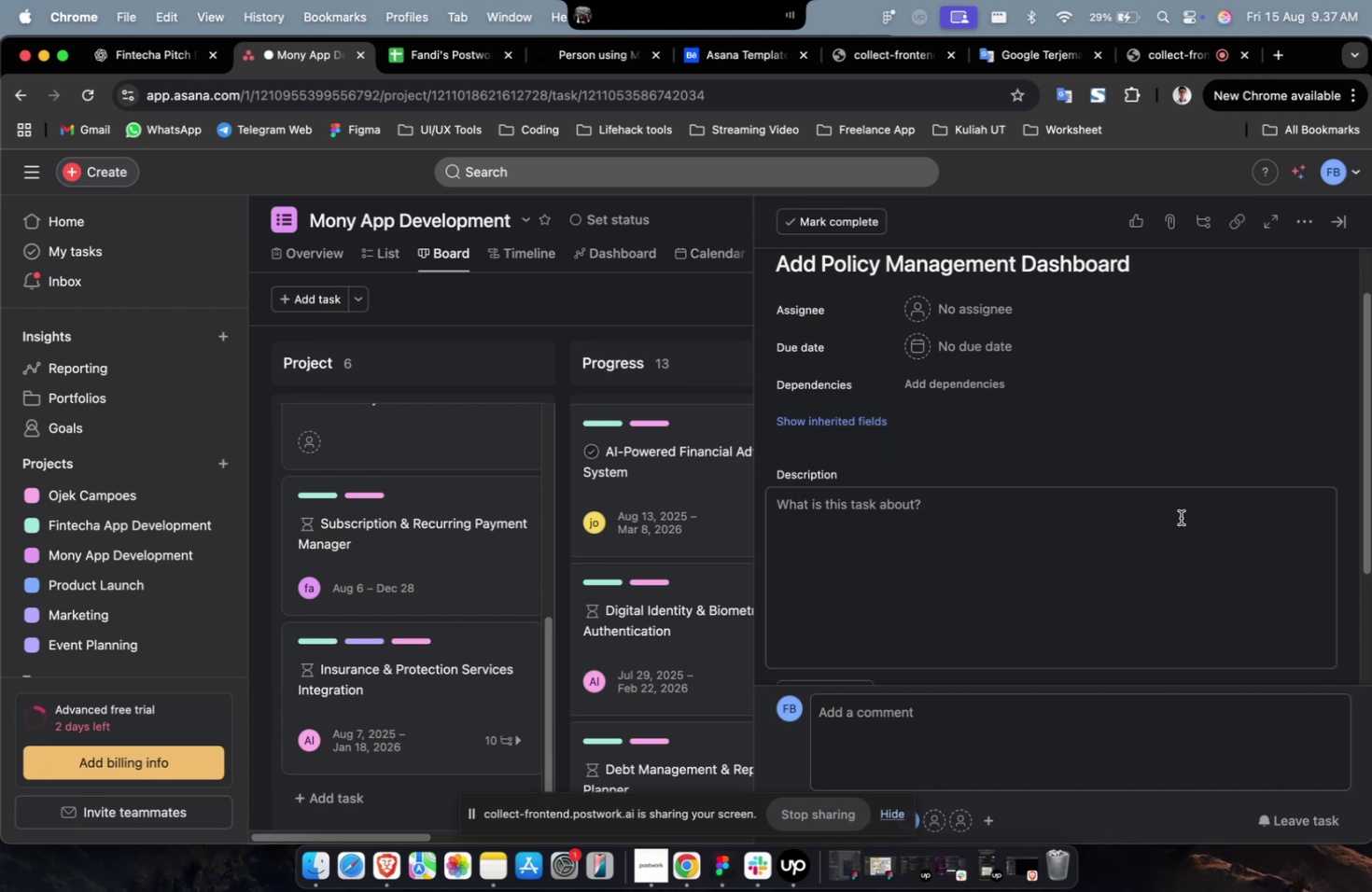 
scroll: coordinate [1180, 517], scroll_direction: up, amount: 2.0
 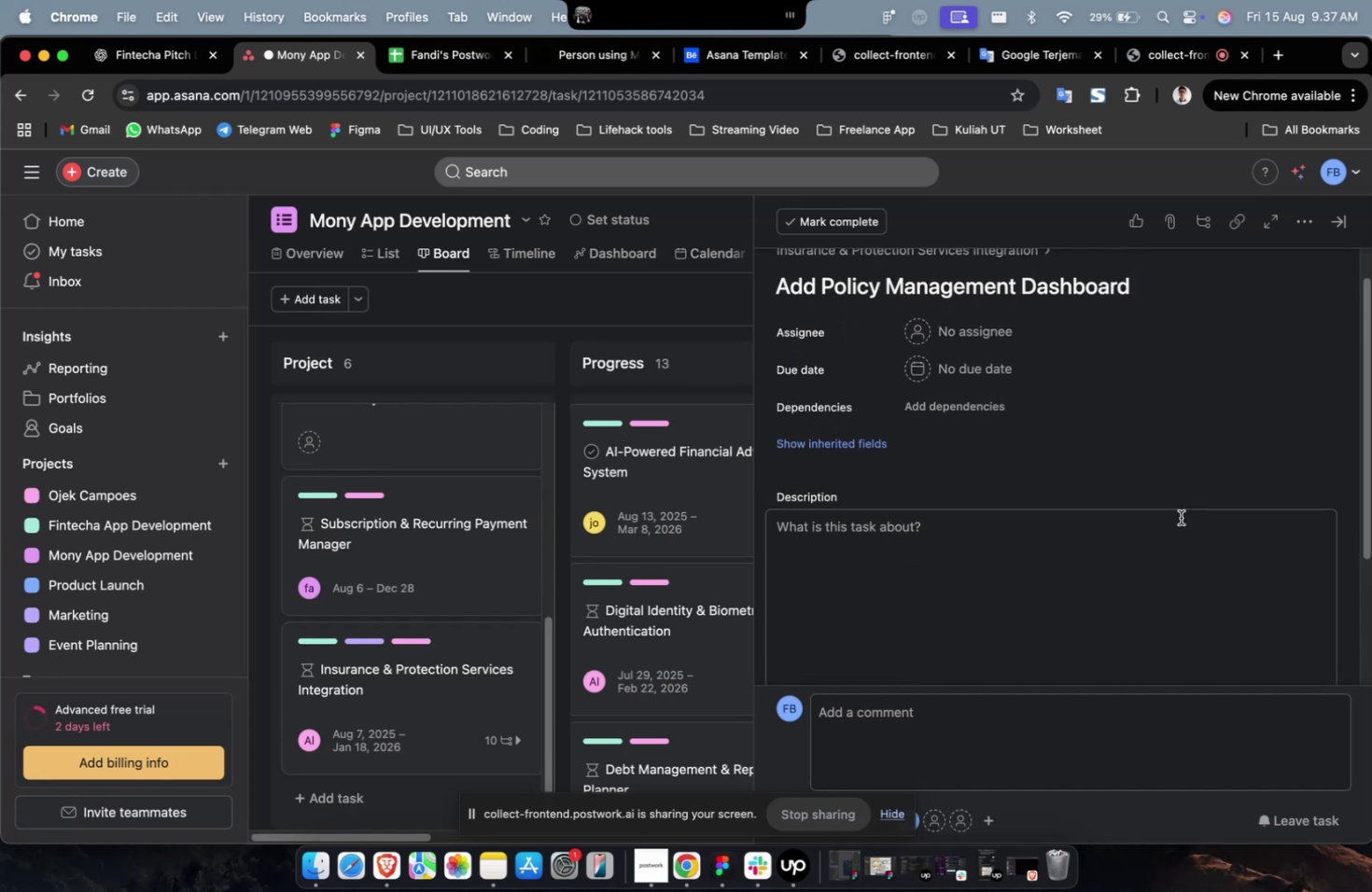 
scroll: coordinate [1180, 517], scroll_direction: down, amount: 1.0
 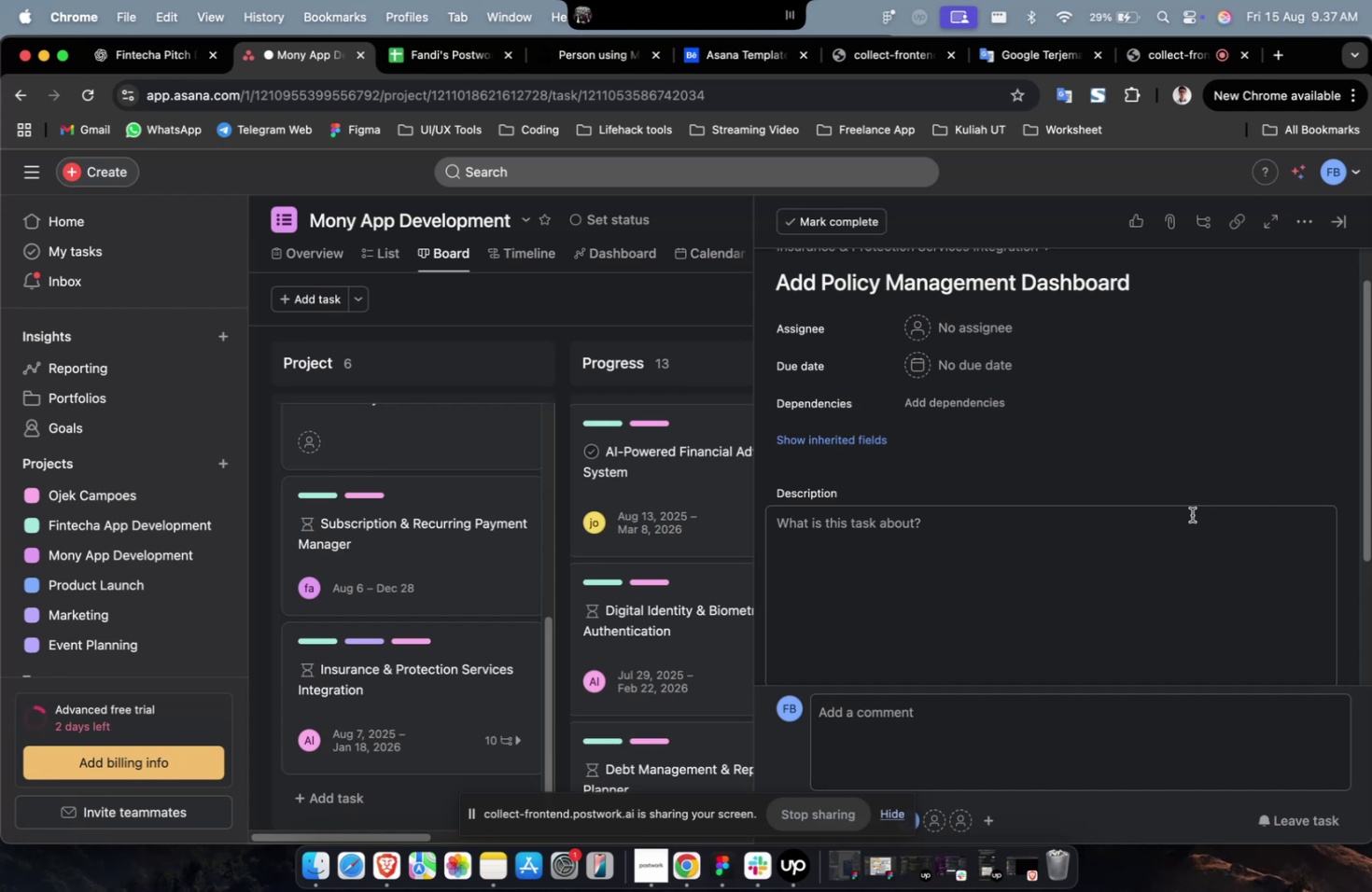 
wait(5.91)
 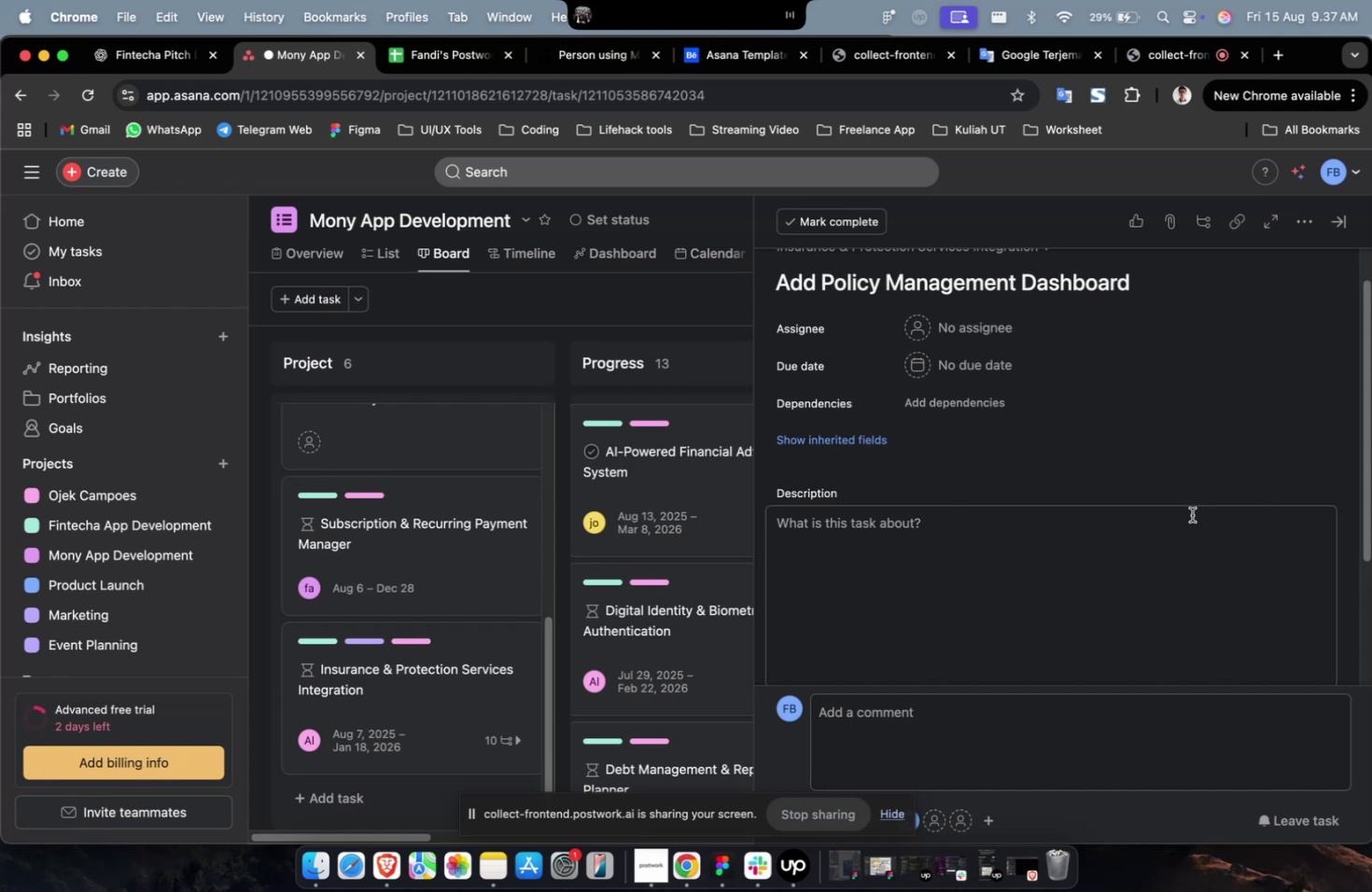 
scroll: coordinate [1191, 514], scroll_direction: down, amount: 1.0
 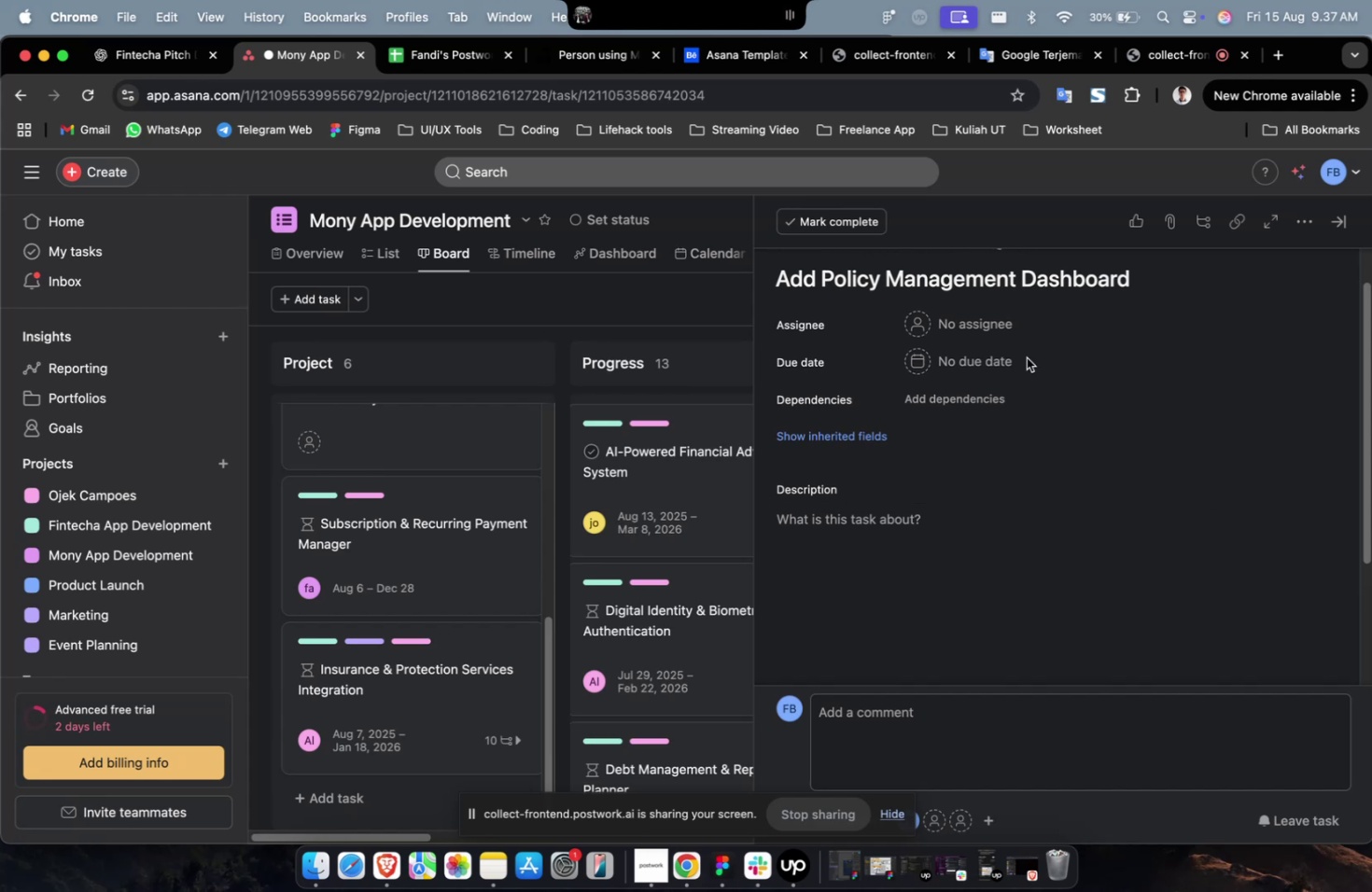 
mouse_move([999, 356])
 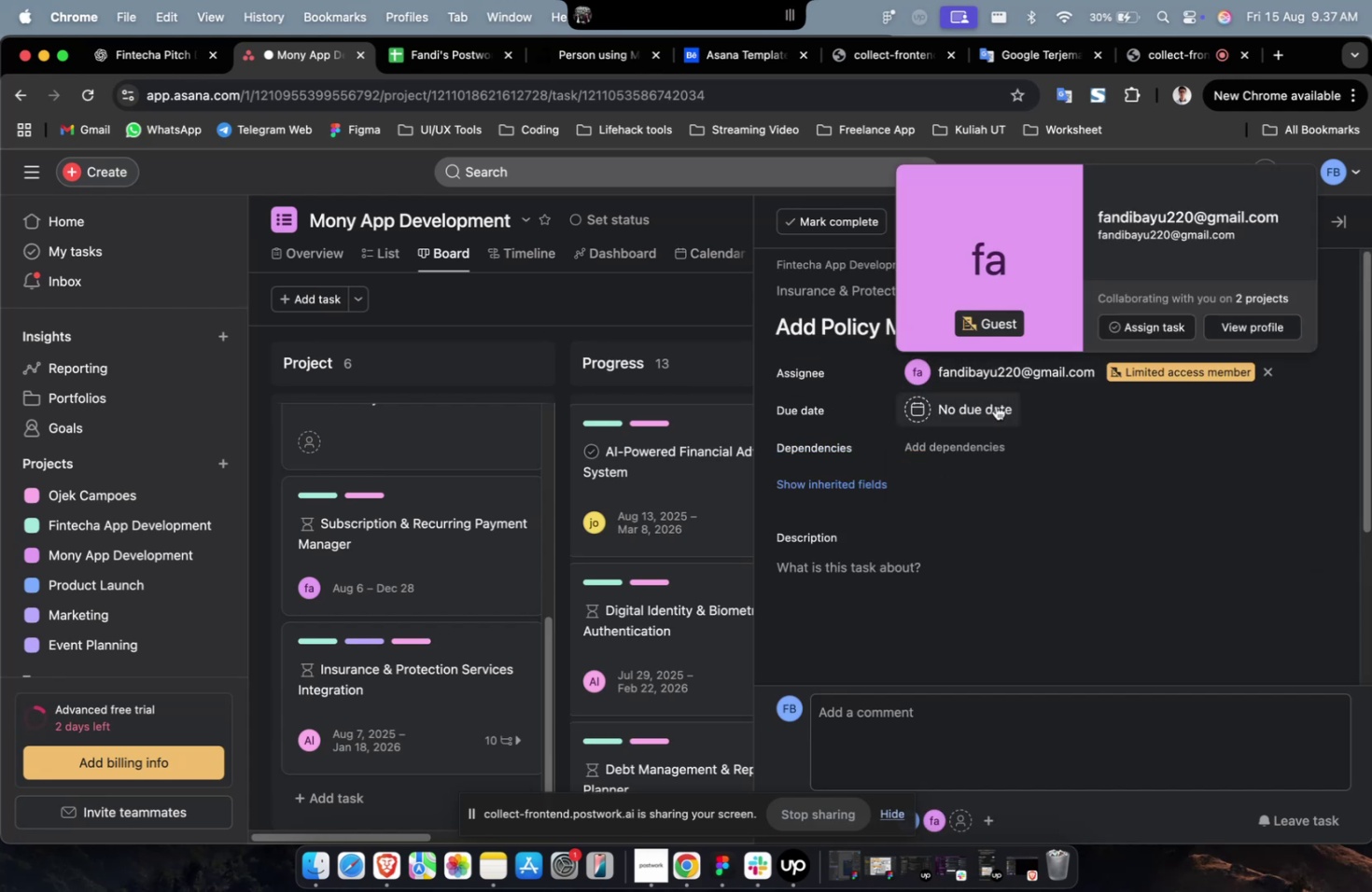 
left_click([995, 405])
 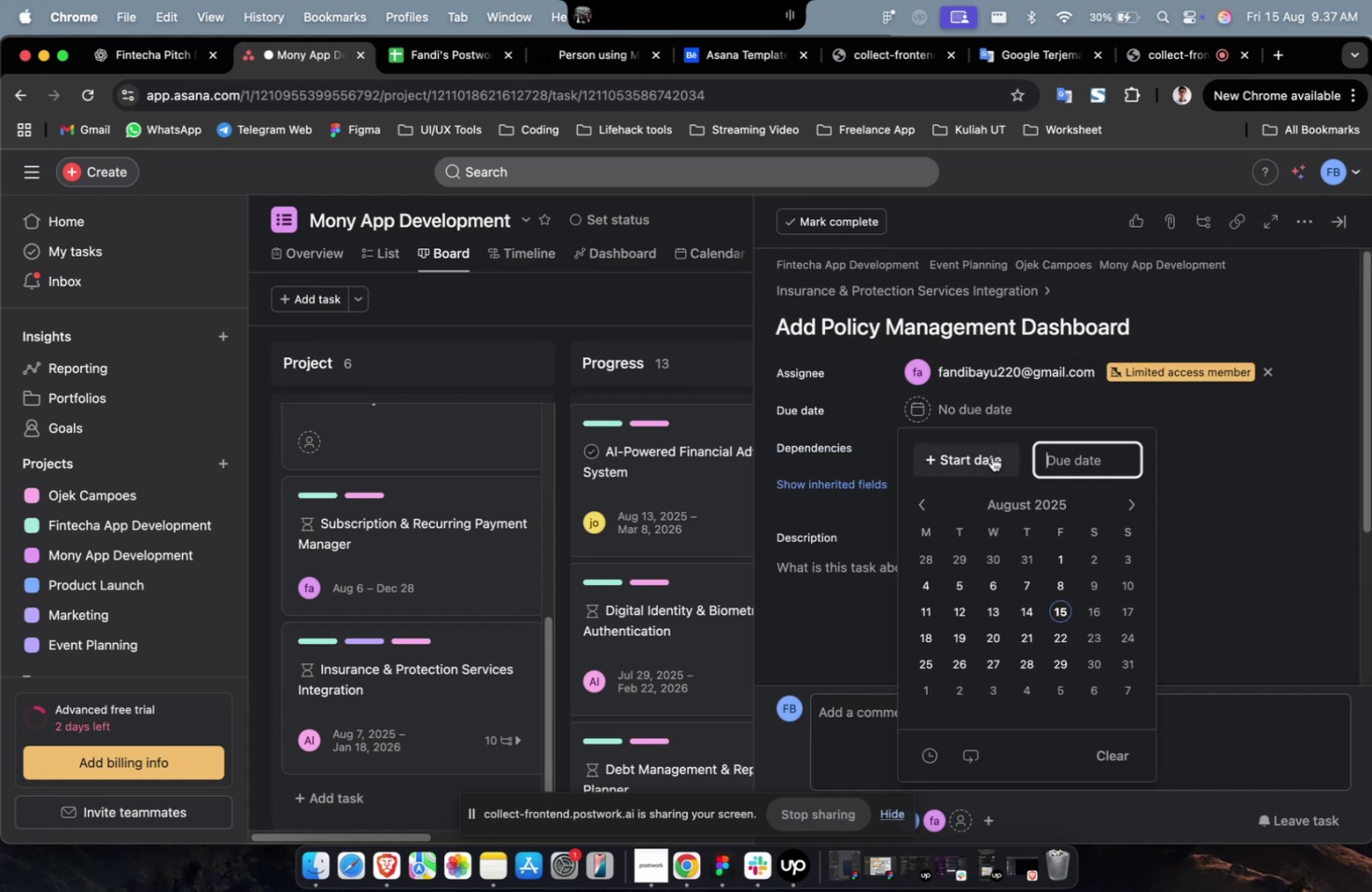 
double_click([991, 456])
 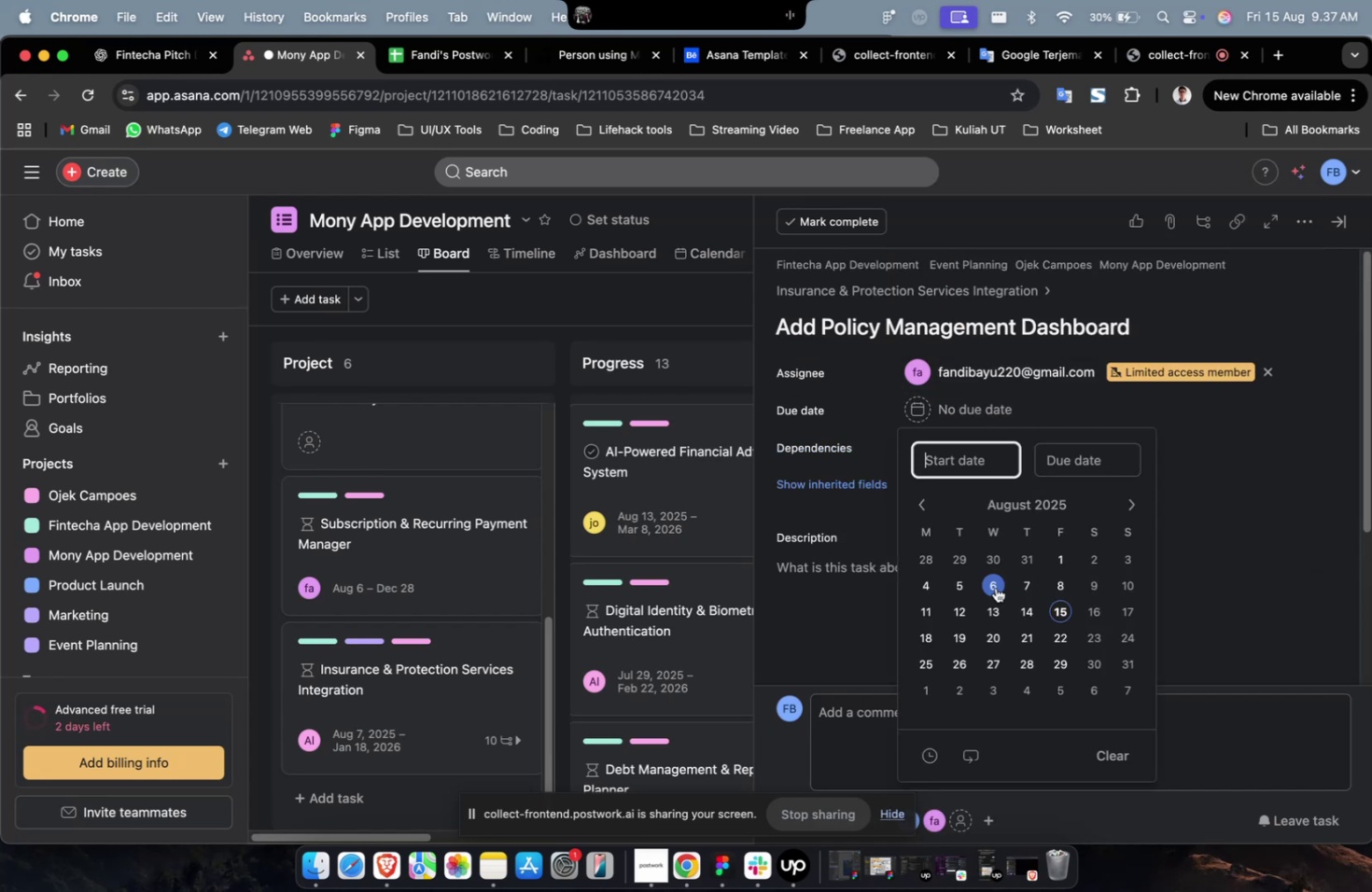 
triple_click([995, 587])
 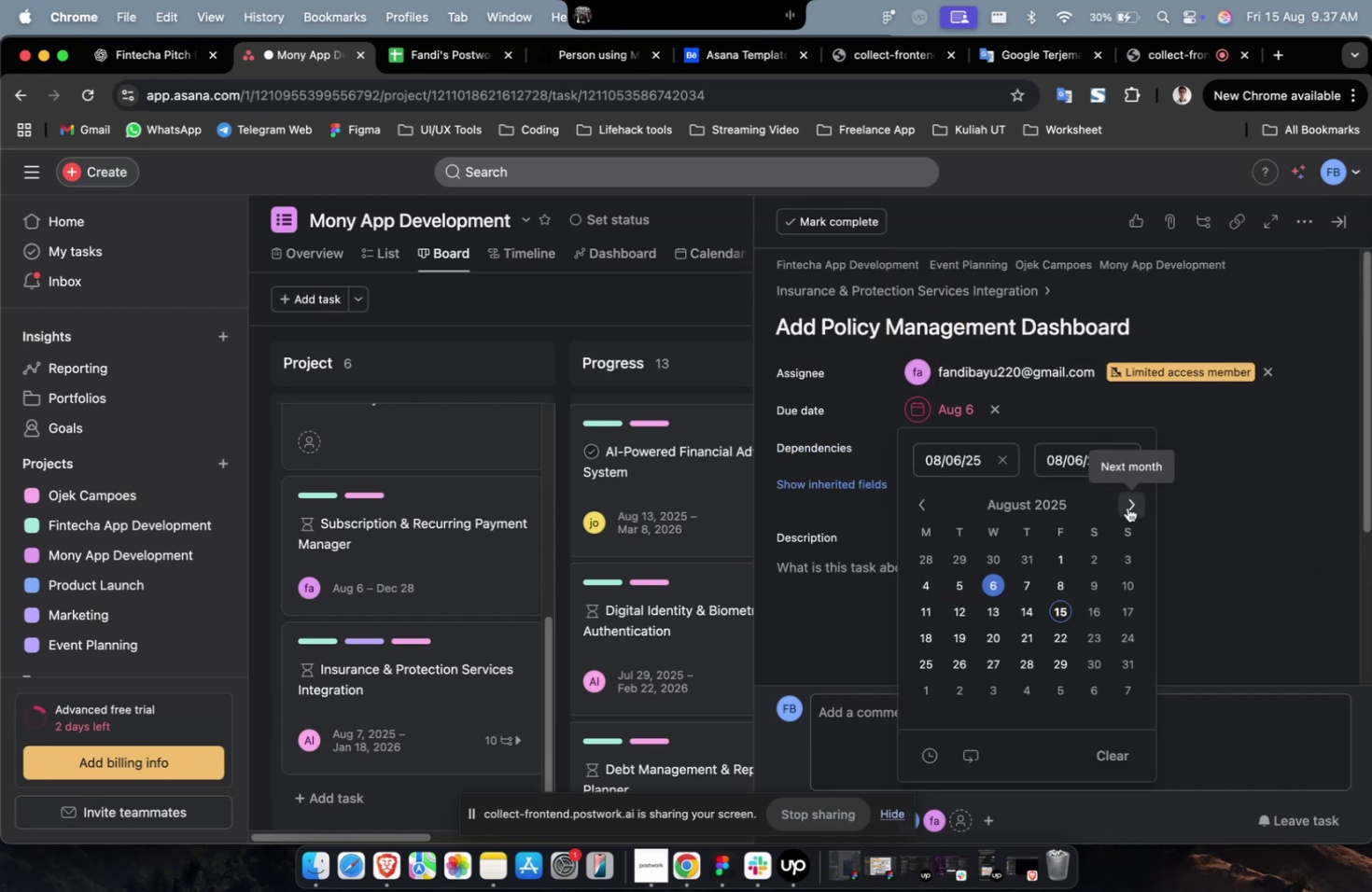 
double_click([1127, 507])
 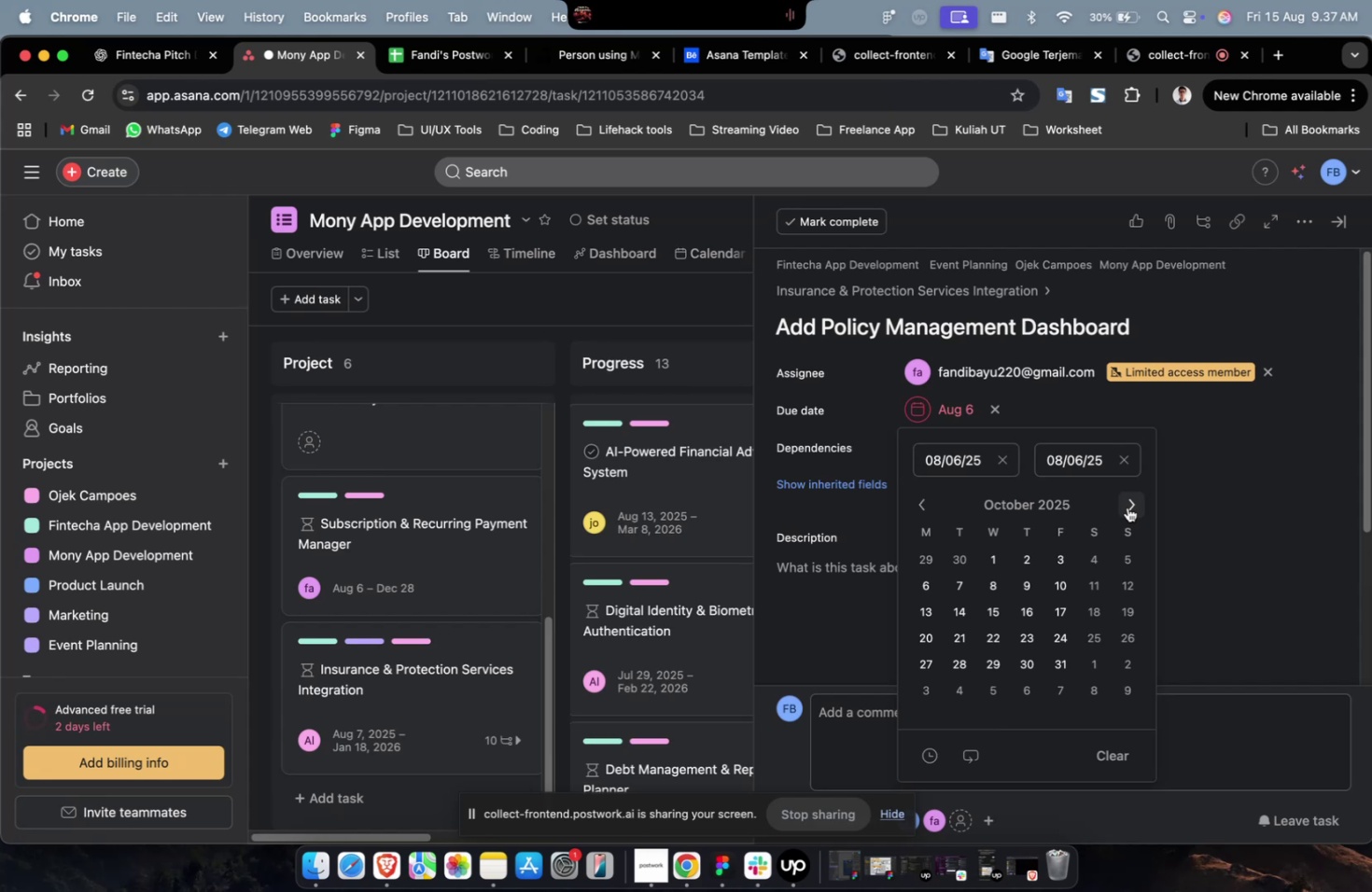 
wait(23.05)
 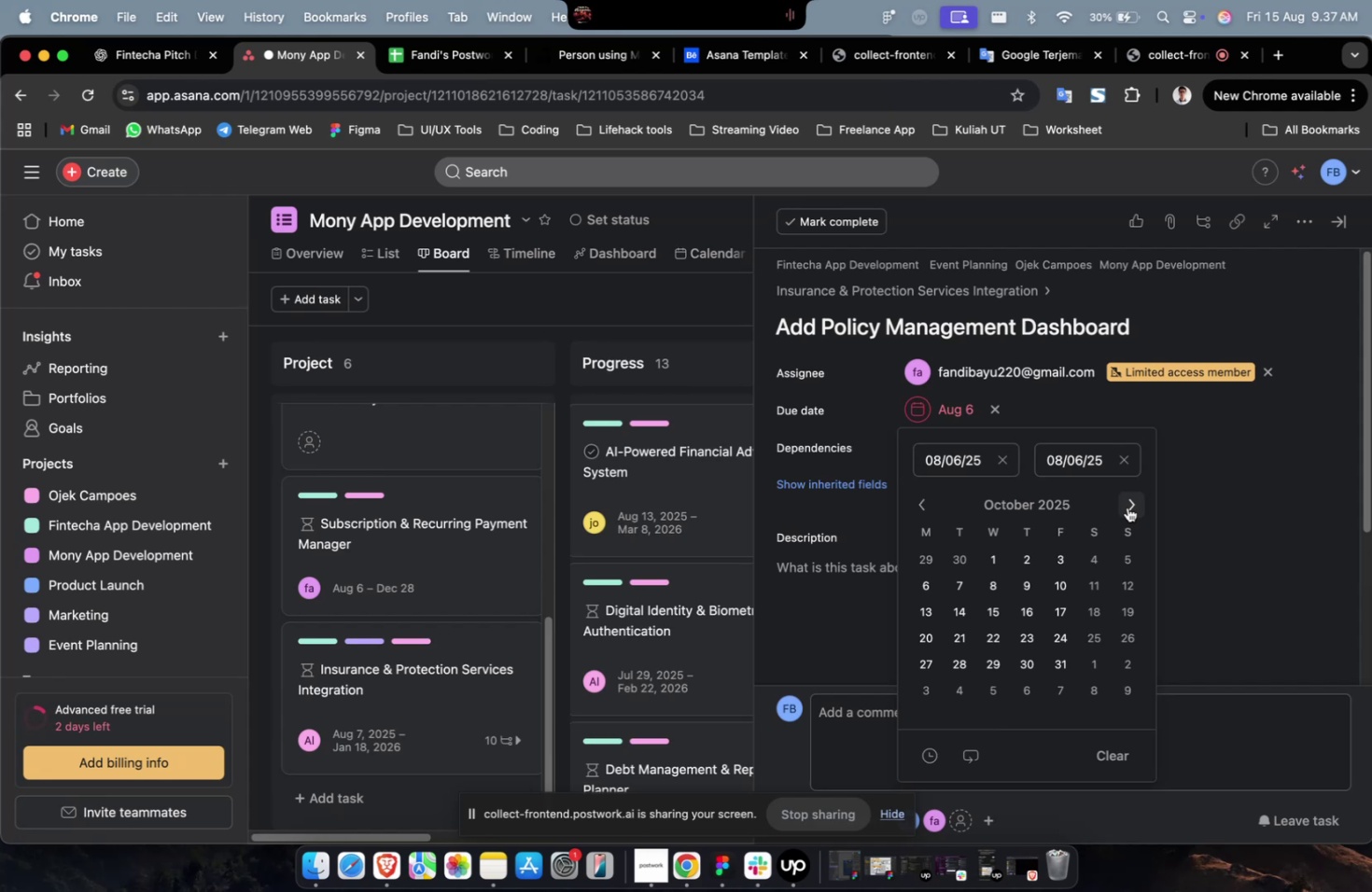 
left_click([1065, 552])
 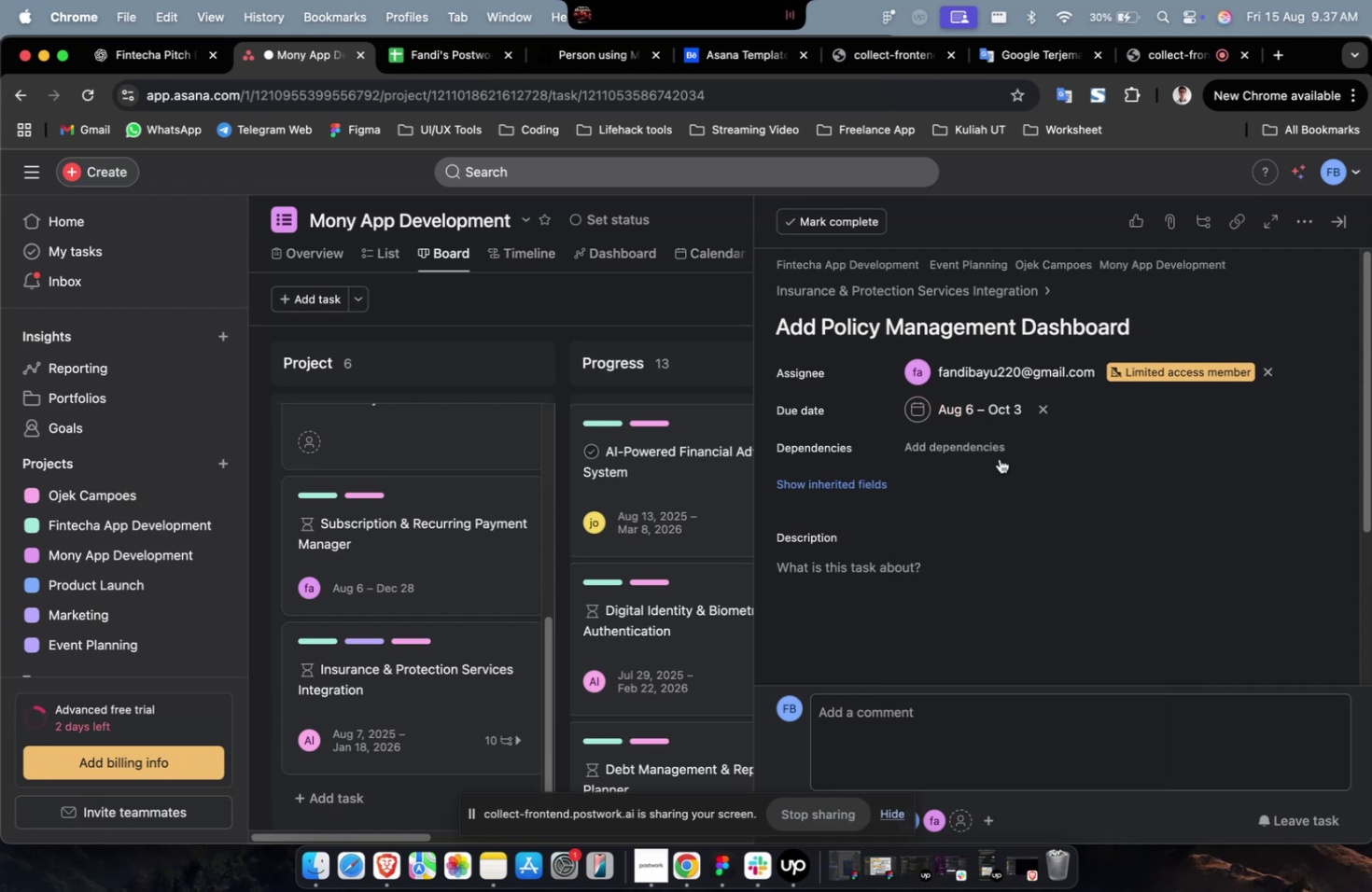 
triple_click([992, 454])
 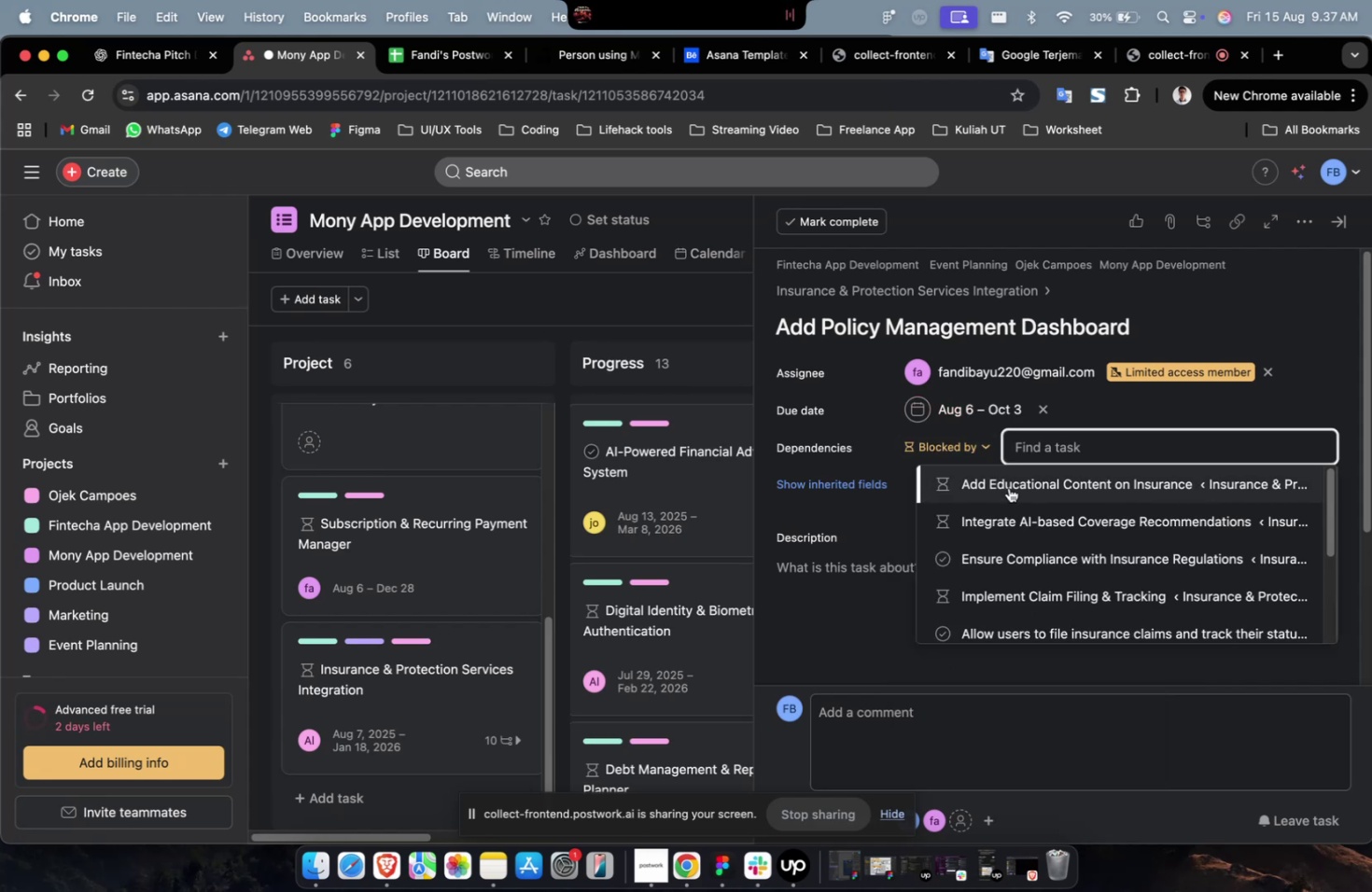 
triple_click([1008, 487])
 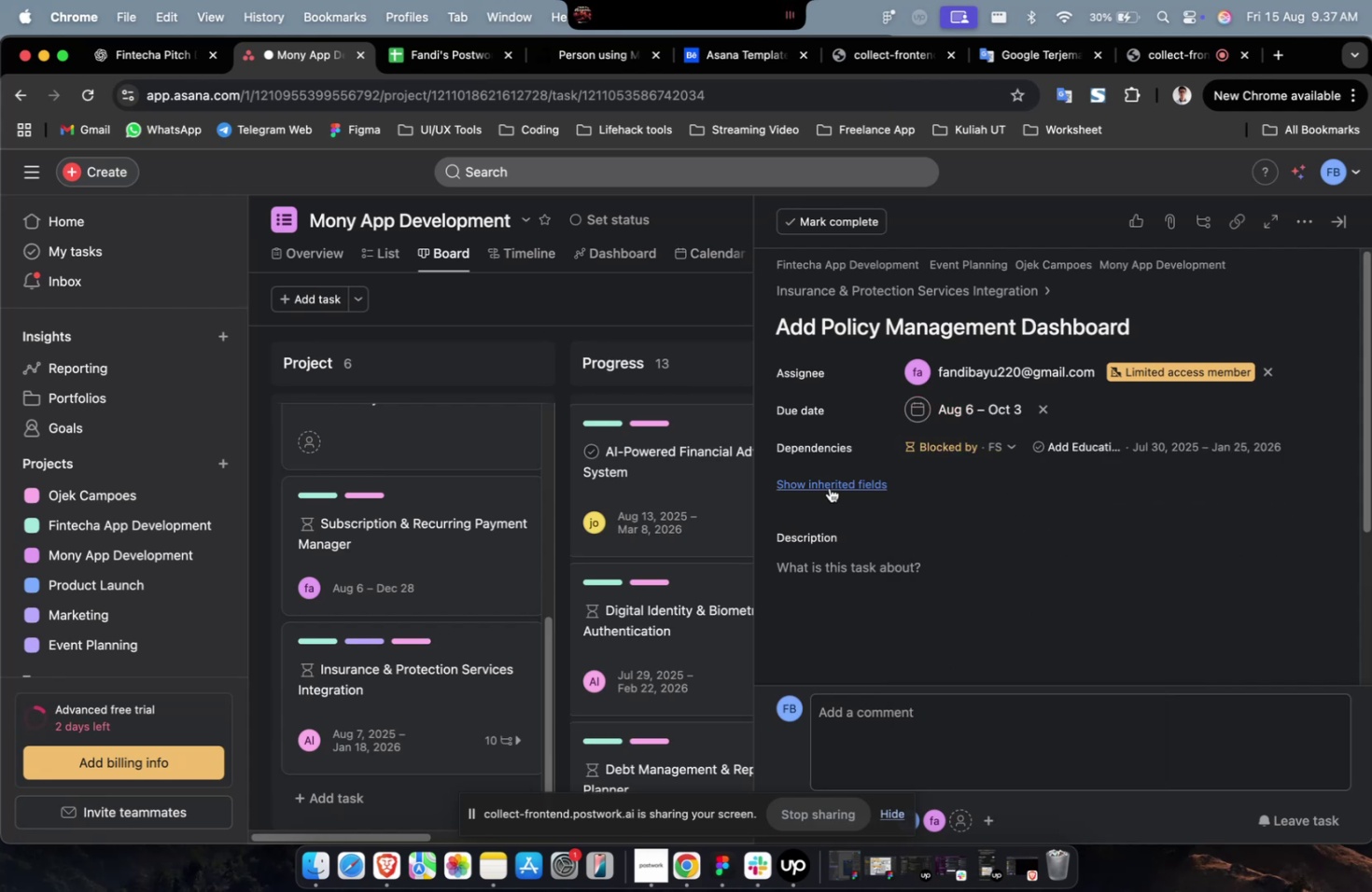 
triple_click([829, 487])
 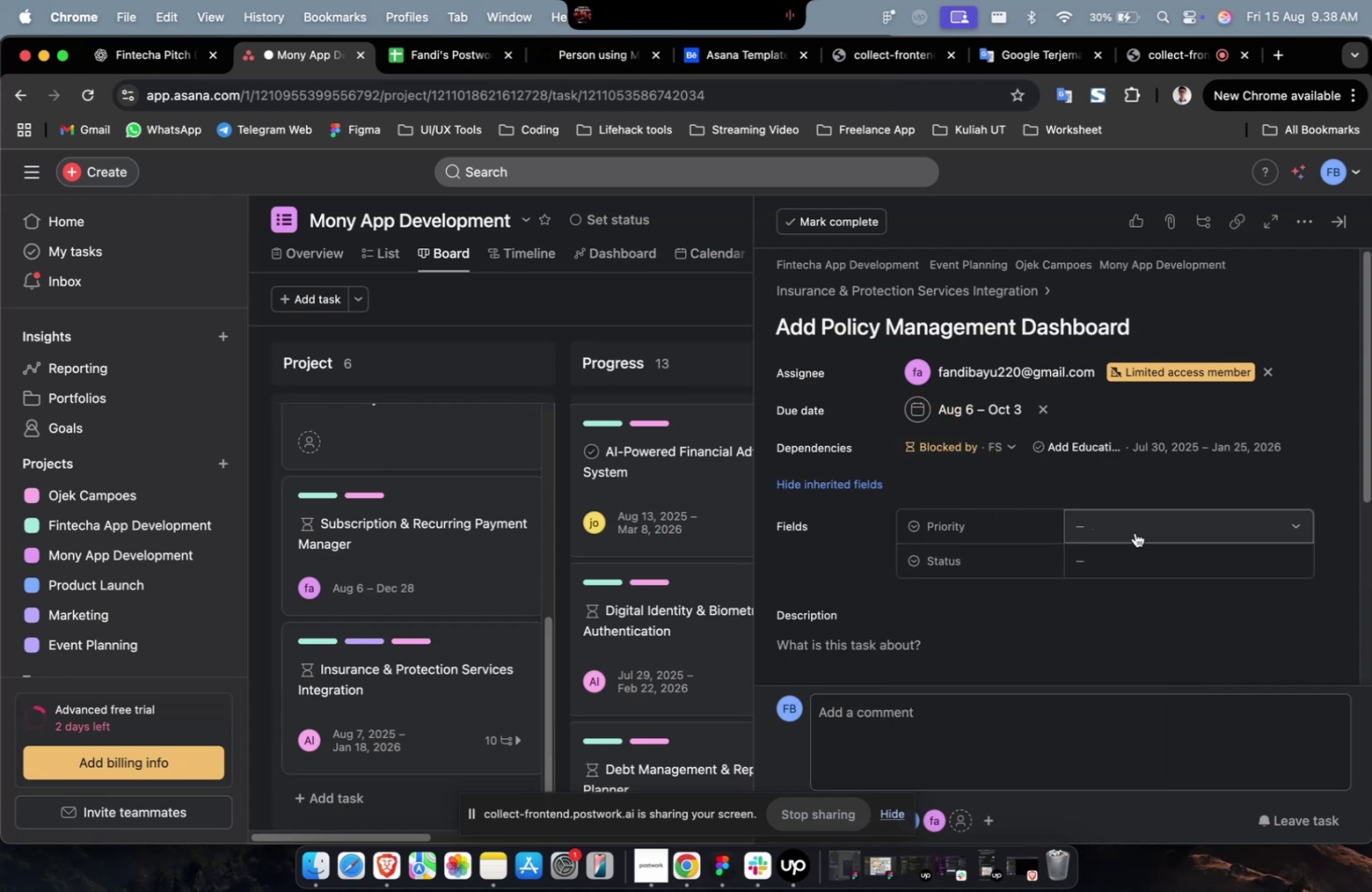 
triple_click([1135, 532])
 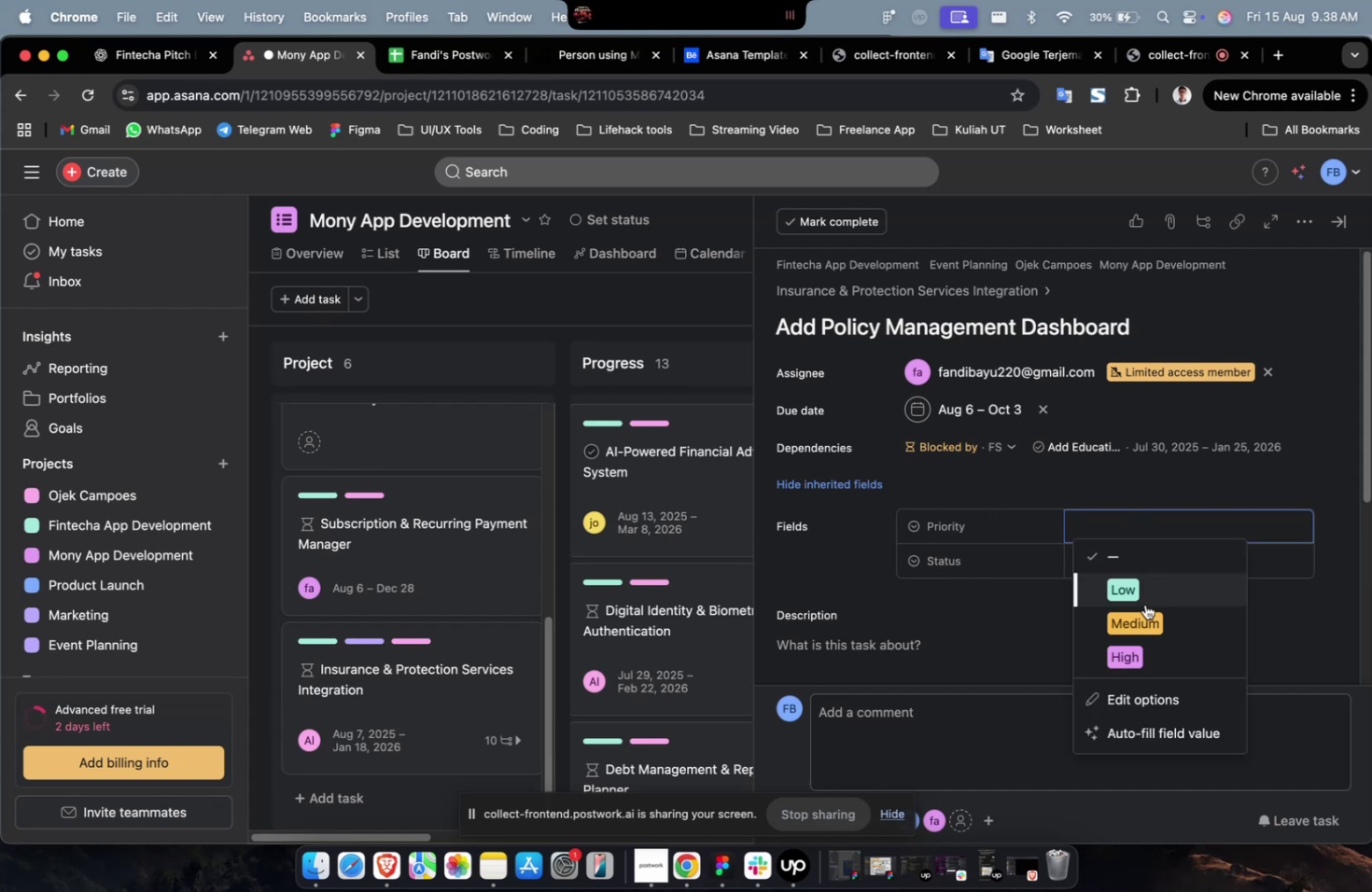 
left_click([1144, 604])
 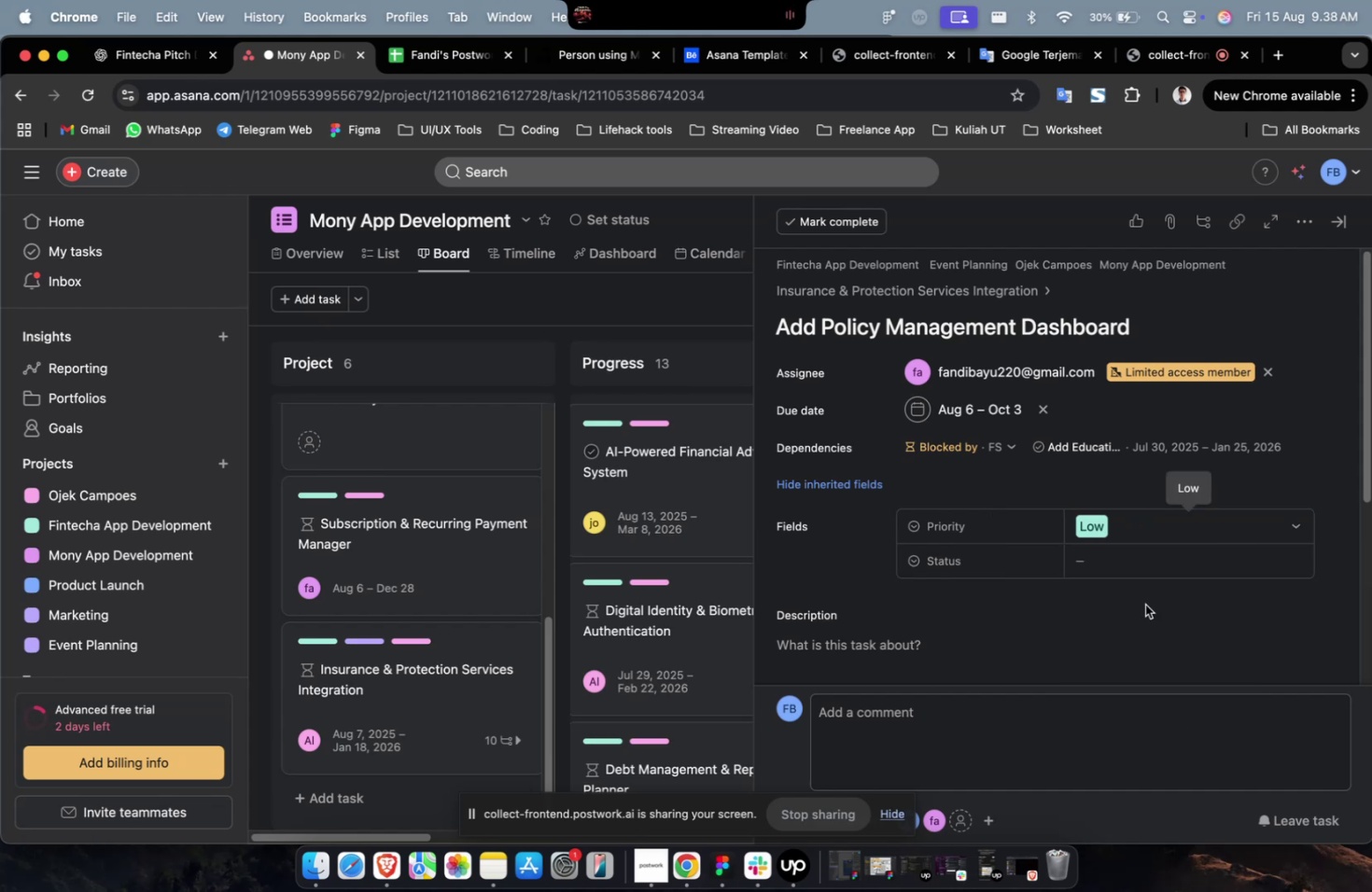 
left_click([1123, 552])
 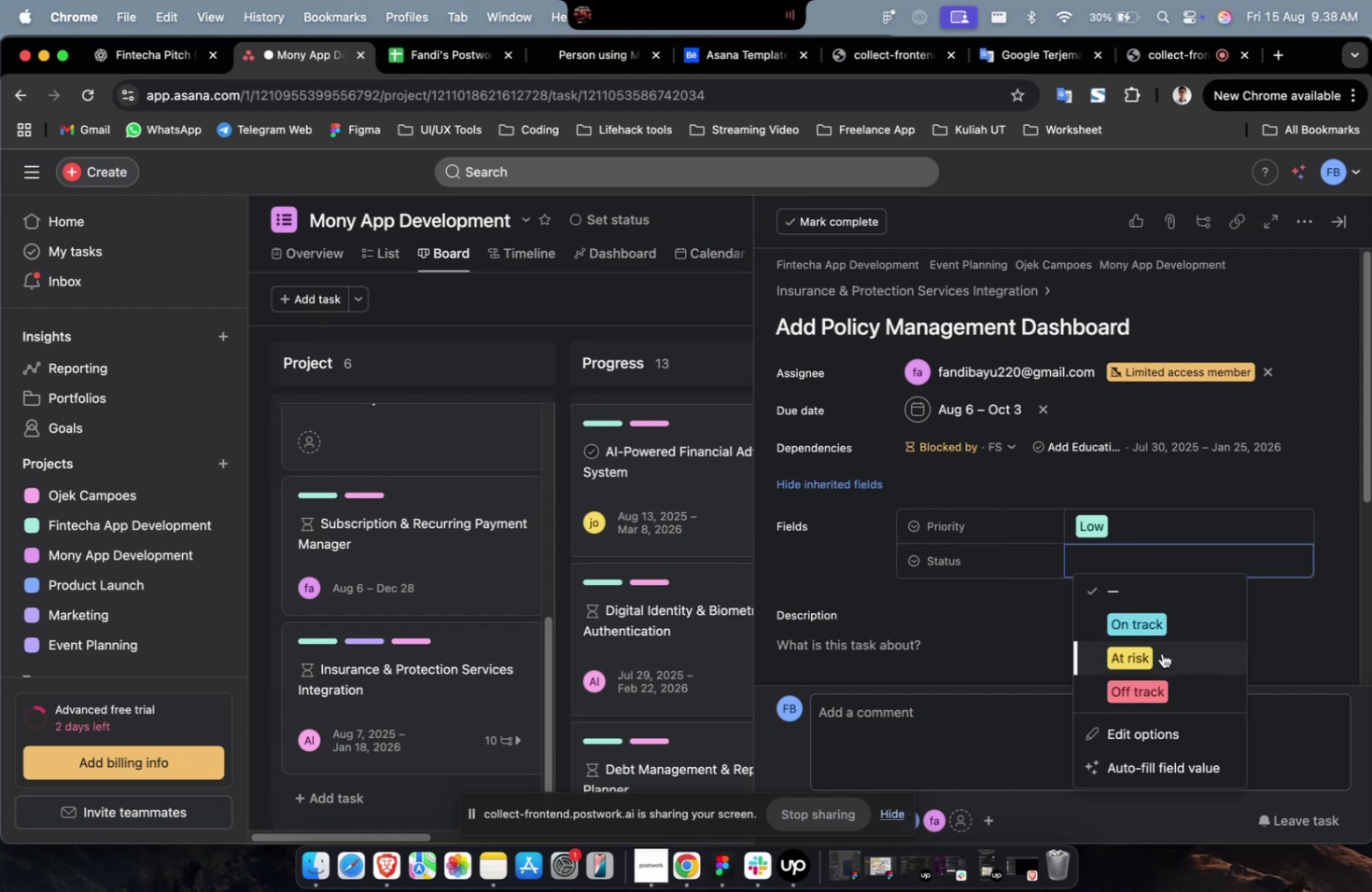 
double_click([1162, 652])
 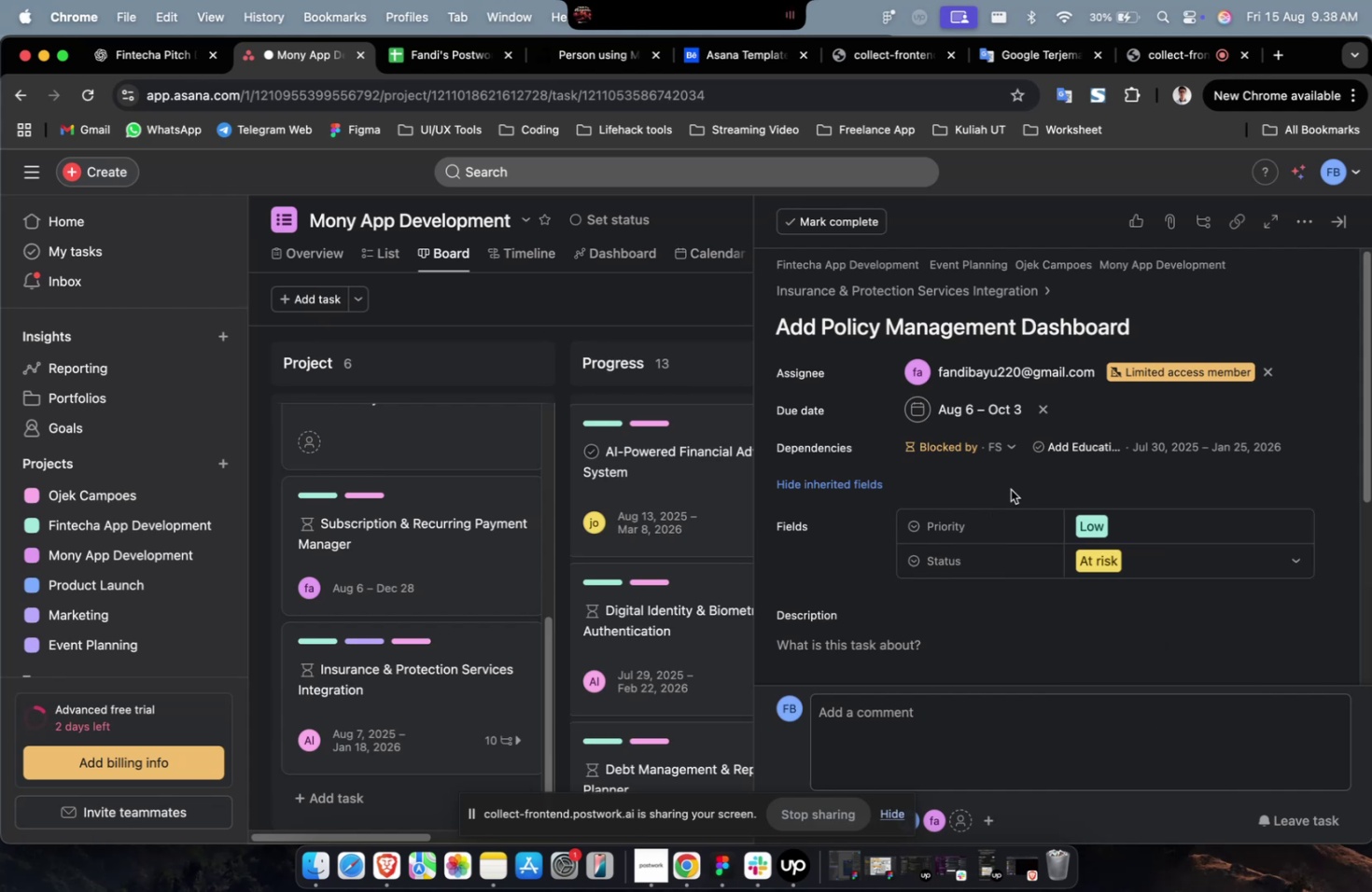 
scroll: coordinate [1009, 481], scroll_direction: down, amount: 3.0
 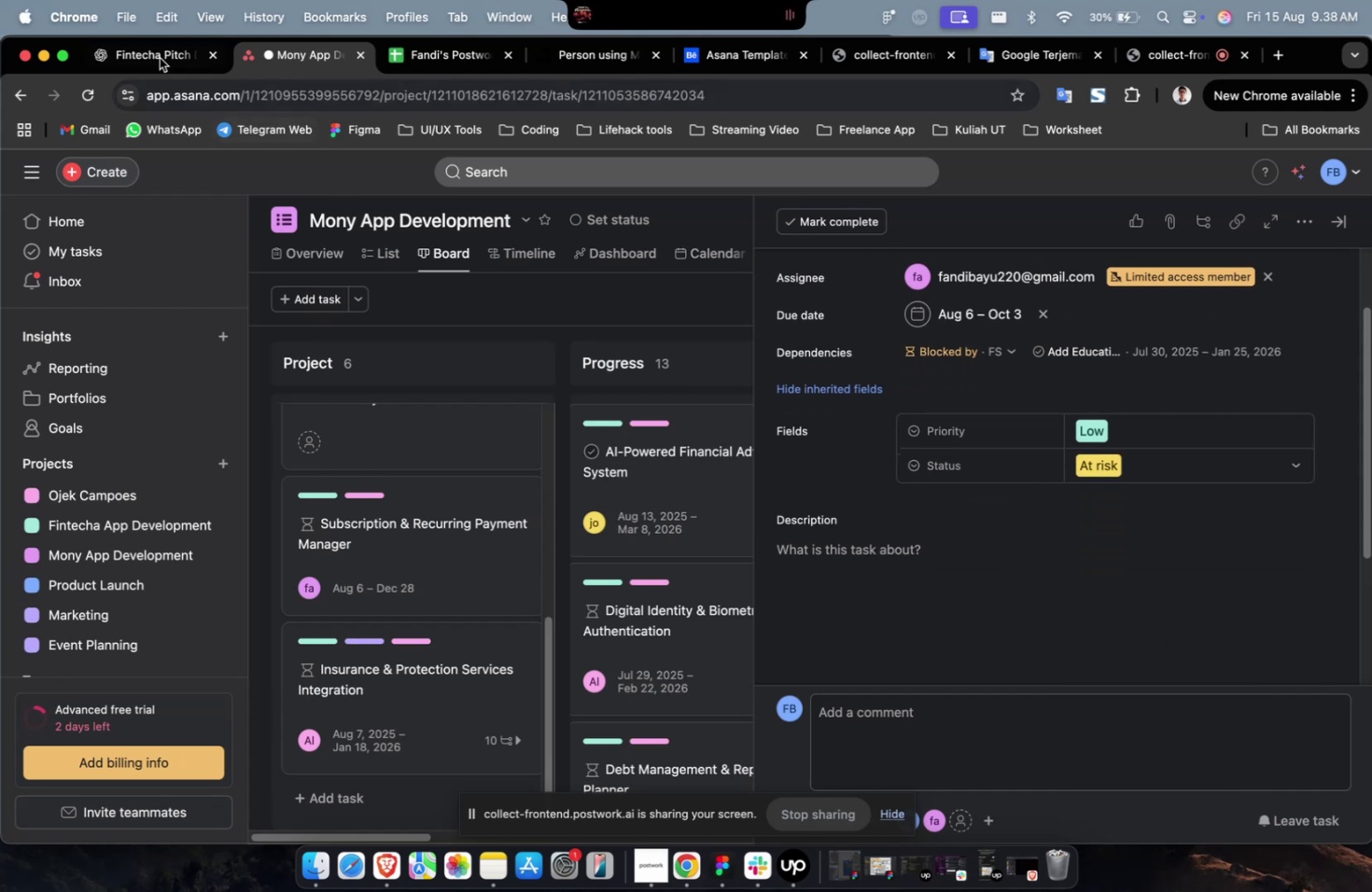 
left_click([160, 58])
 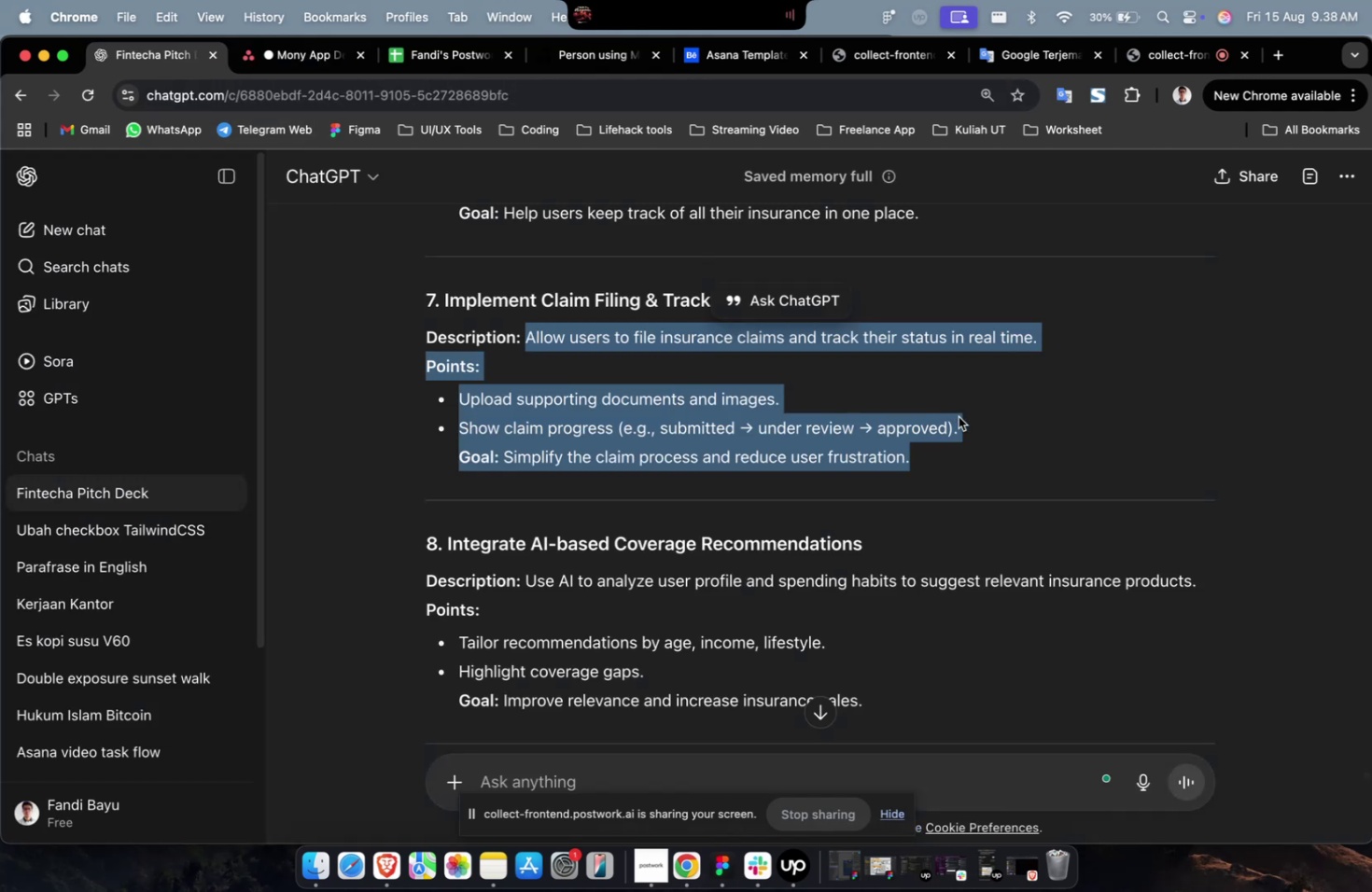 
left_click([959, 416])
 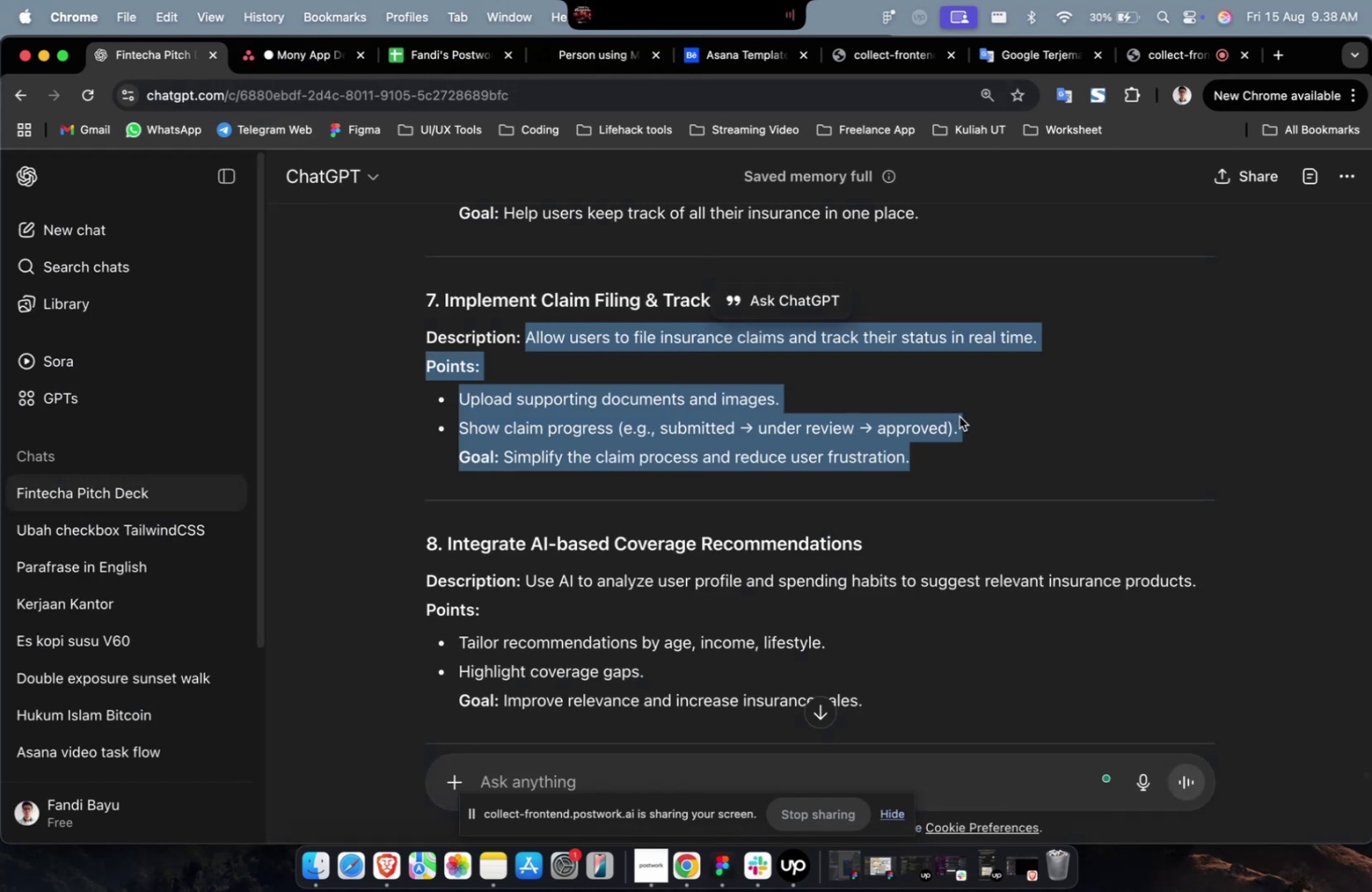 
scroll: coordinate [886, 405], scroll_direction: up, amount: 12.0
 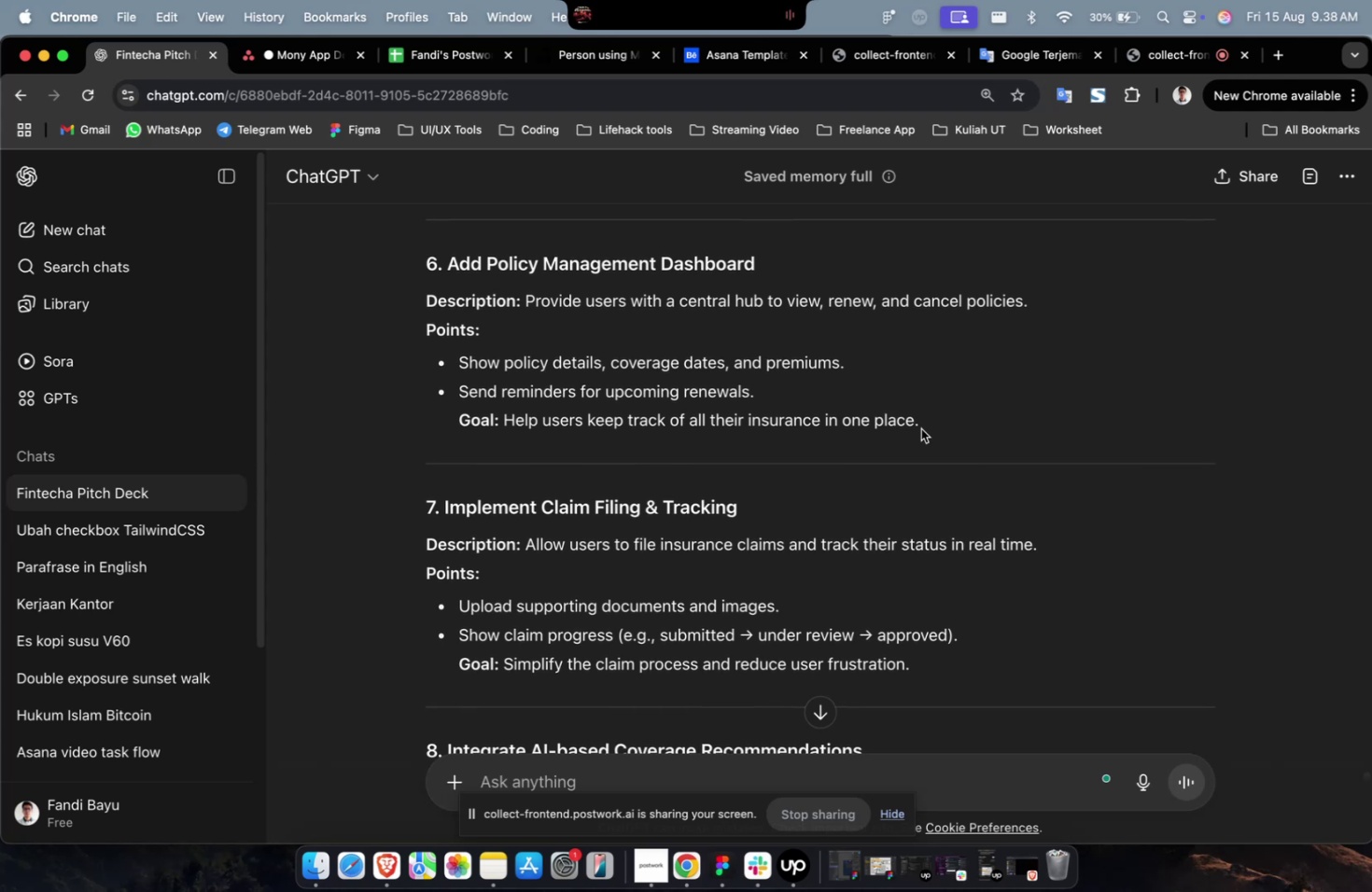 
left_click_drag(start_coordinate=[920, 428], to_coordinate=[528, 304])
 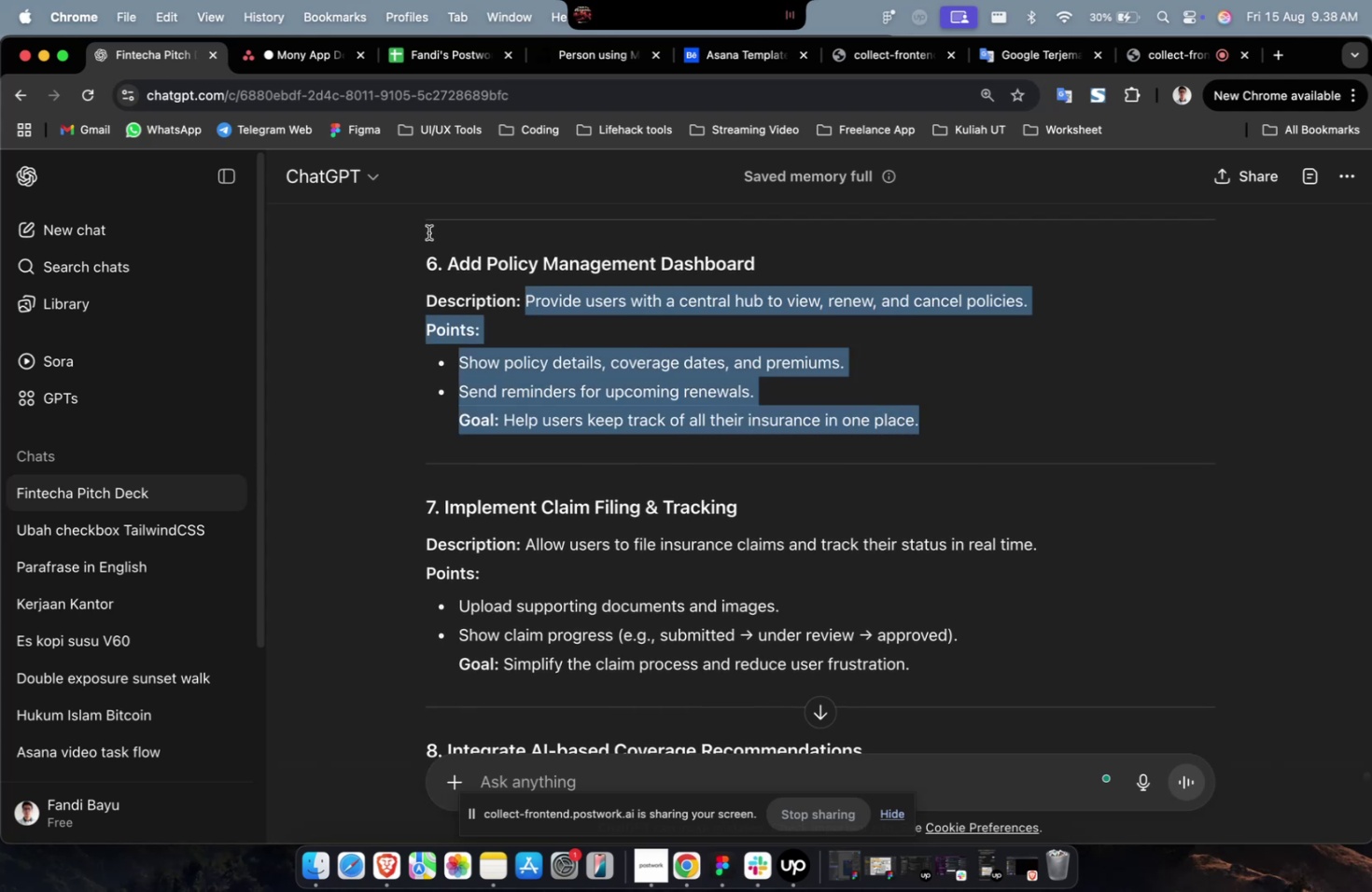 
key(Meta+C)
 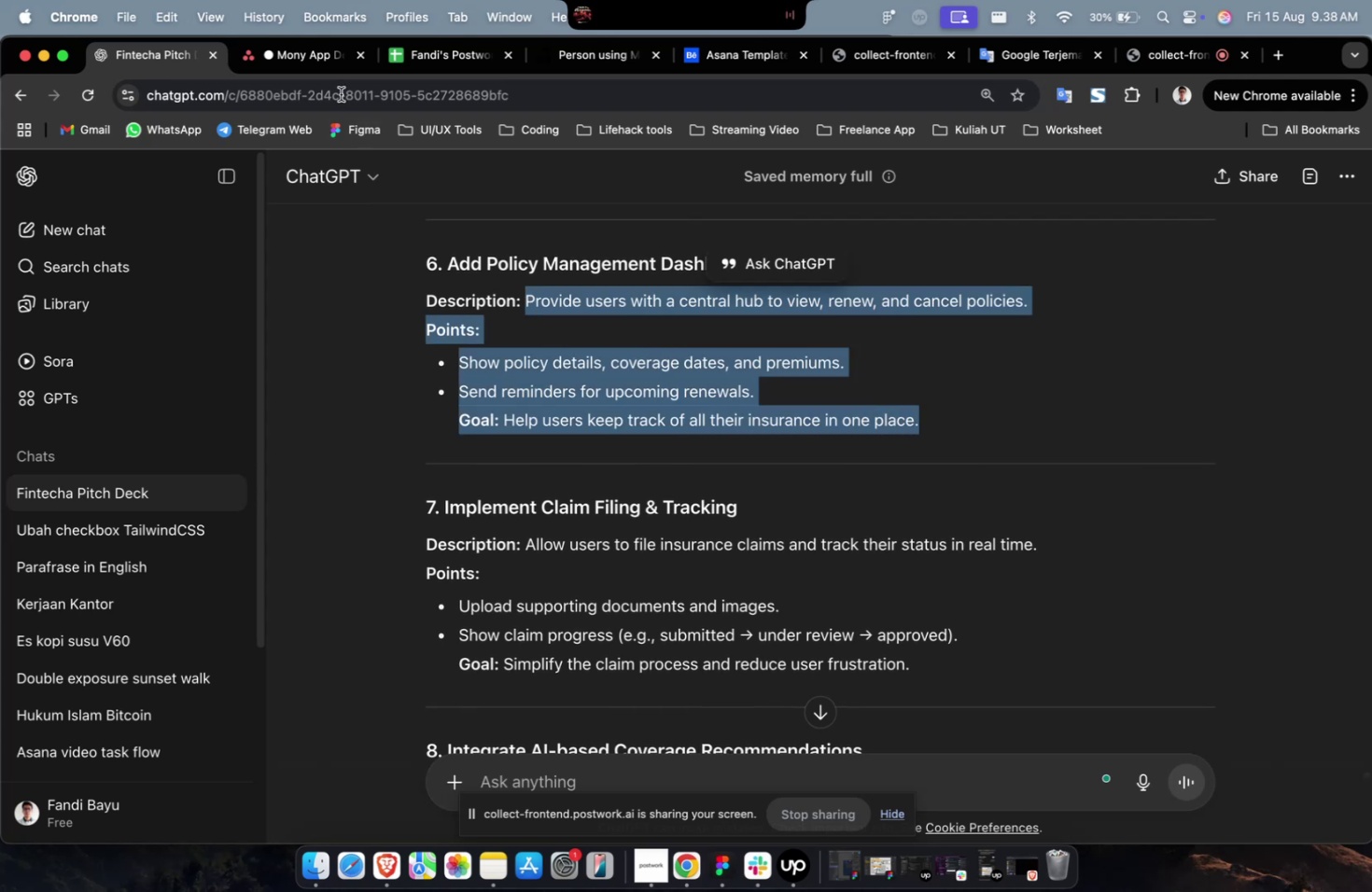 
key(Meta+C)
 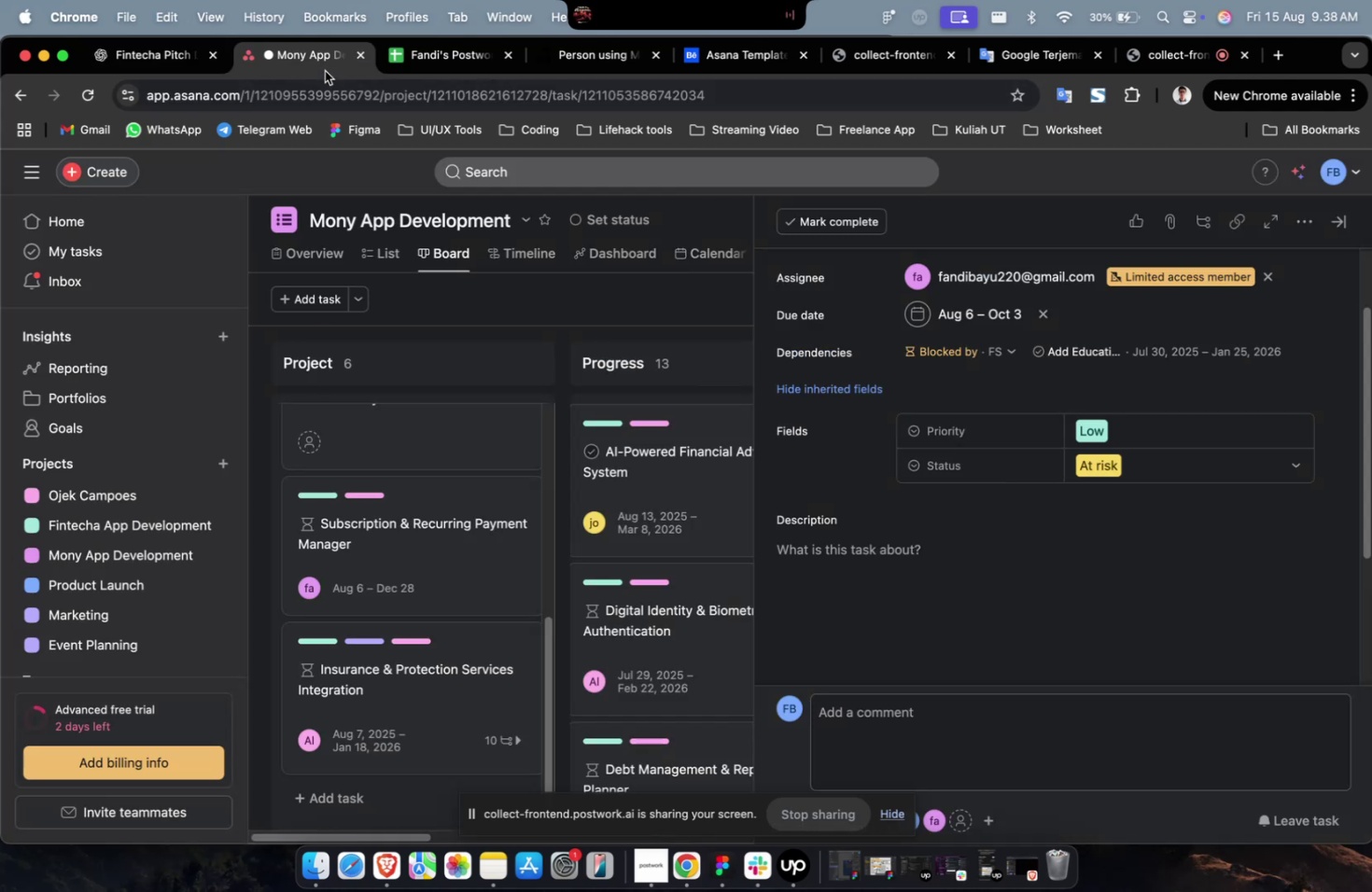 
left_click([325, 71])
 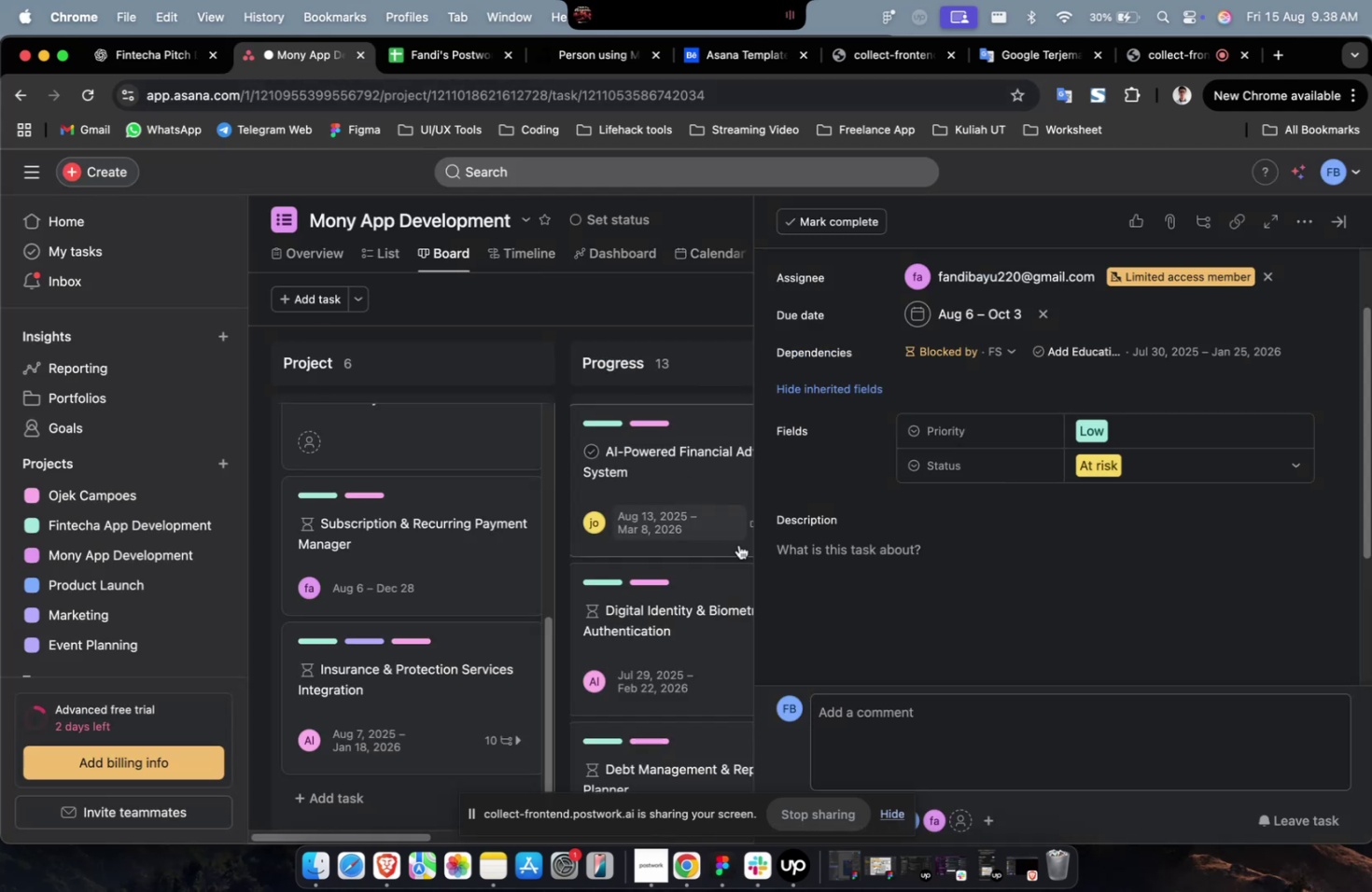 
left_click([905, 584])
 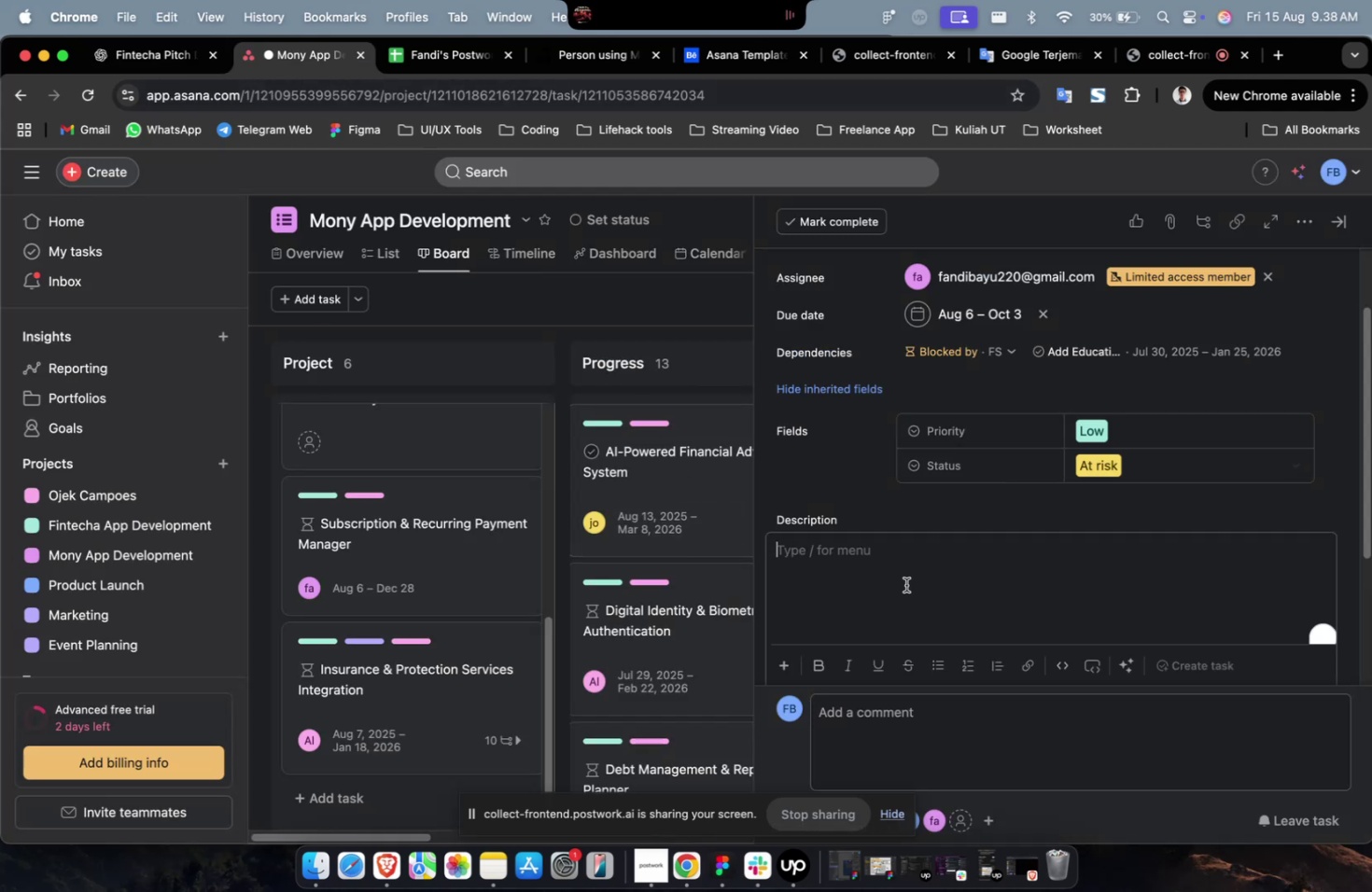 
key(Meta+V)
 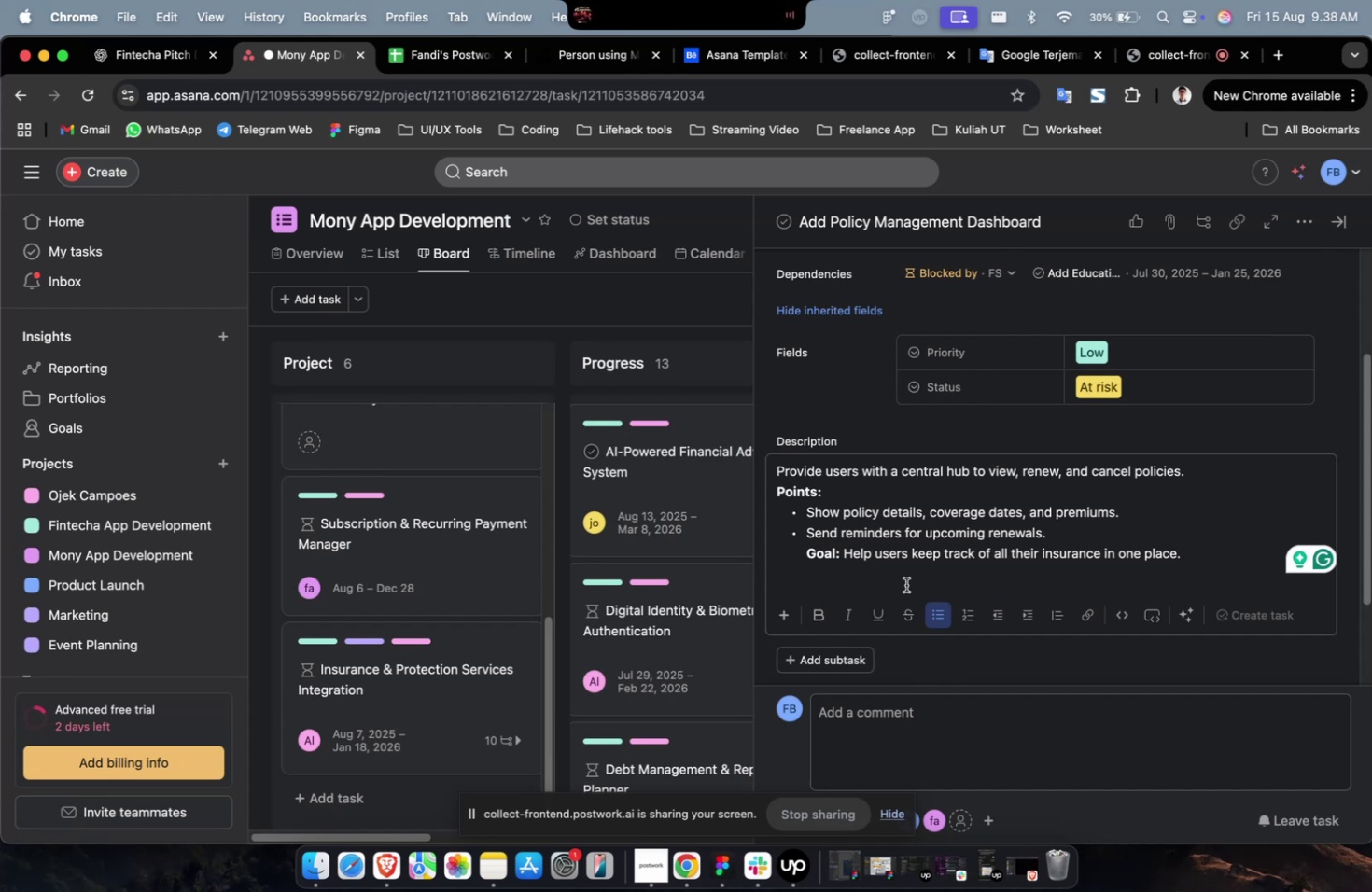 
wait(25.95)
 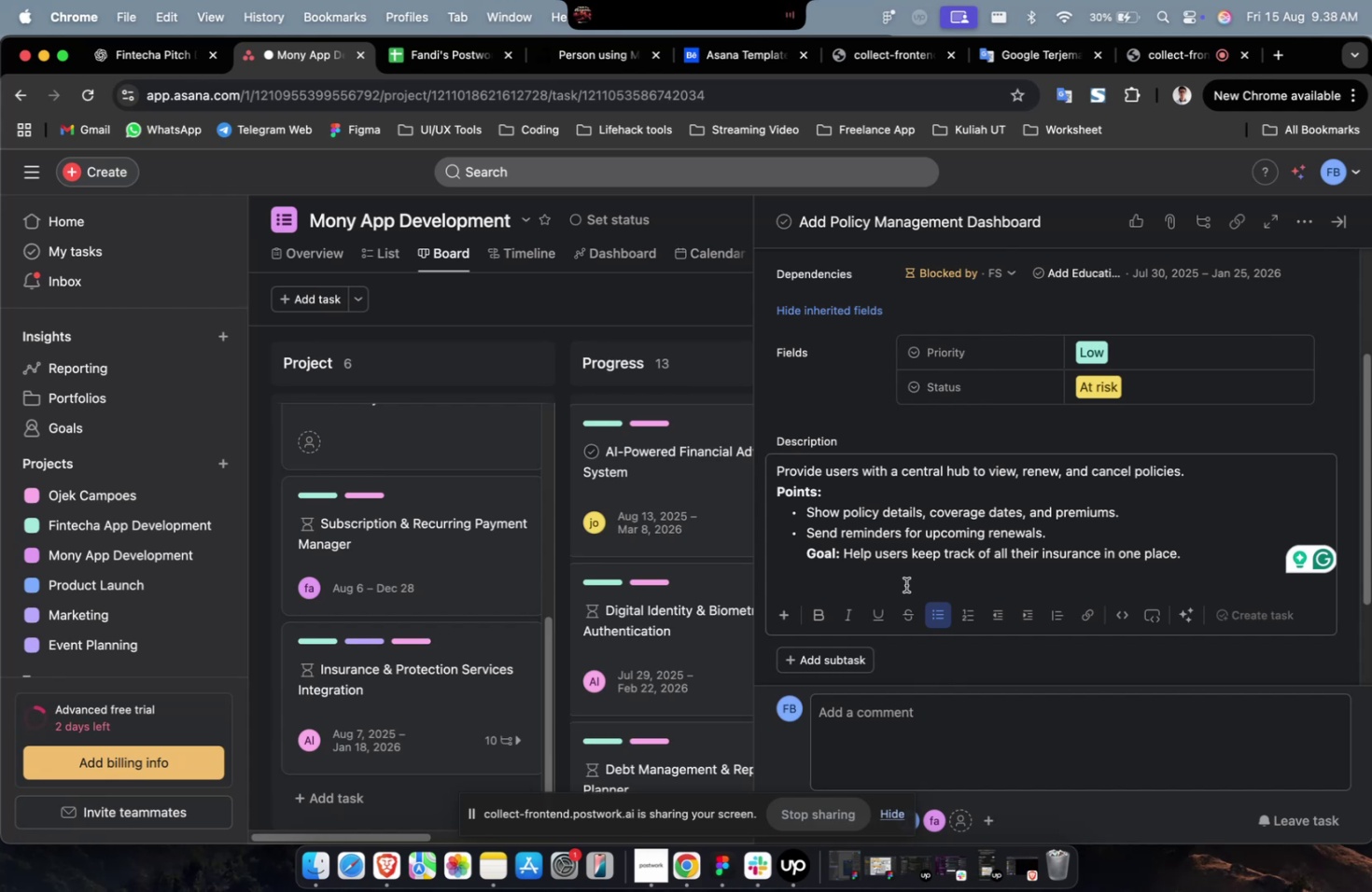 
scroll: coordinate [912, 541], scroll_direction: down, amount: 7.0
 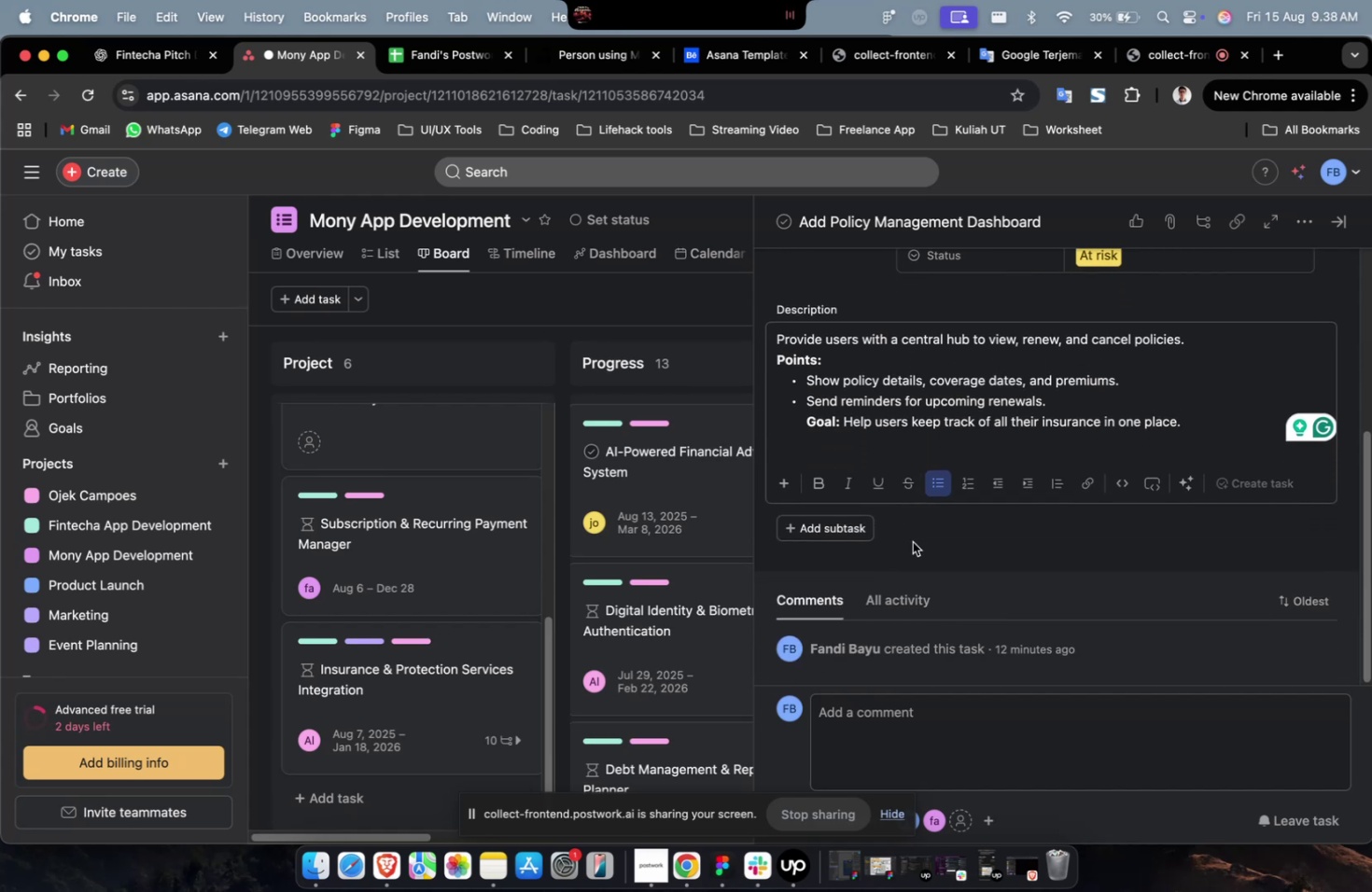 
scroll: coordinate [912, 541], scroll_direction: up, amount: 6.0
 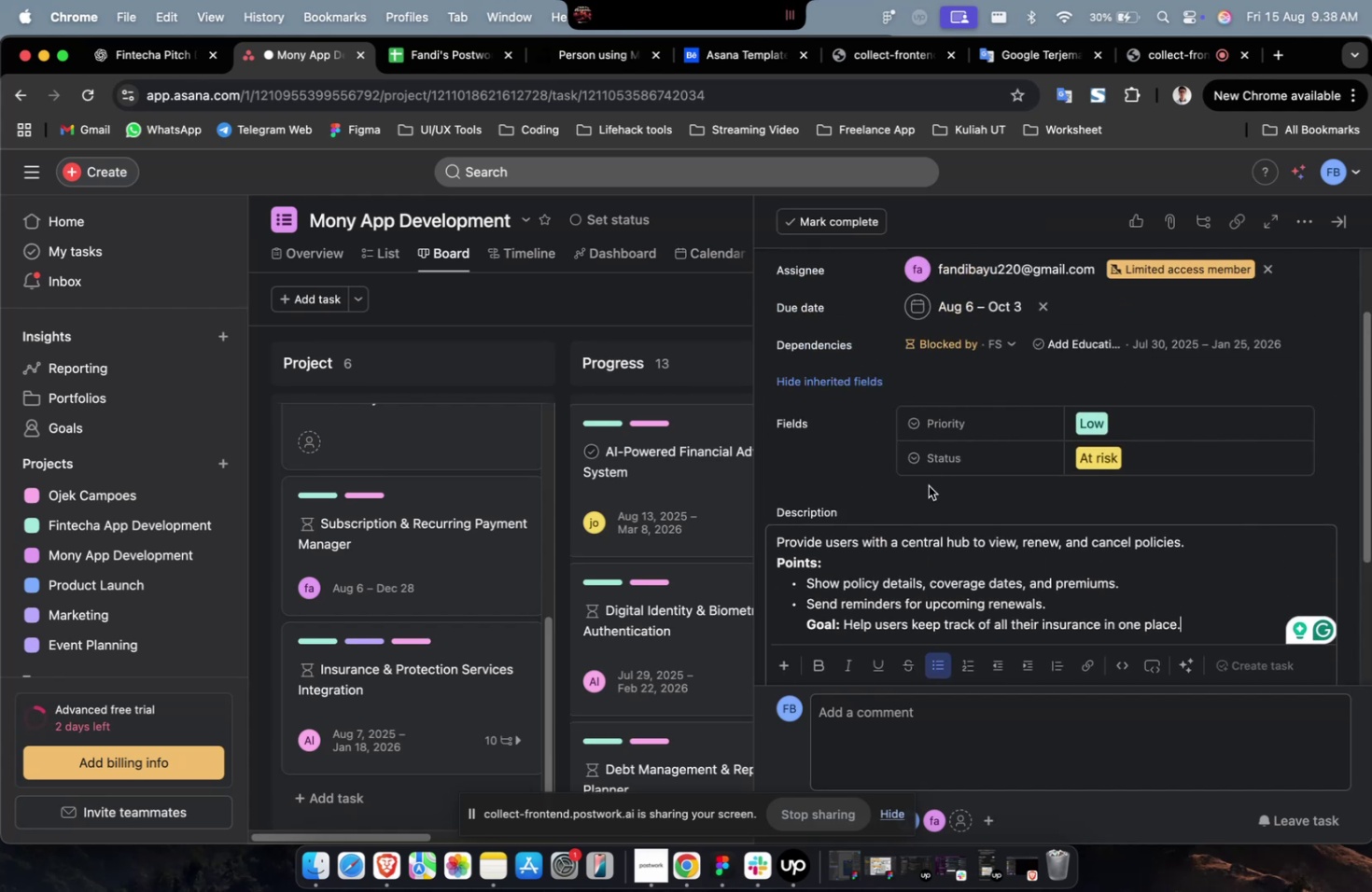 
scroll: coordinate [948, 415], scroll_direction: down, amount: 9.0
 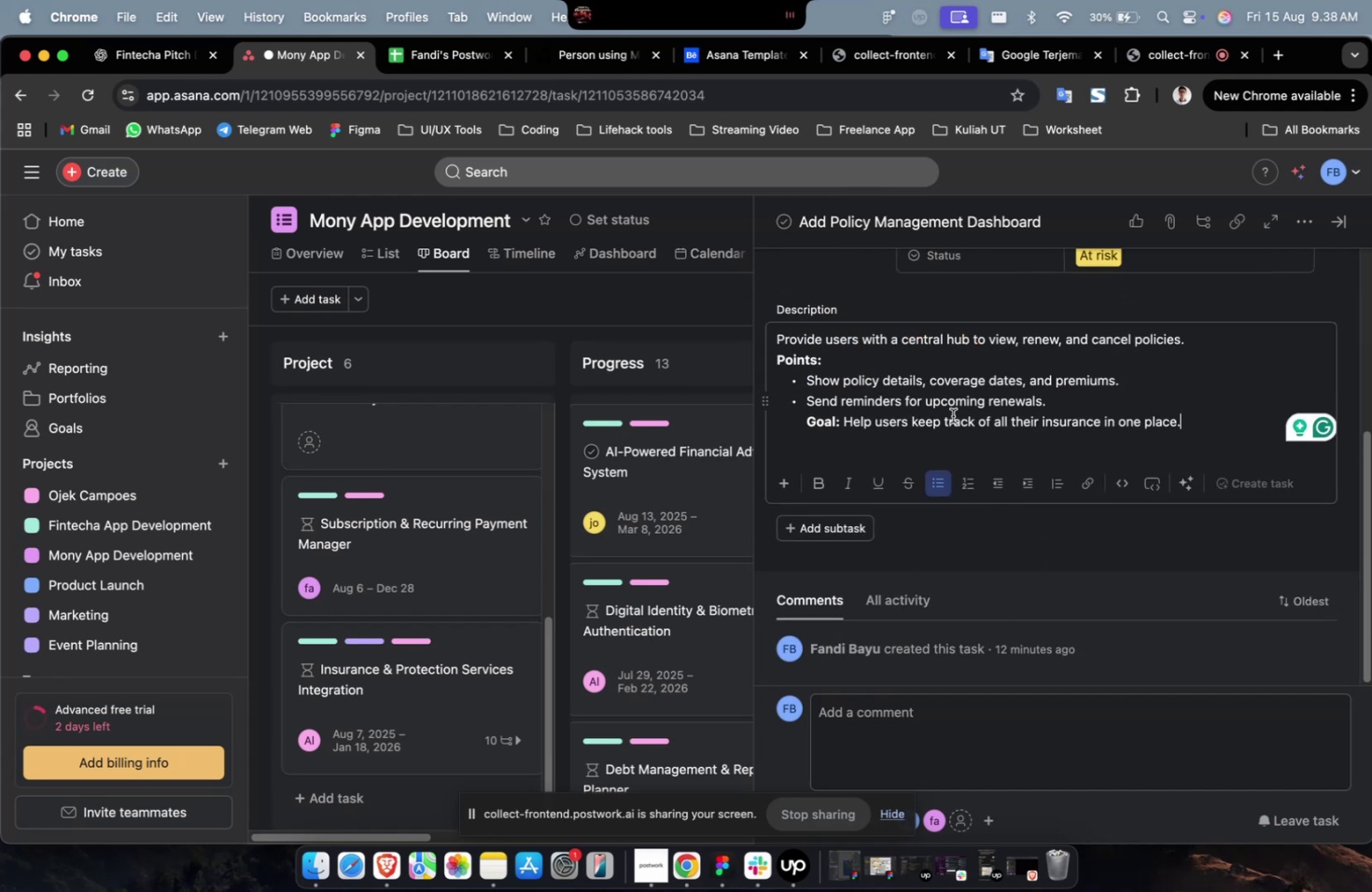 
scroll: coordinate [955, 416], scroll_direction: up, amount: 13.0
 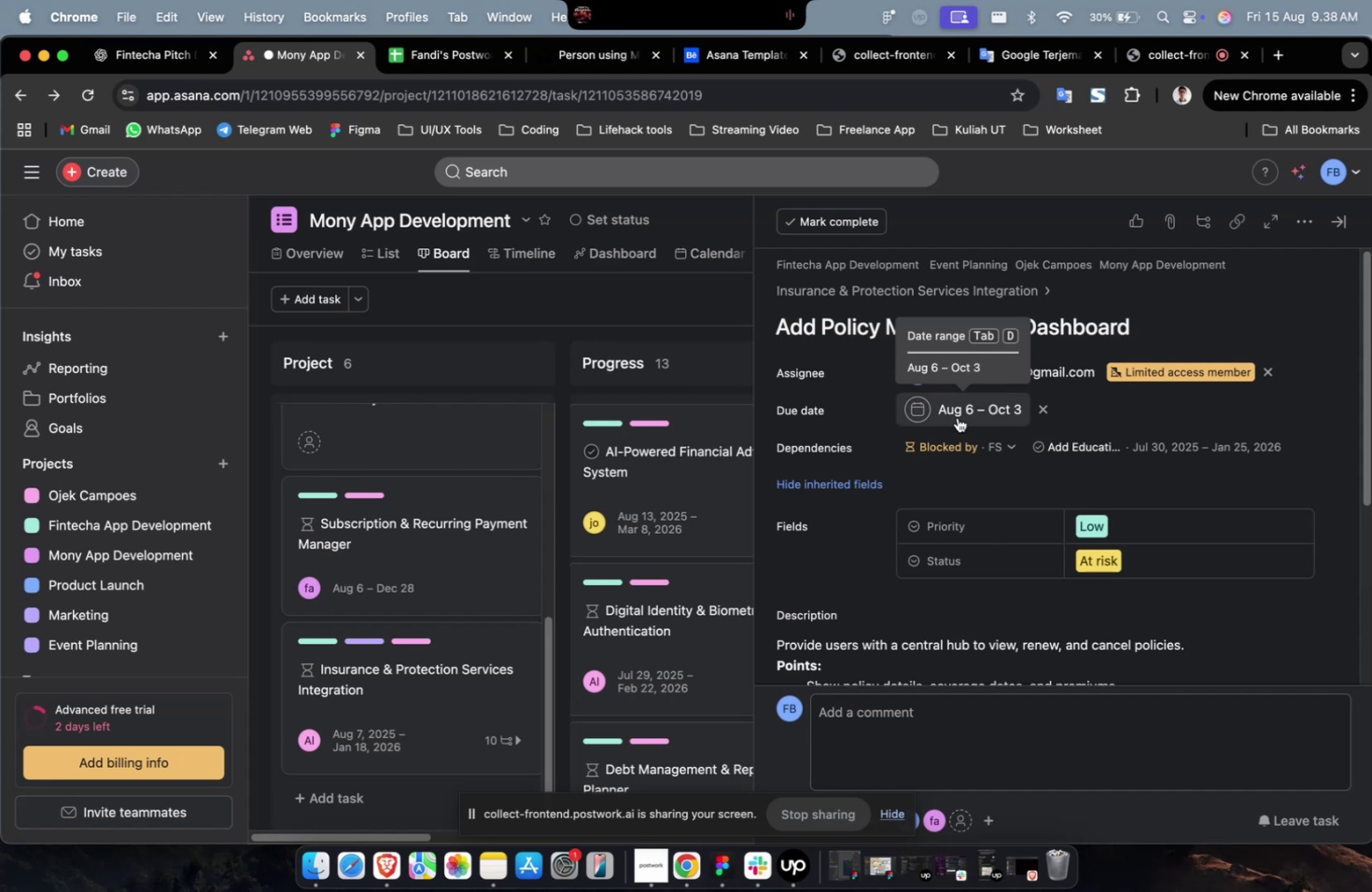 
scroll: coordinate [1280, 477], scroll_direction: down, amount: 91.0
 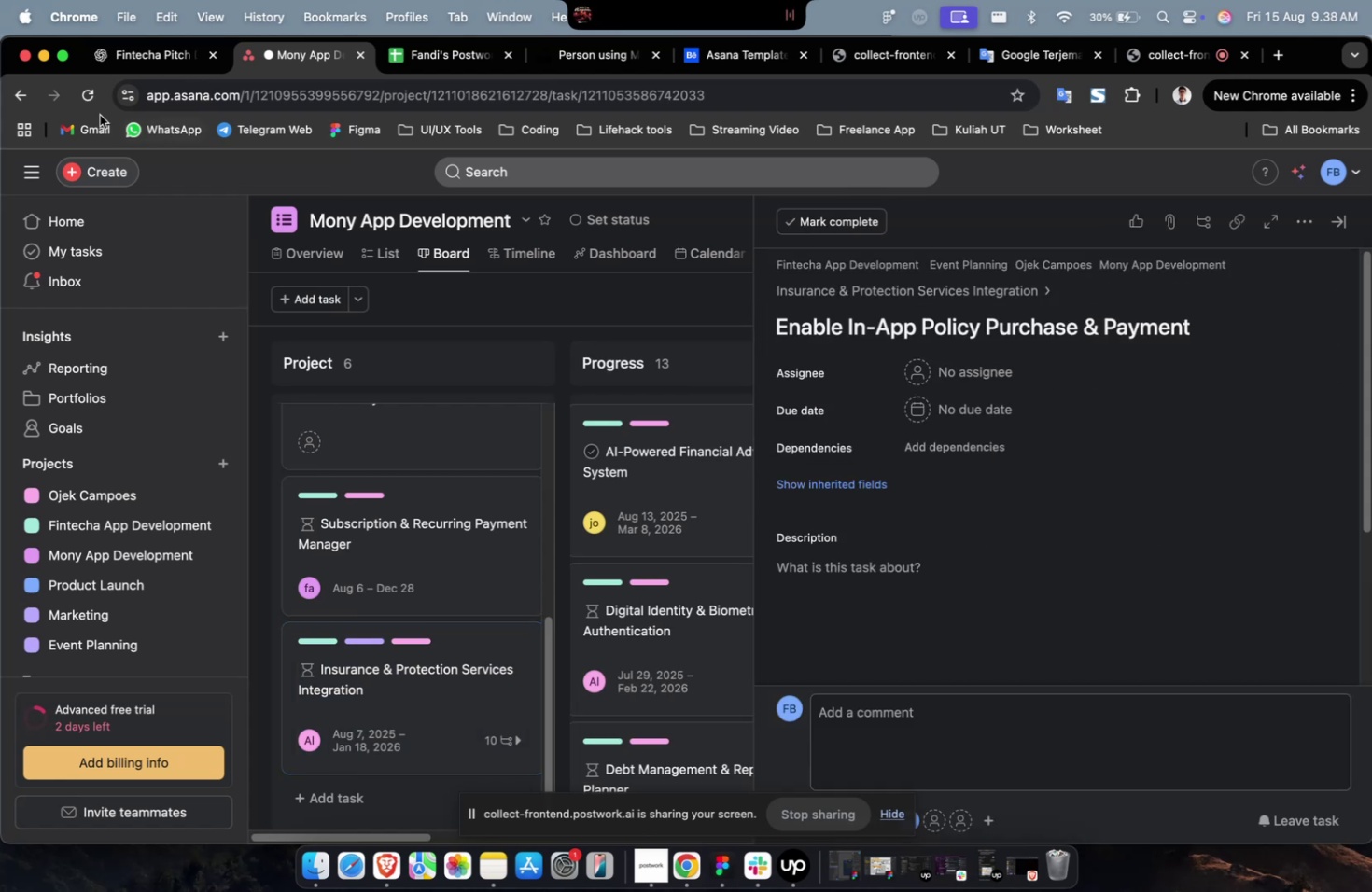 
scroll: coordinate [800, 466], scroll_direction: up, amount: 2.0
 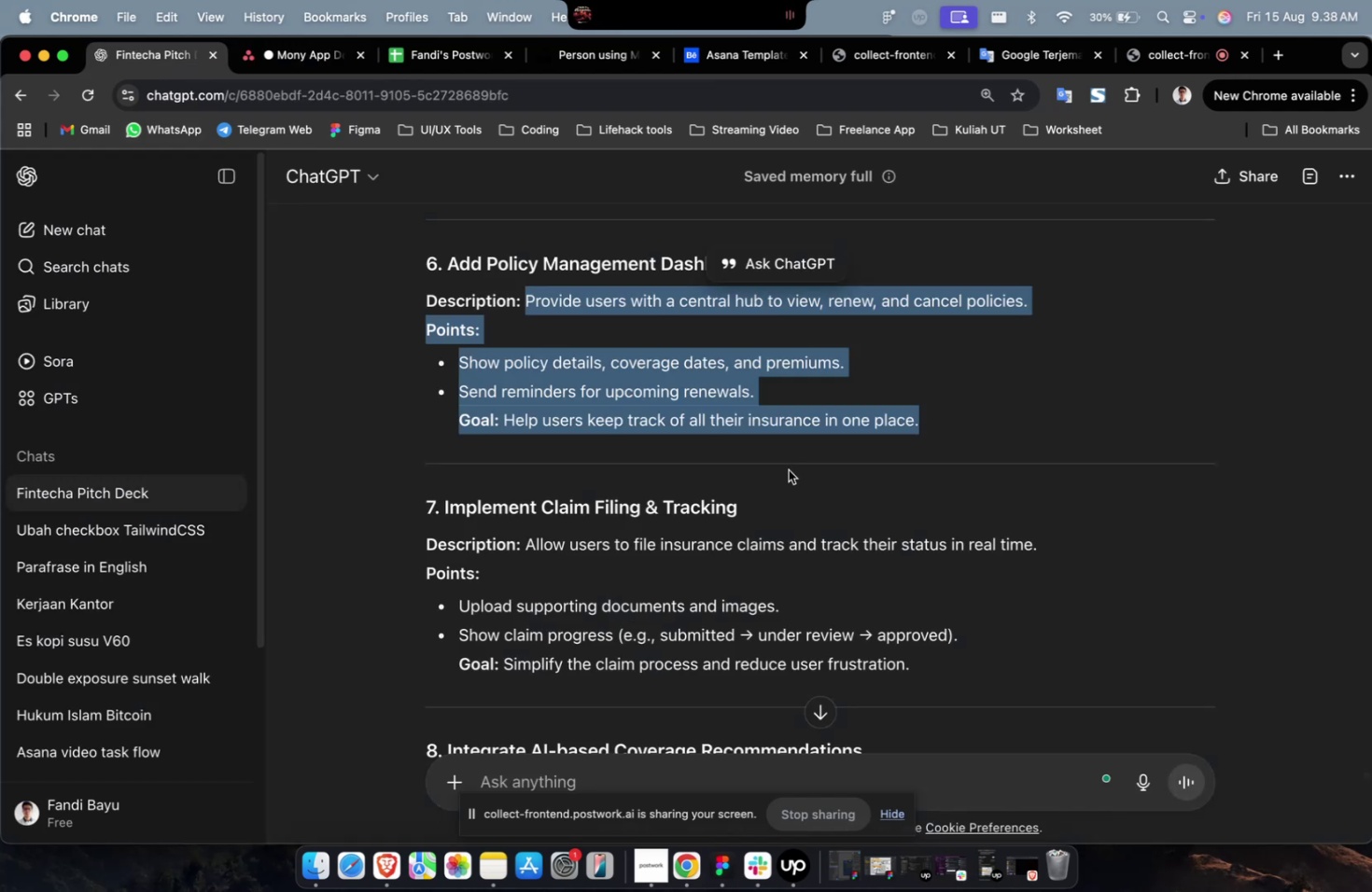 
left_click([788, 469])
 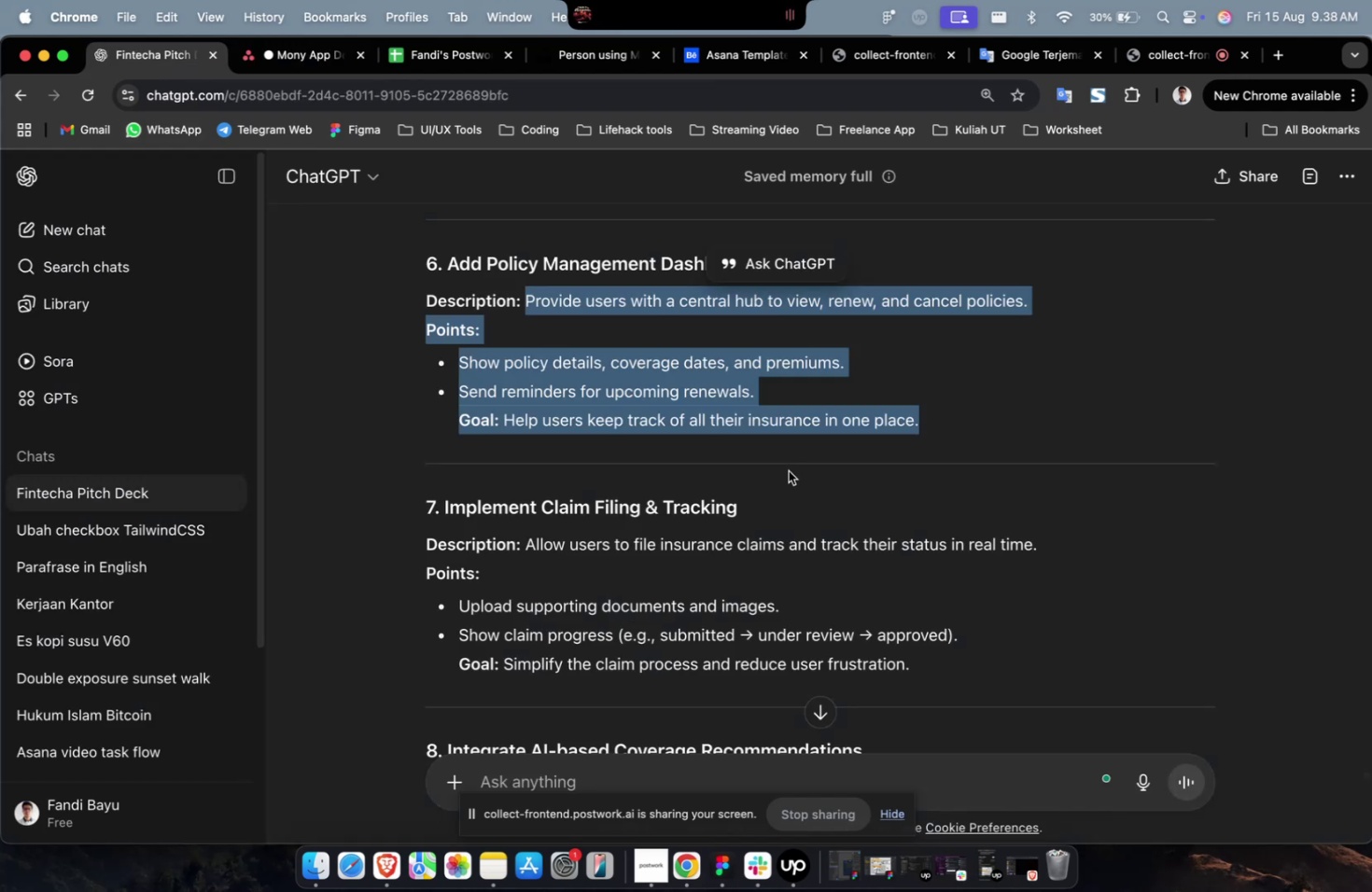 
scroll: coordinate [778, 475], scroll_direction: up, amount: 7.0
 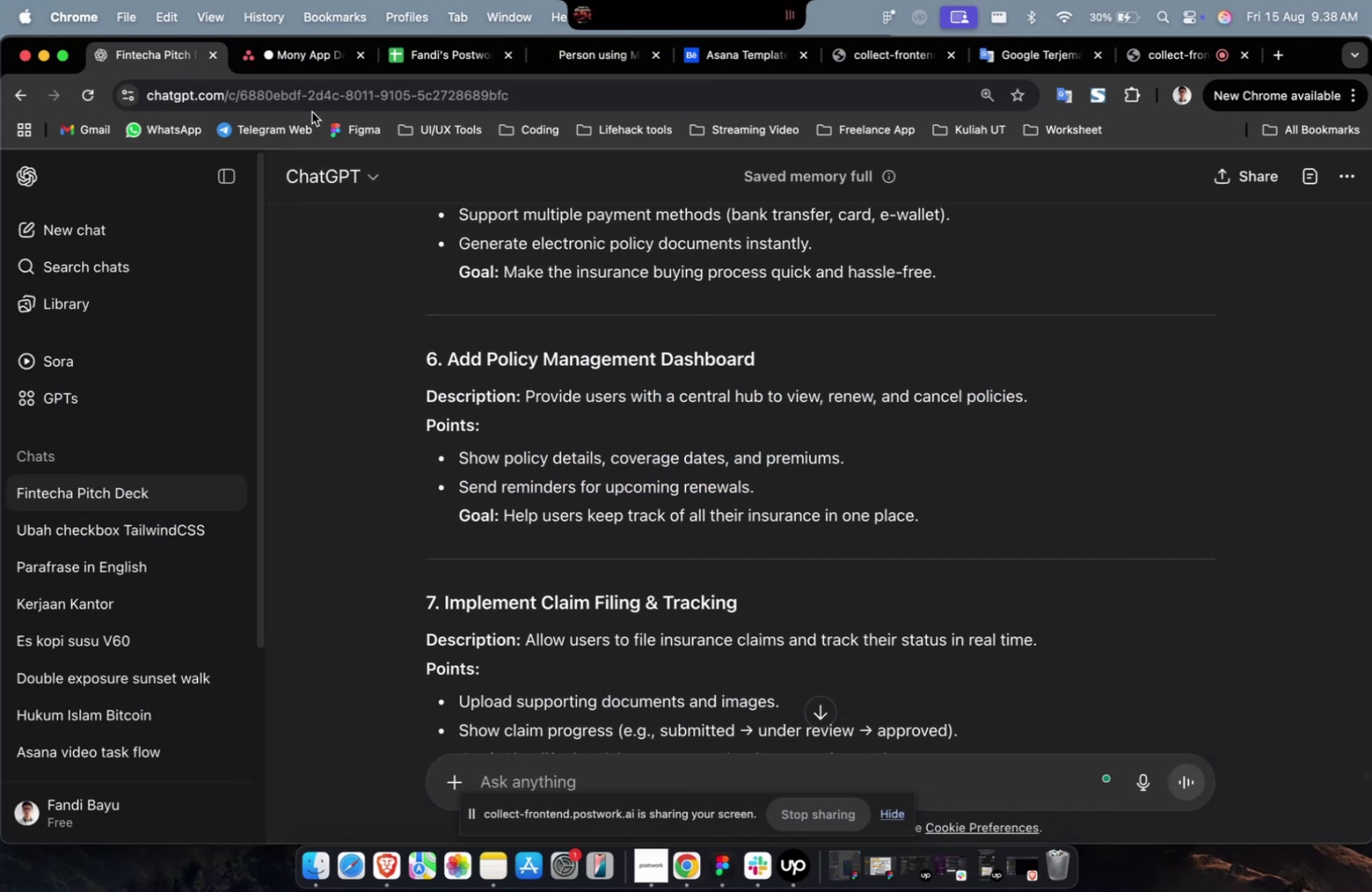 
double_click([307, 63])
 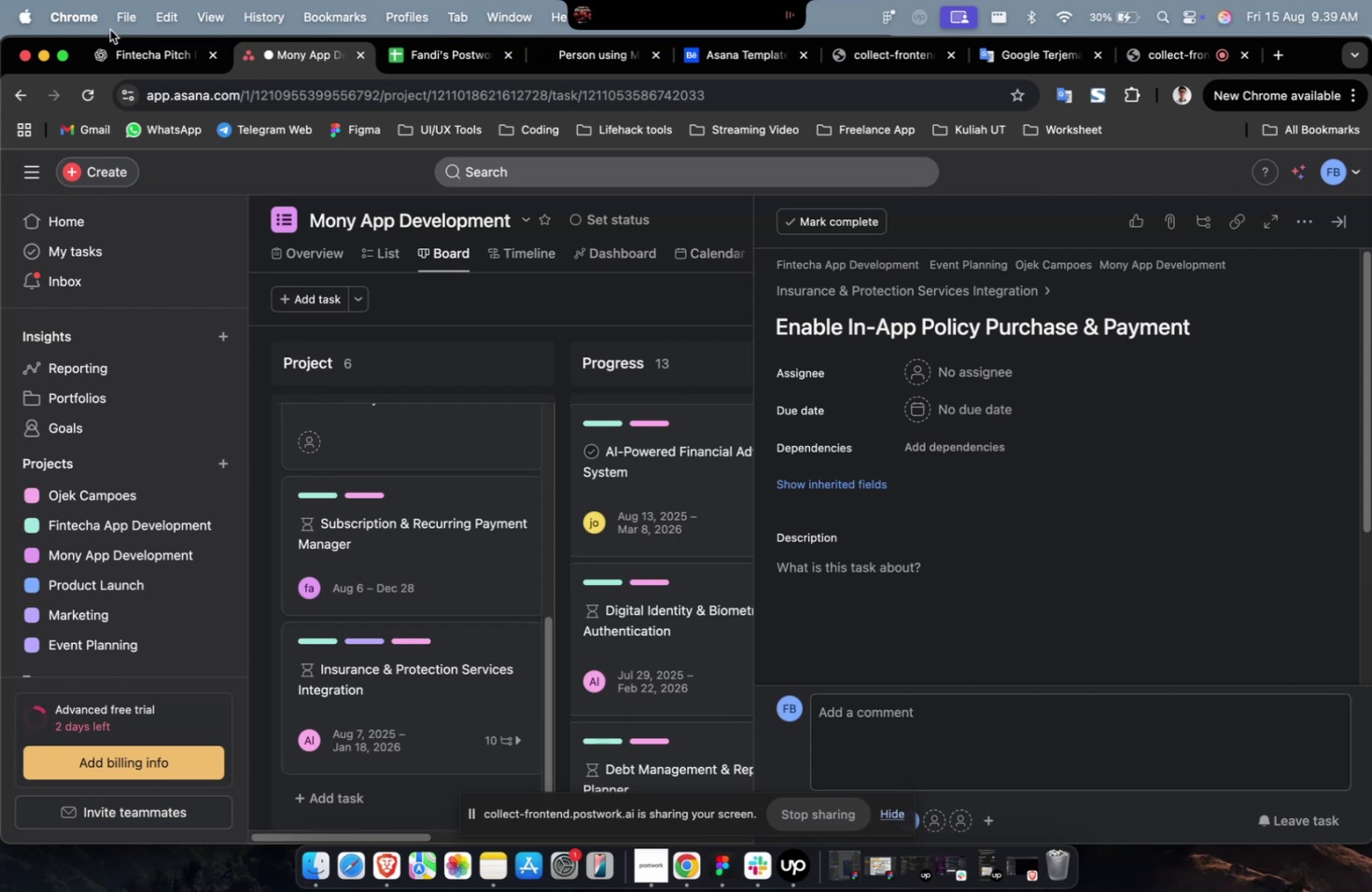 
left_click([110, 30])
 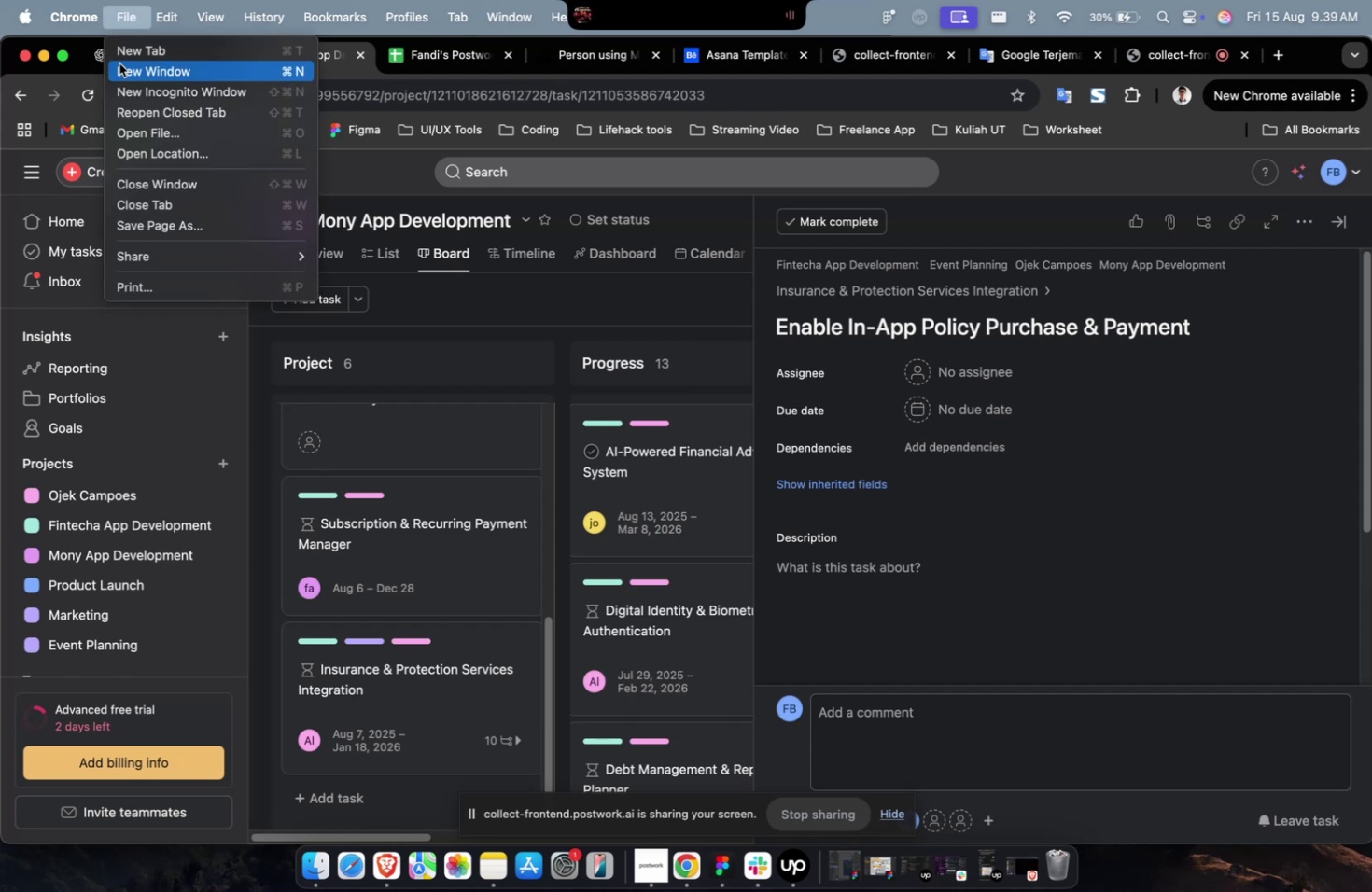 
key(Escape)
 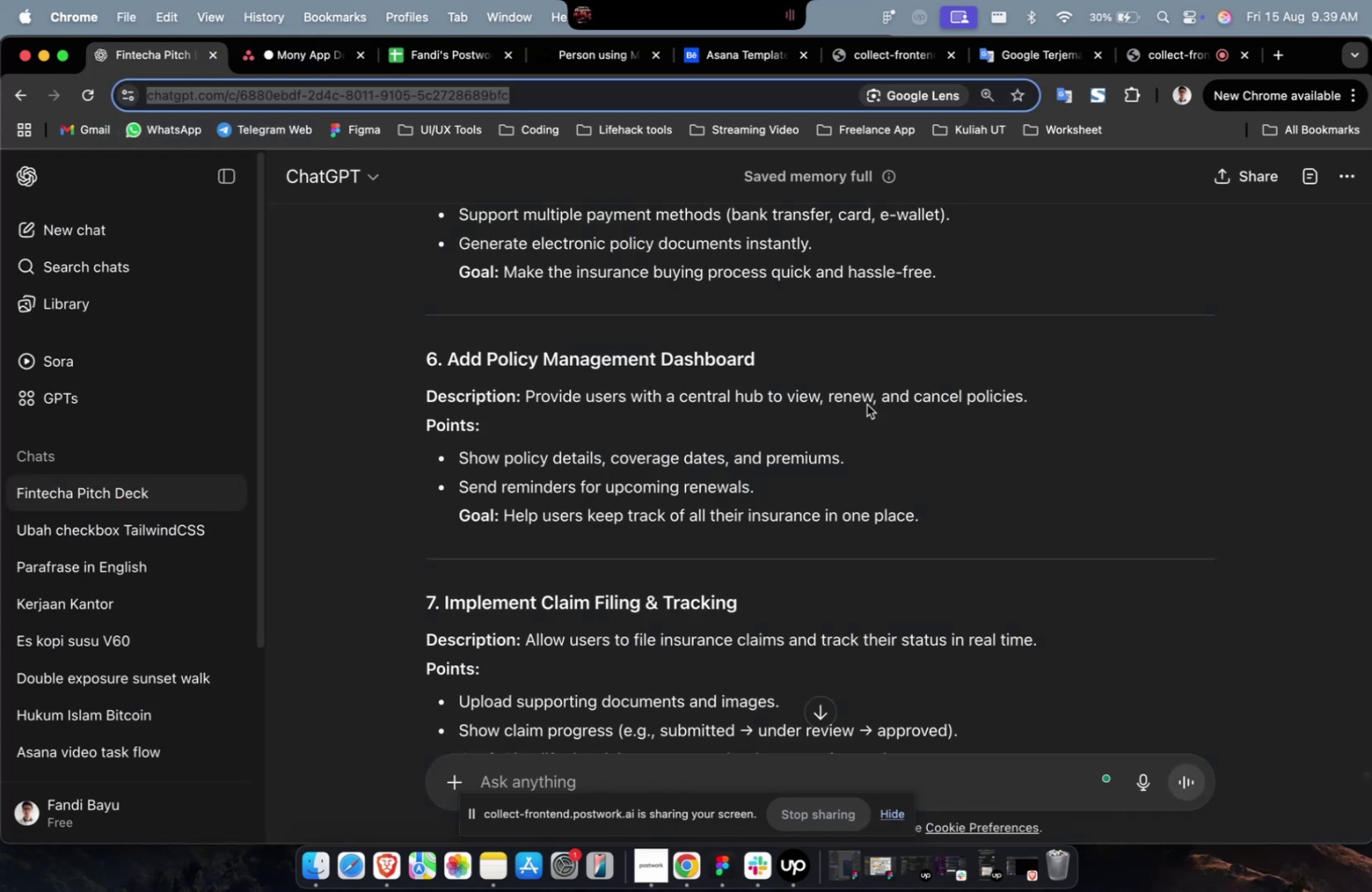 
scroll: coordinate [901, 398], scroll_direction: up, amount: 5.0
 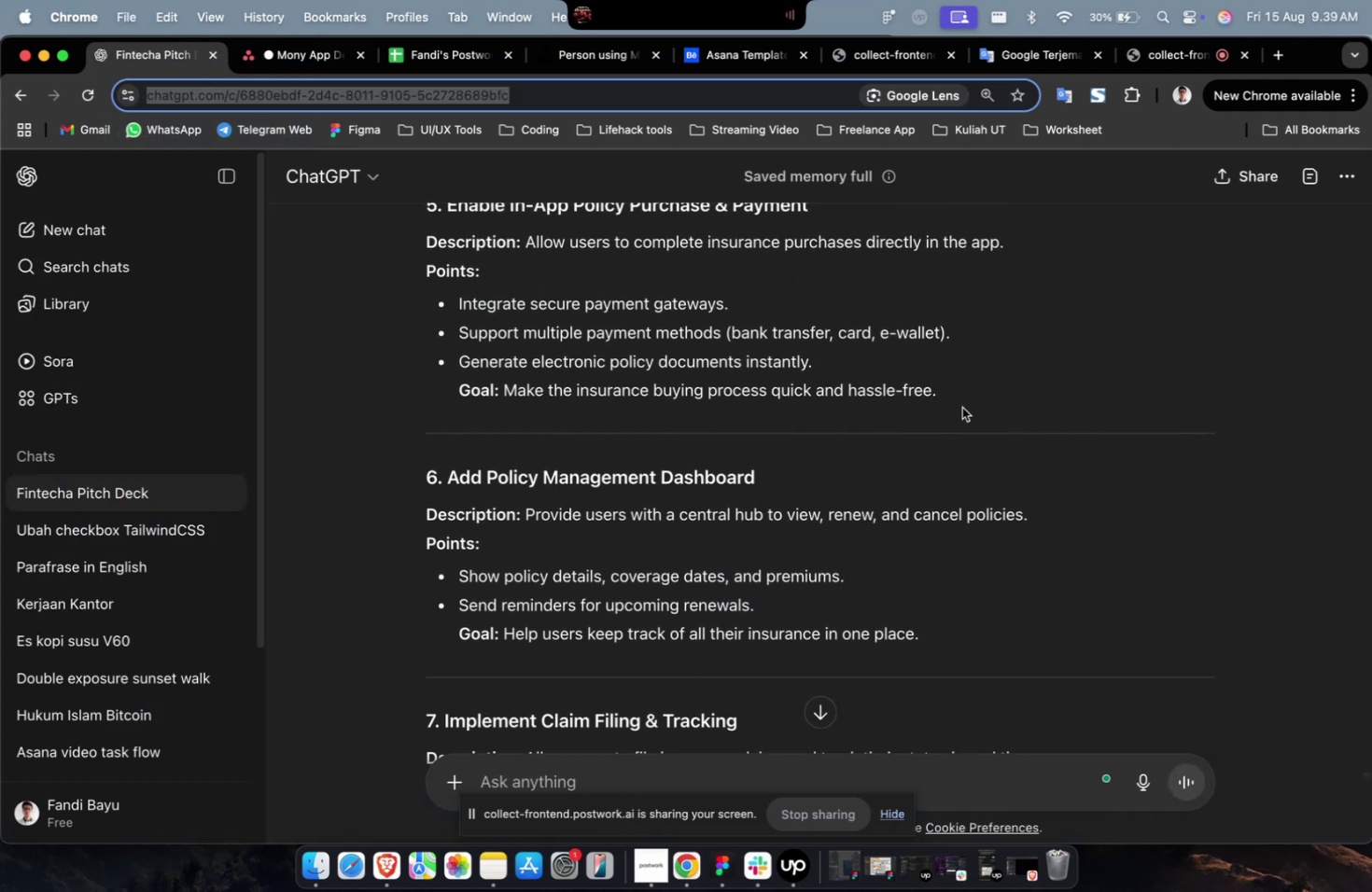 
left_click_drag(start_coordinate=[961, 407], to_coordinate=[525, 250])
 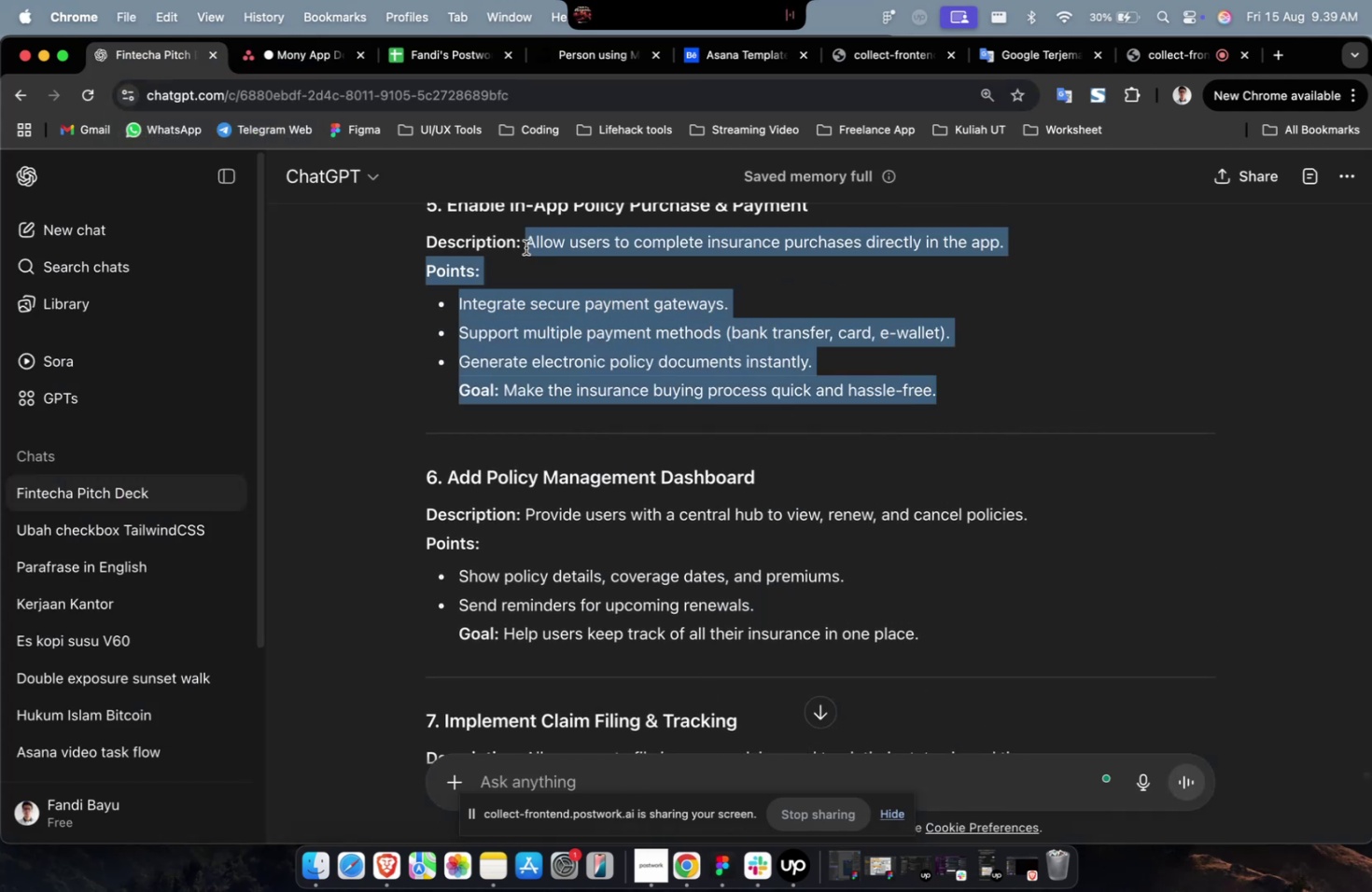 
key(Meta+C)
 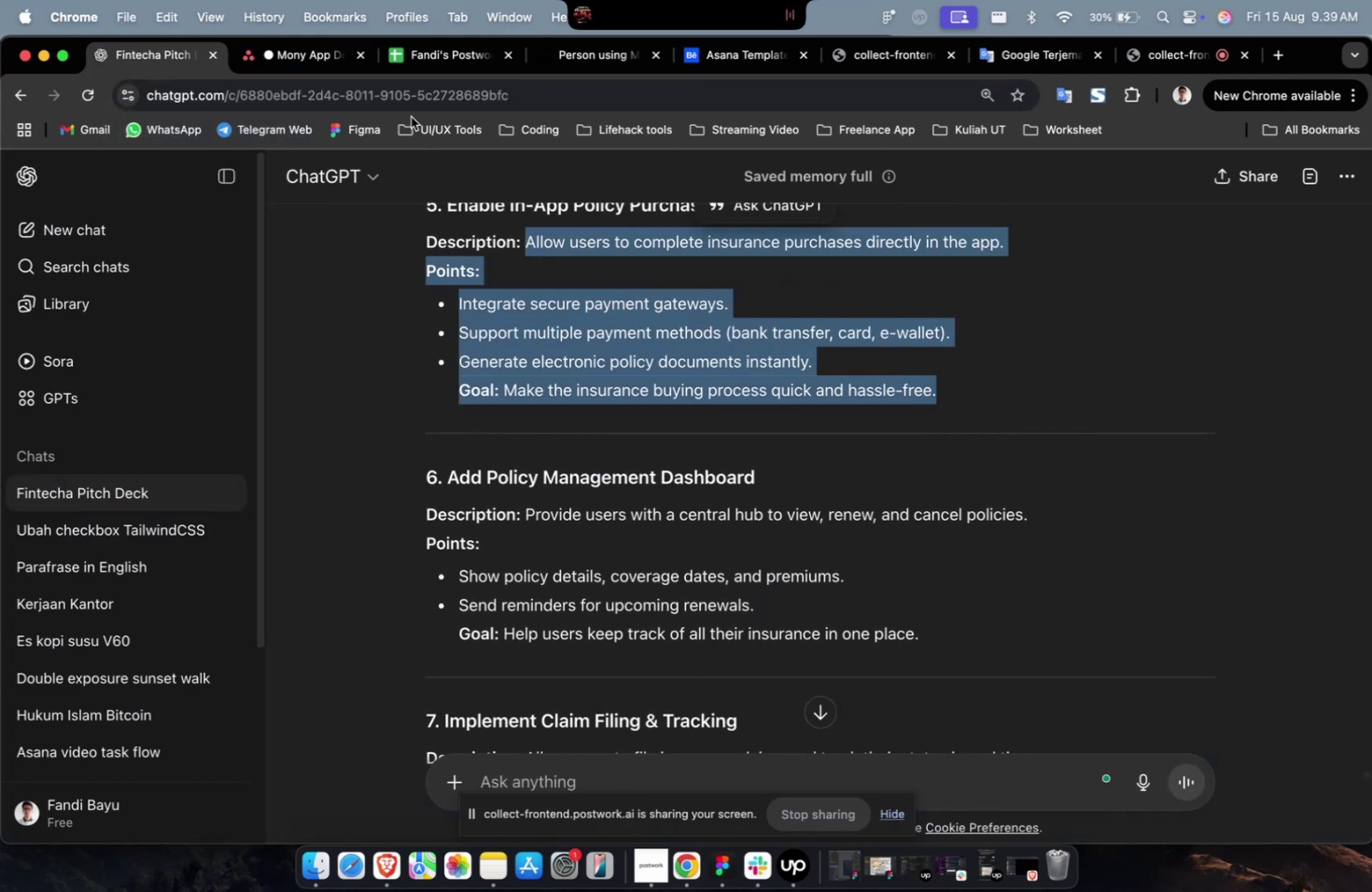 
key(Meta+C)
 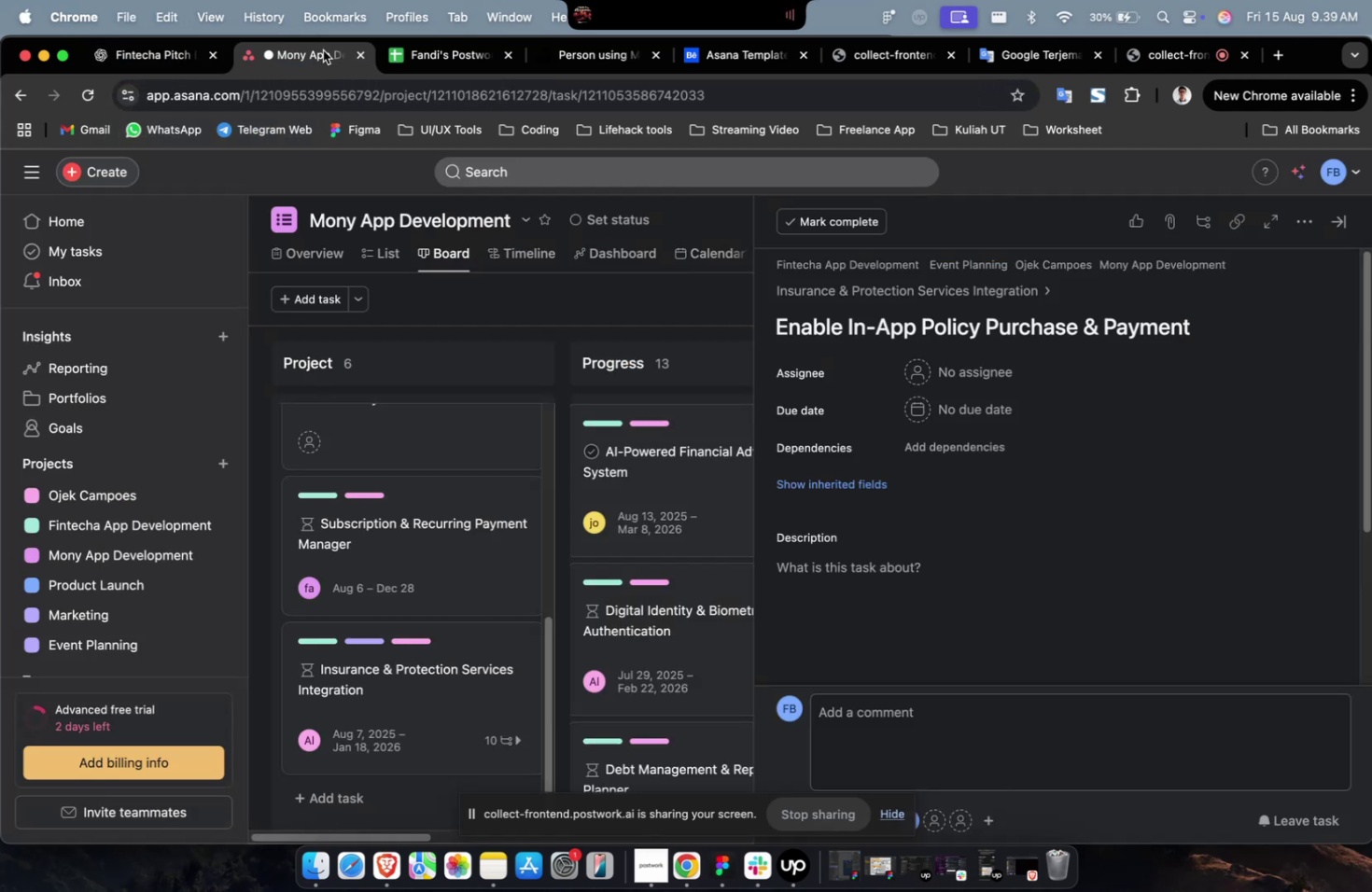 
left_click([323, 50])
 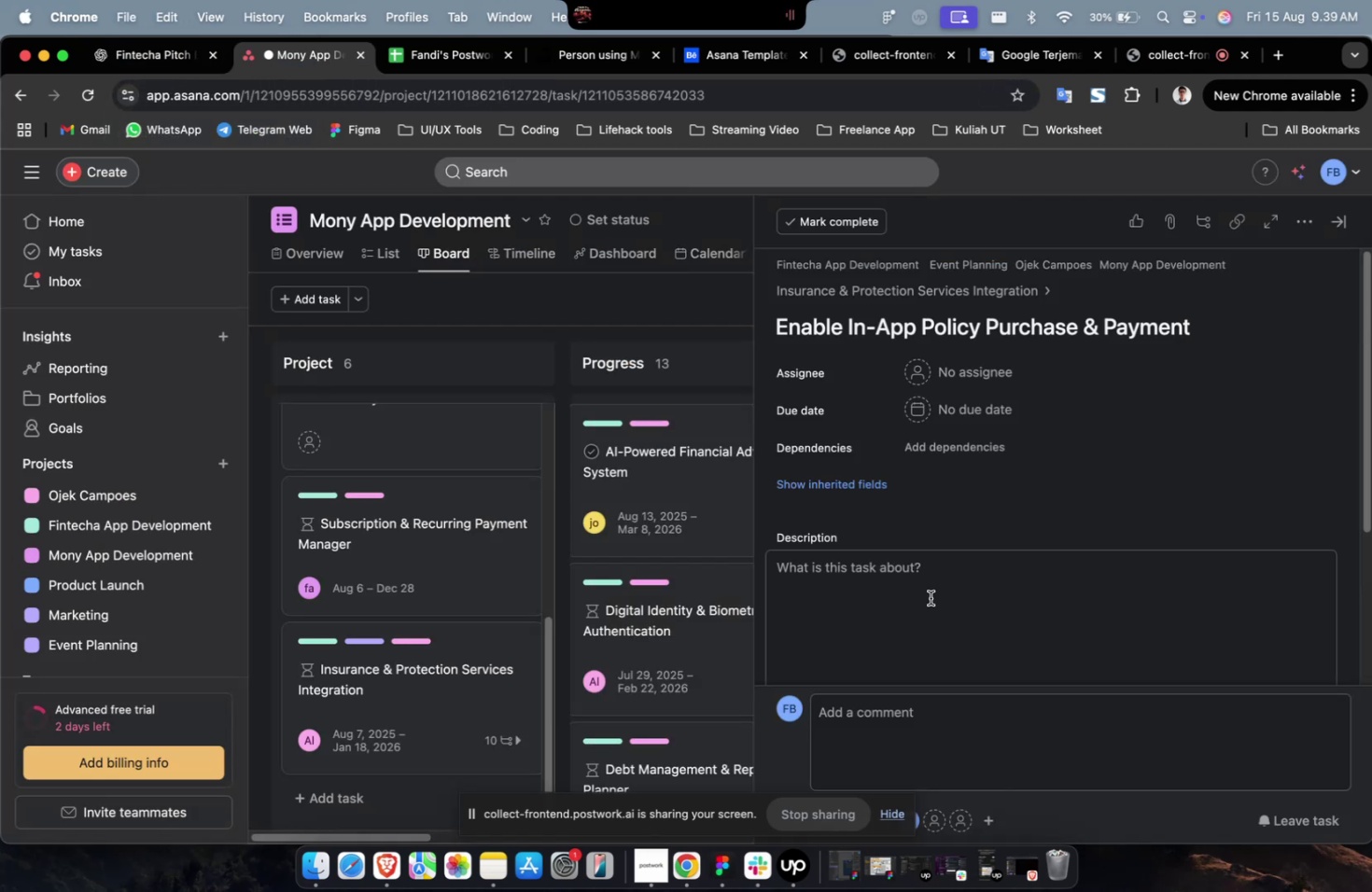 
double_click([930, 597])
 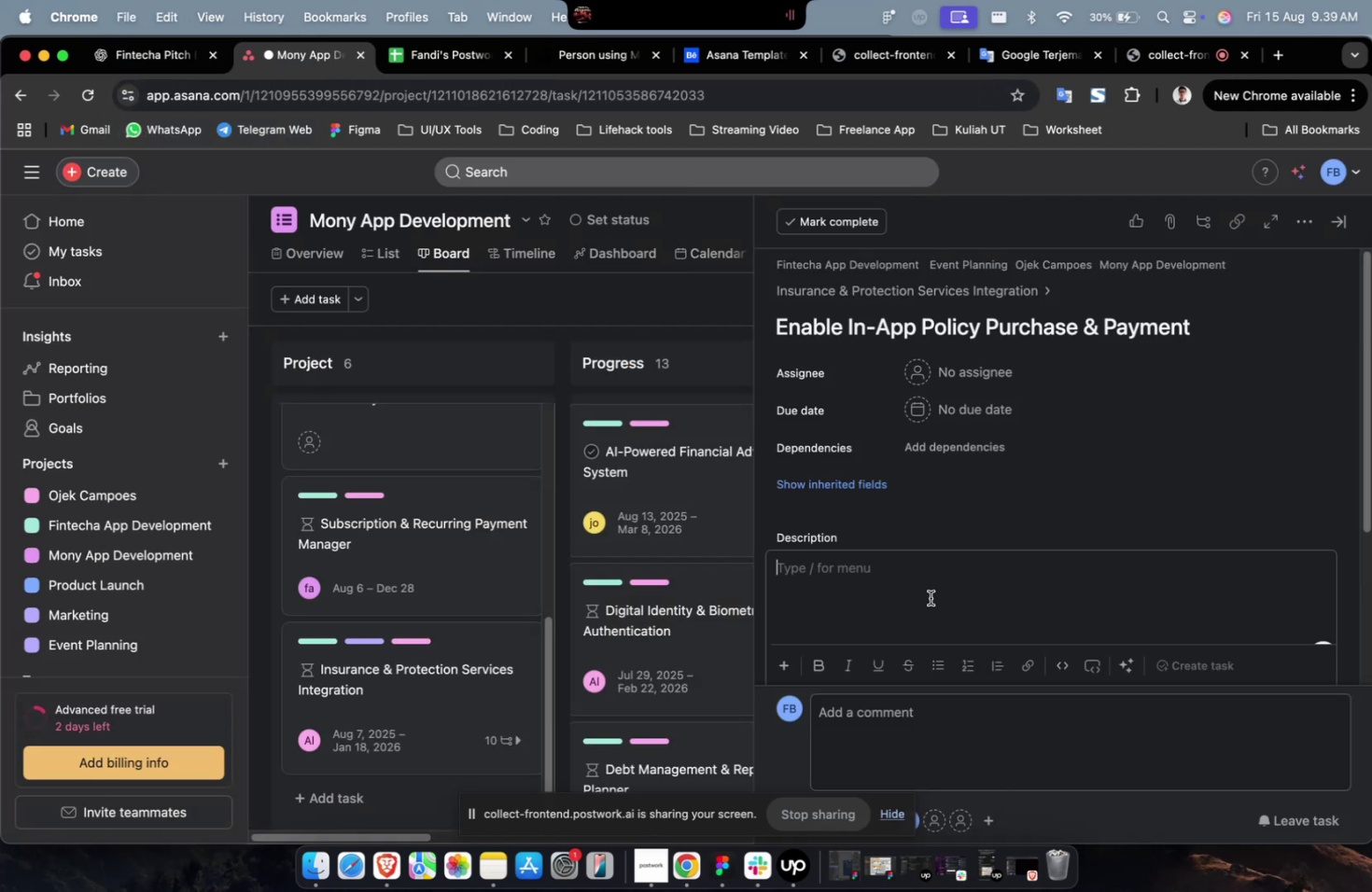 
key(Meta+V)
 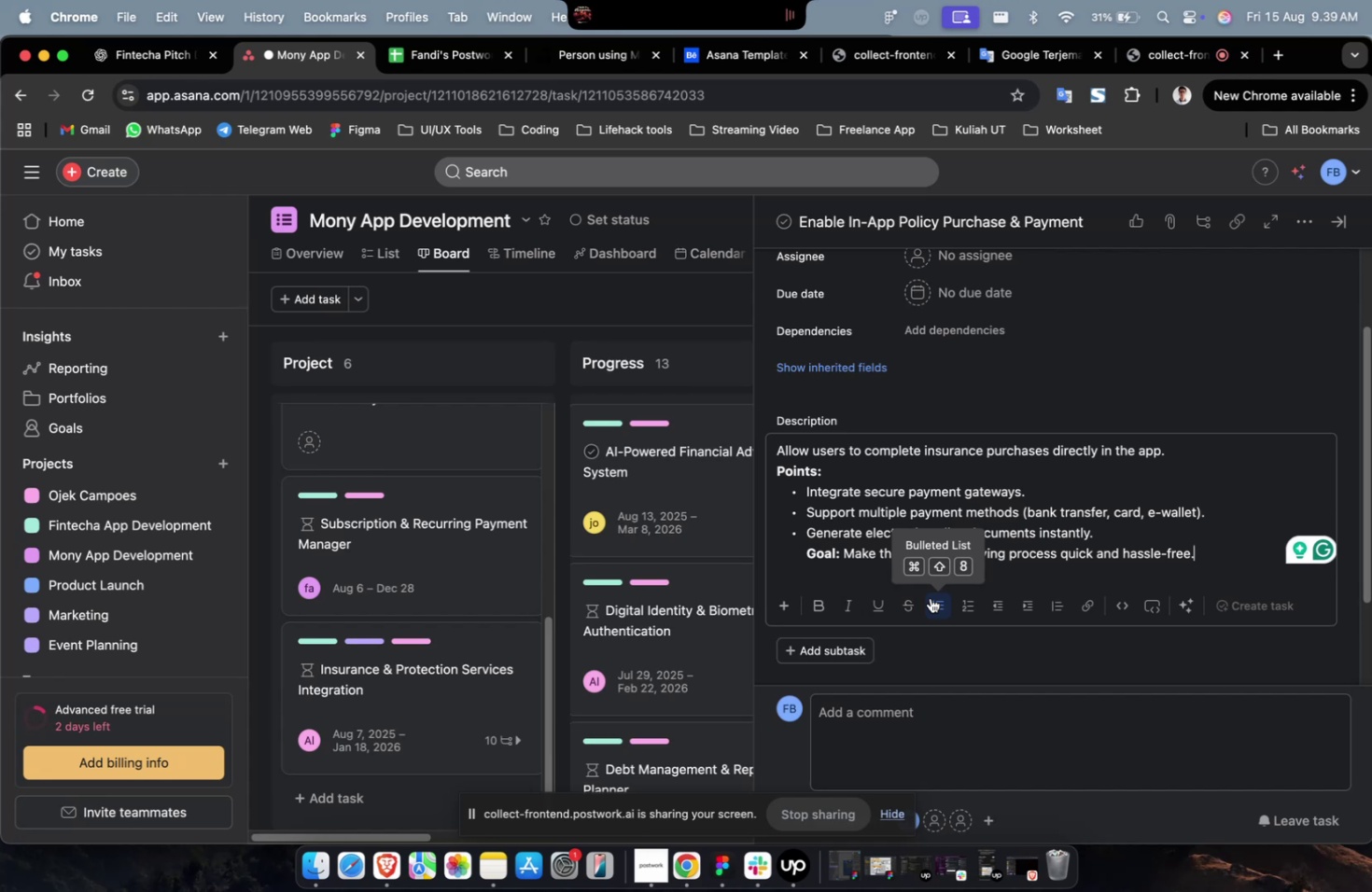 
wait(29.33)
 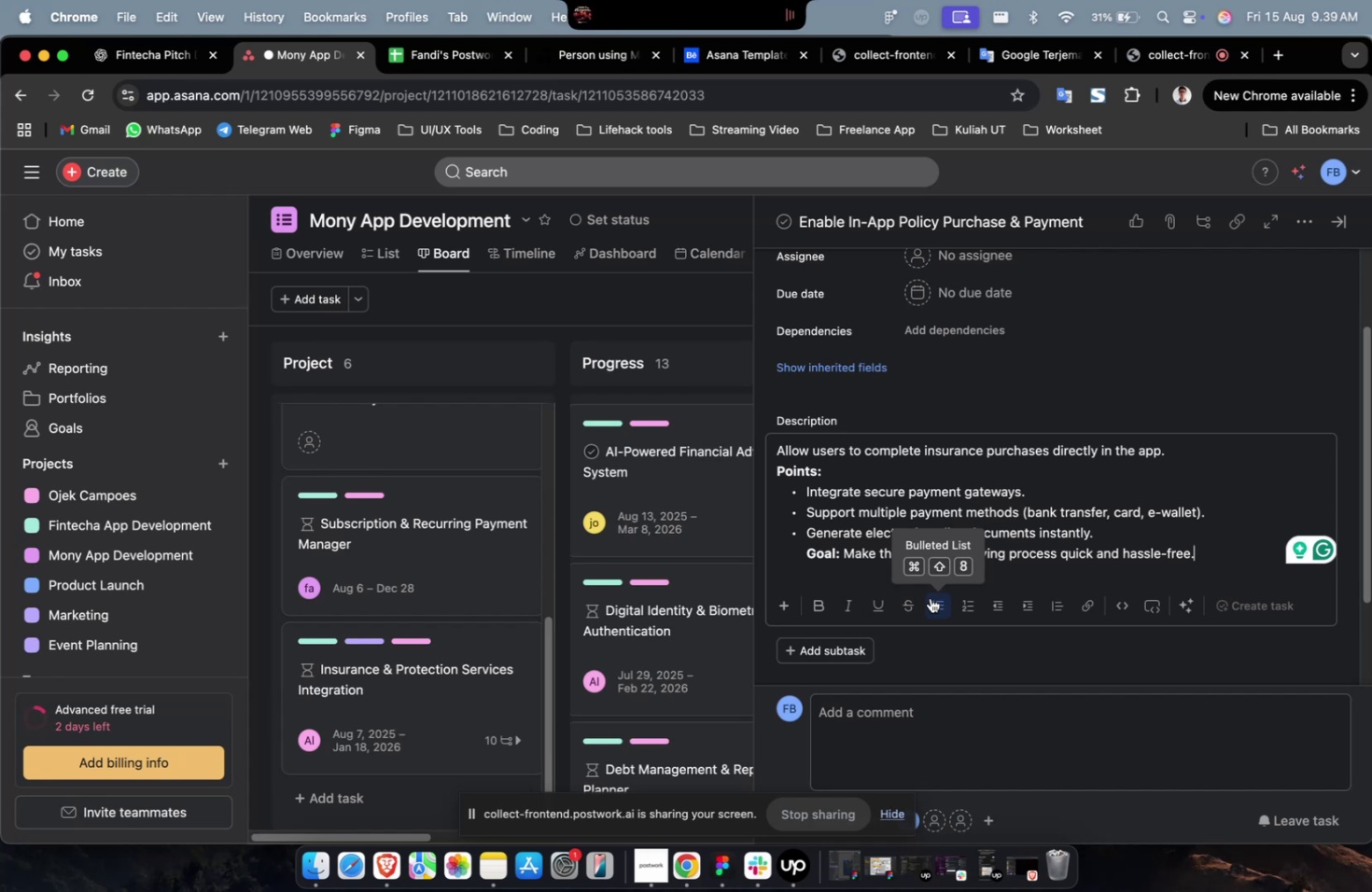 
scroll: coordinate [930, 597], scroll_direction: down, amount: 4.0
 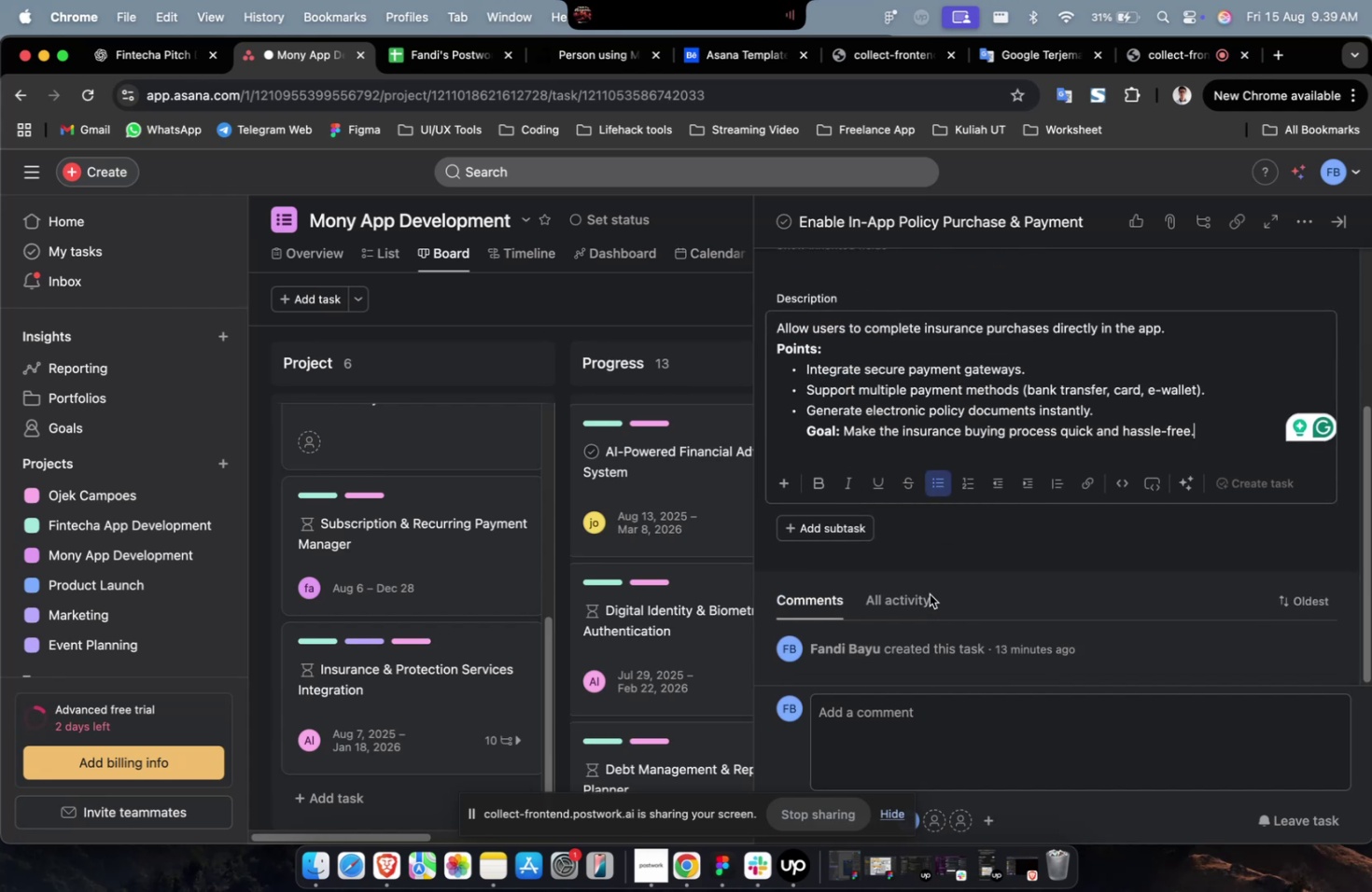 
scroll: coordinate [967, 395], scroll_direction: up, amount: 28.0
 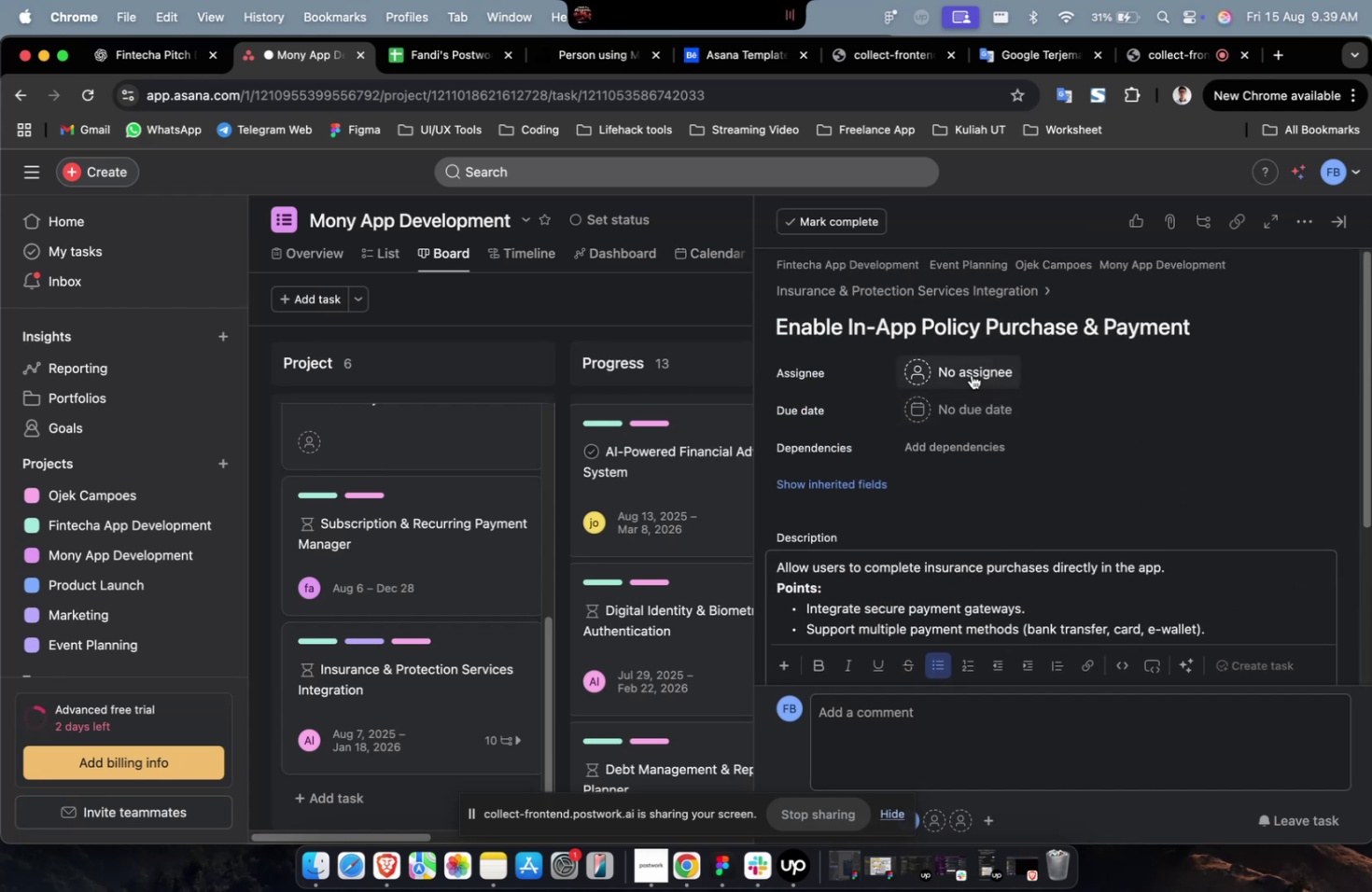 
left_click([971, 374])
 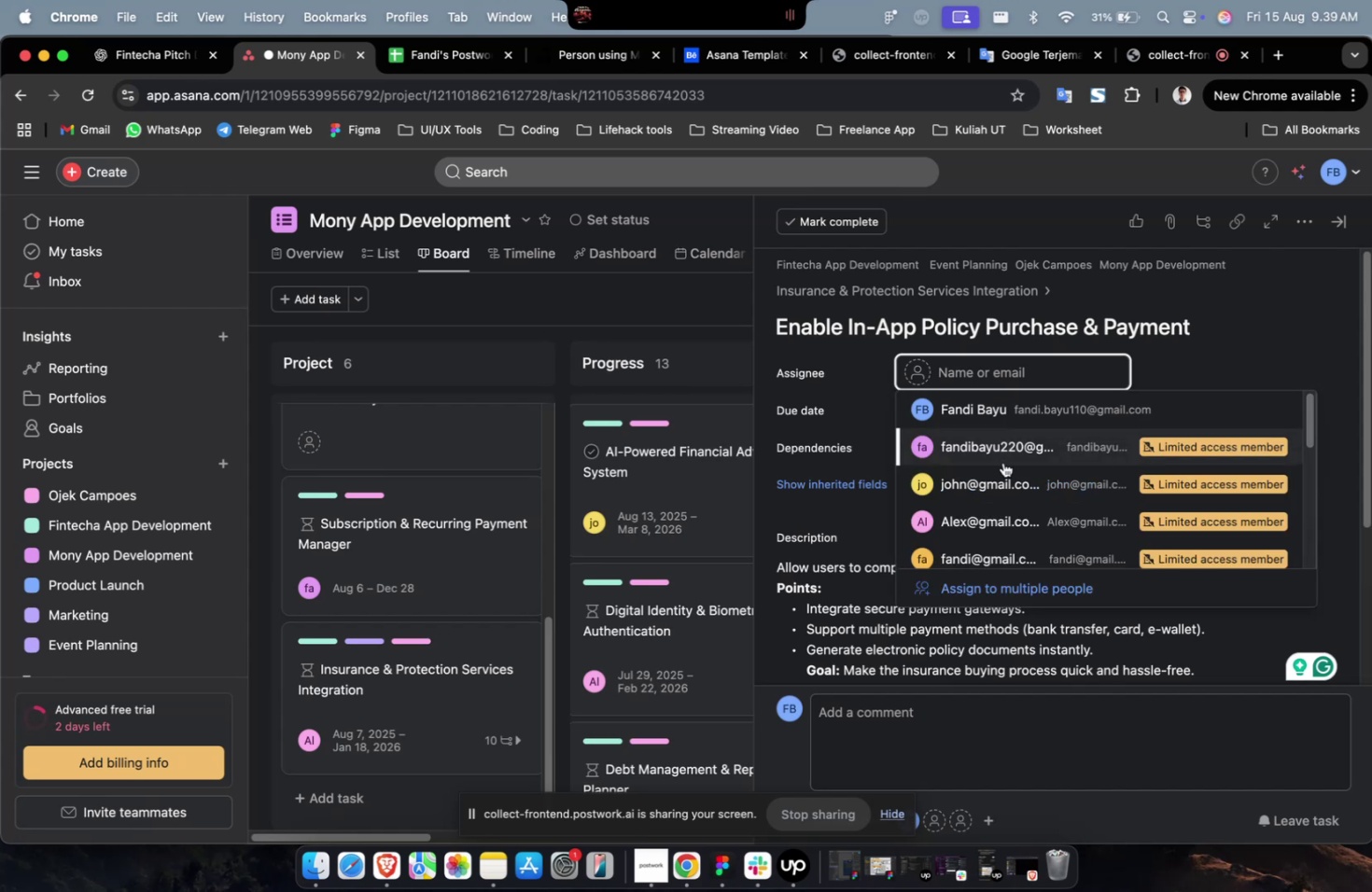 
double_click([1002, 462])
 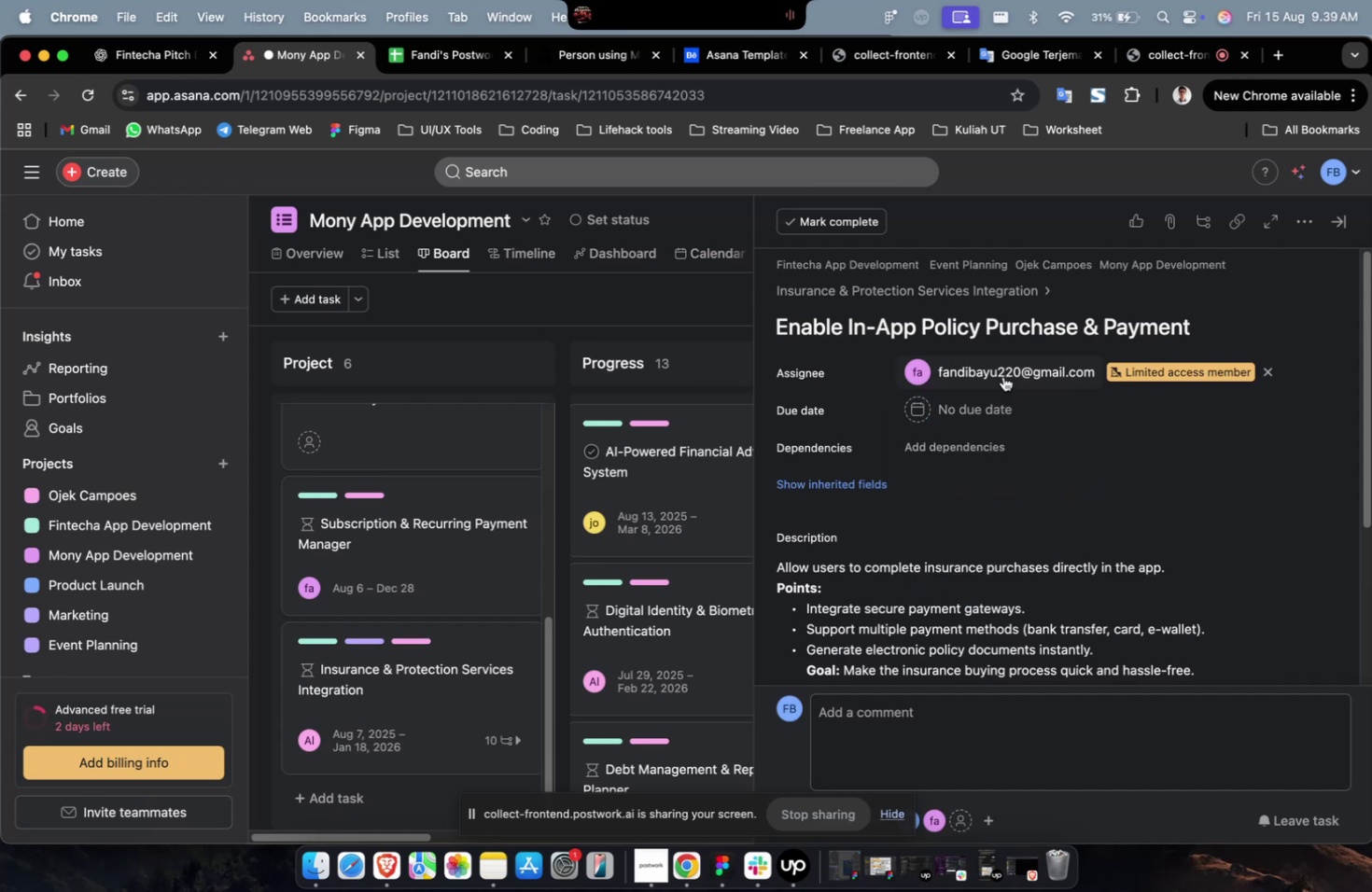 
triple_click([1002, 376])
 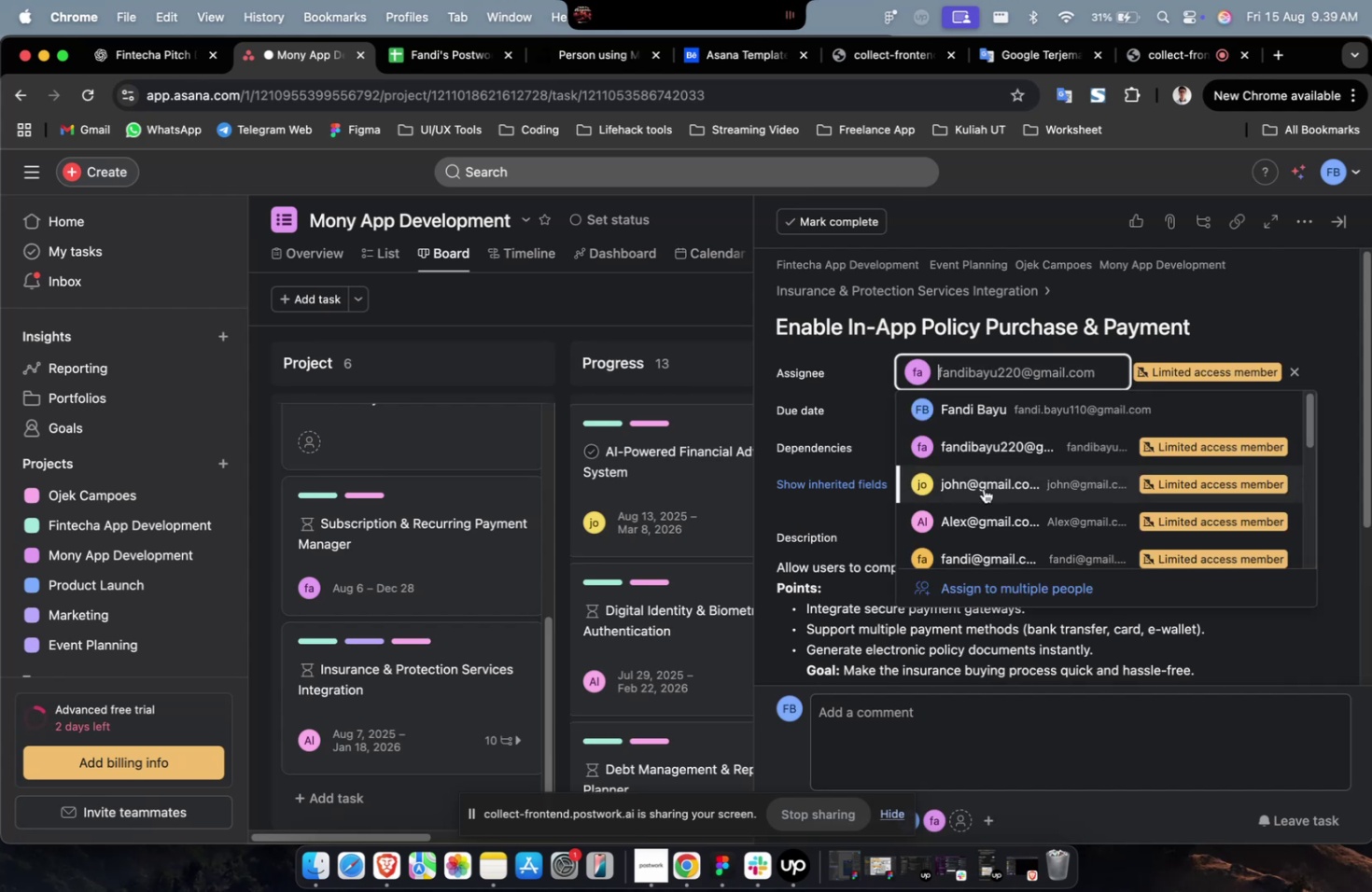 
triple_click([983, 488])
 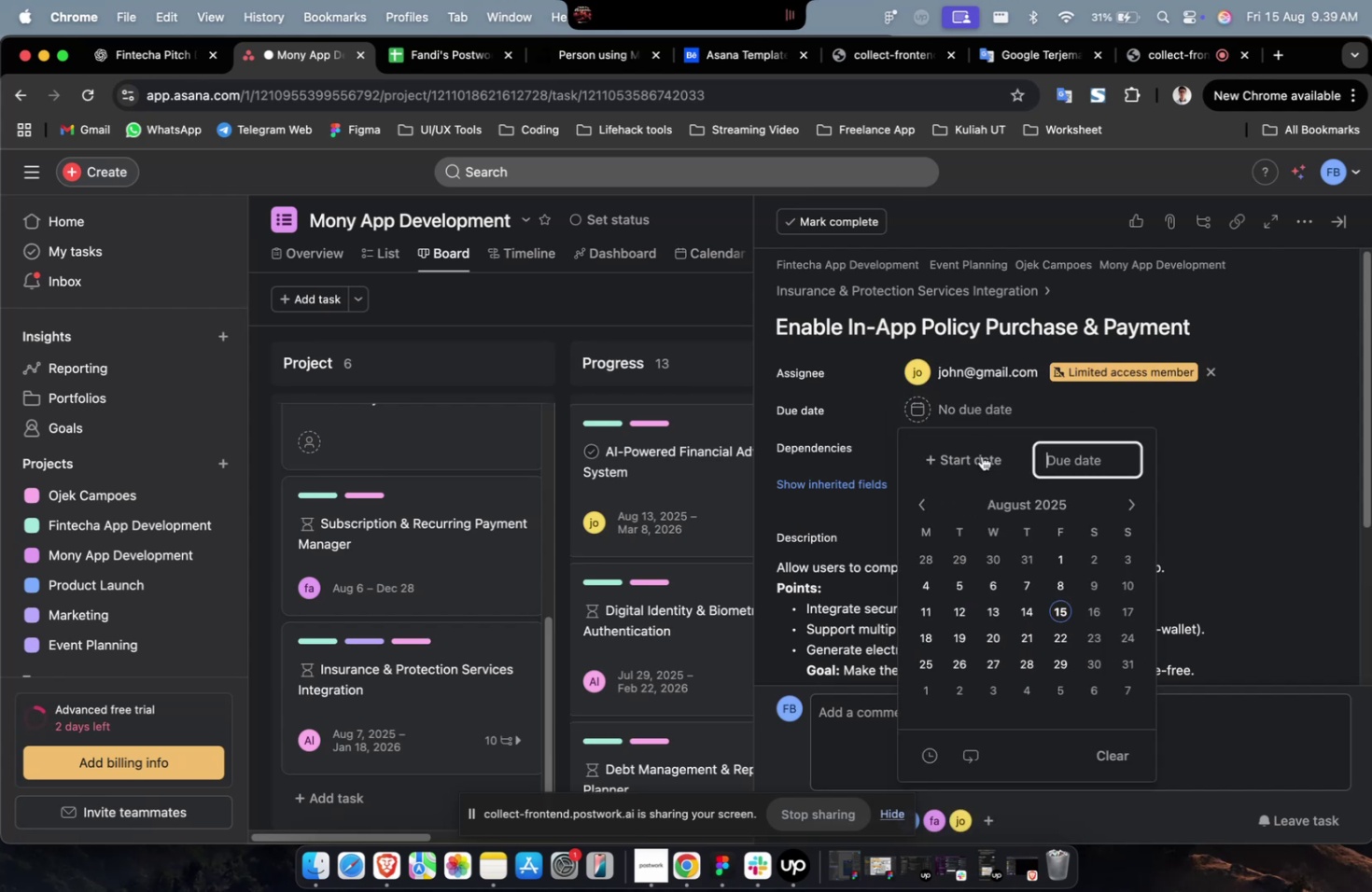 
double_click([981, 463])
 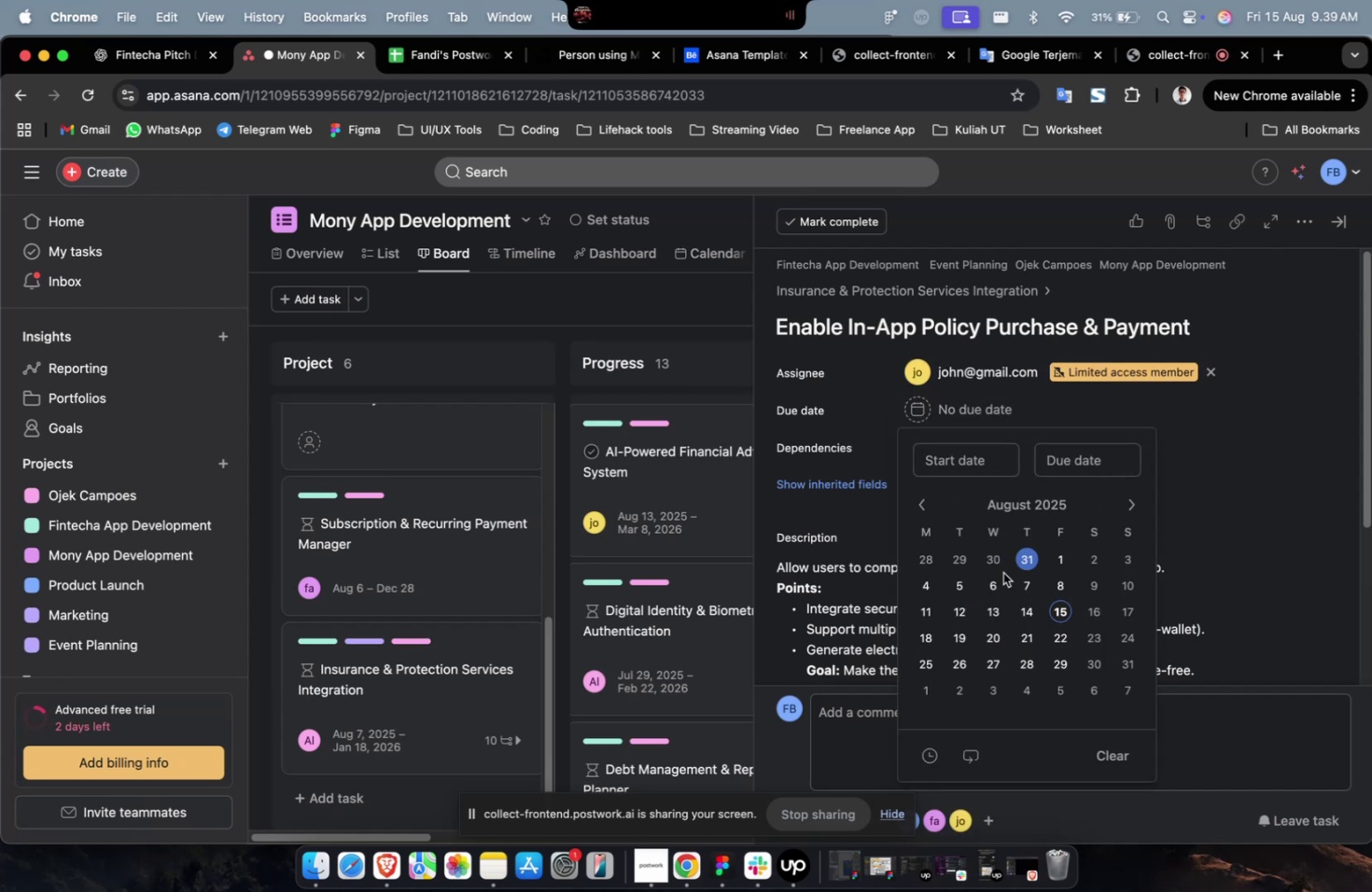 
left_click([979, 578])
 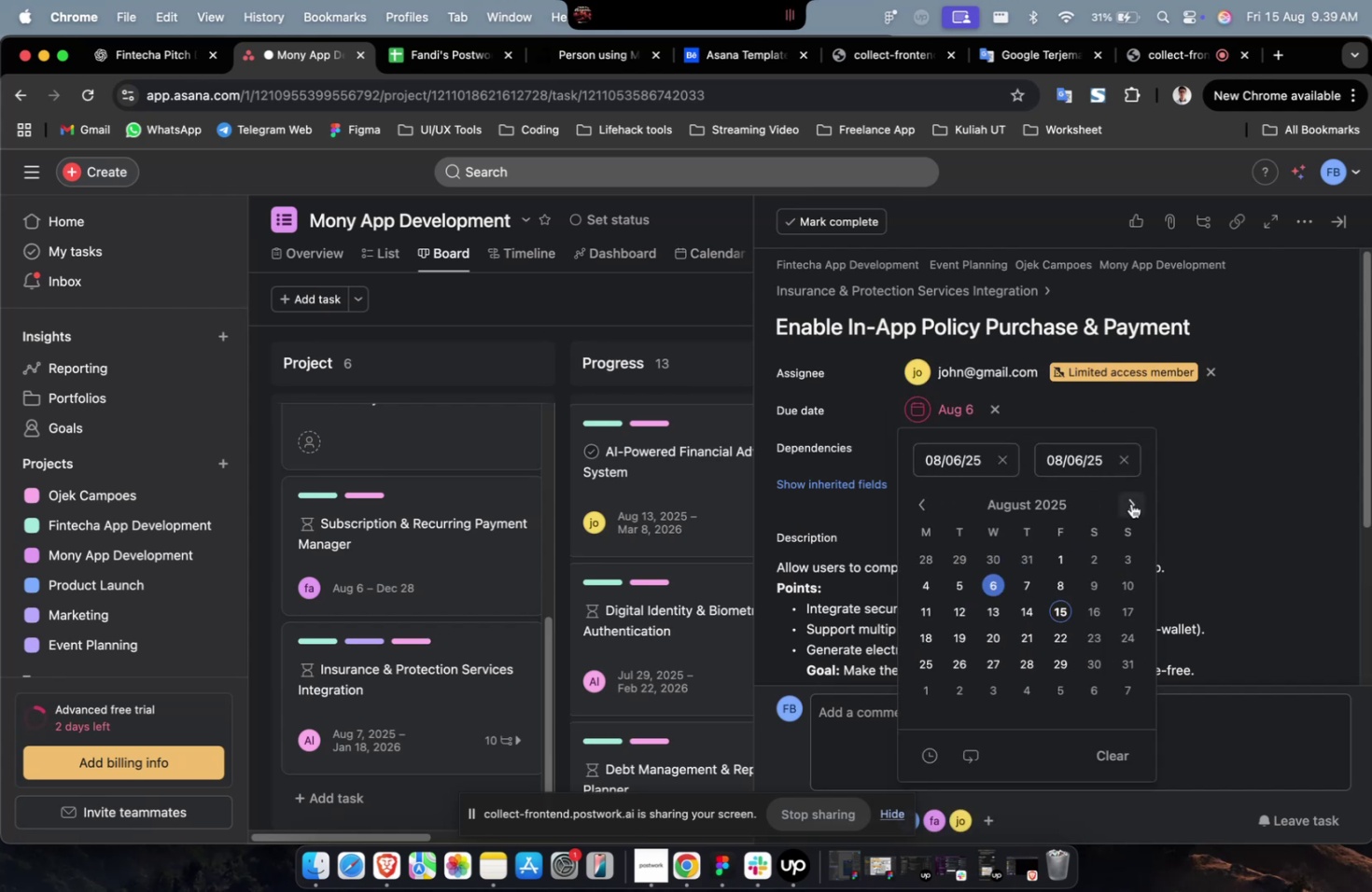 
double_click([1130, 503])
 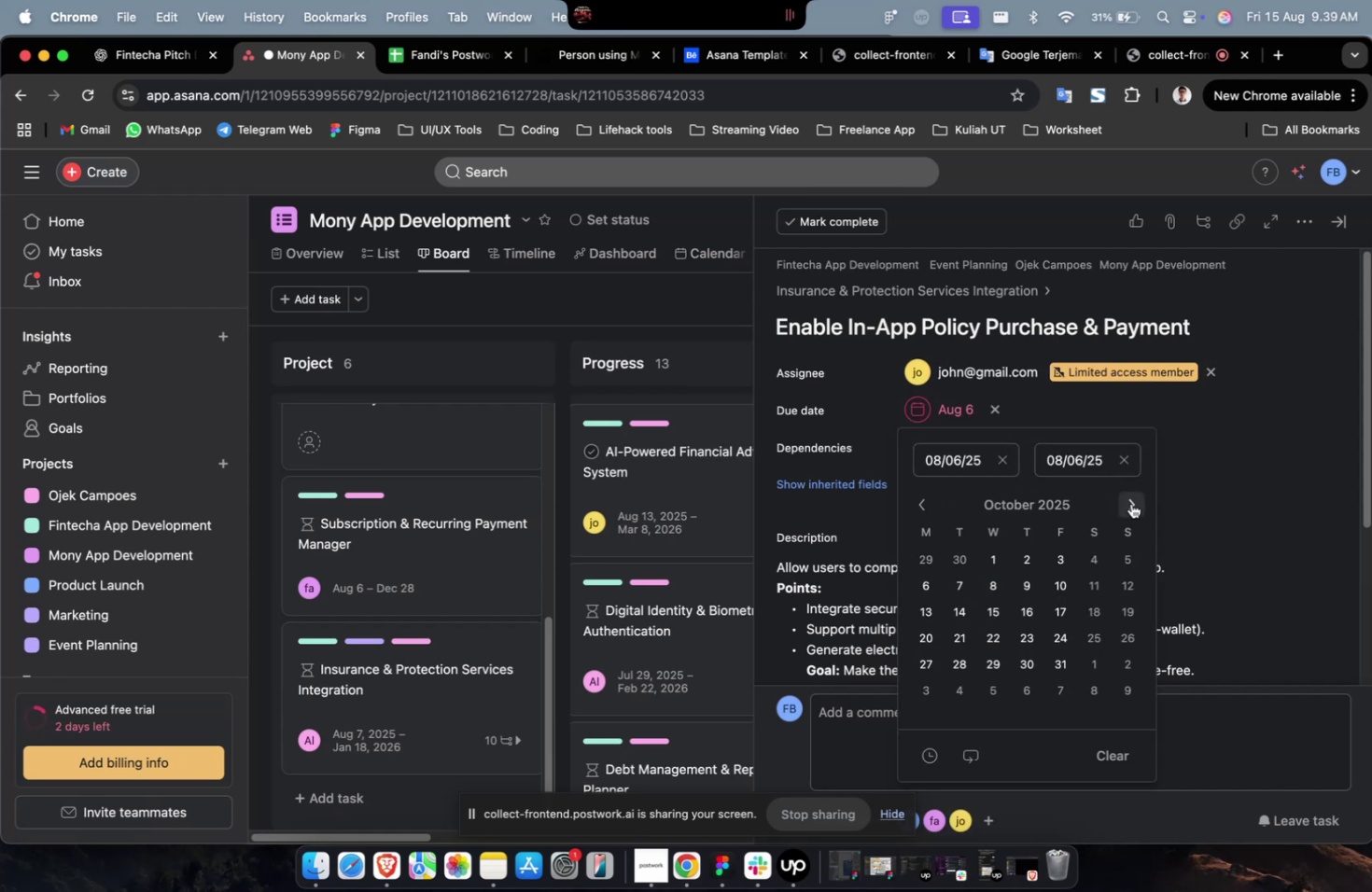 
triple_click([1130, 503])
 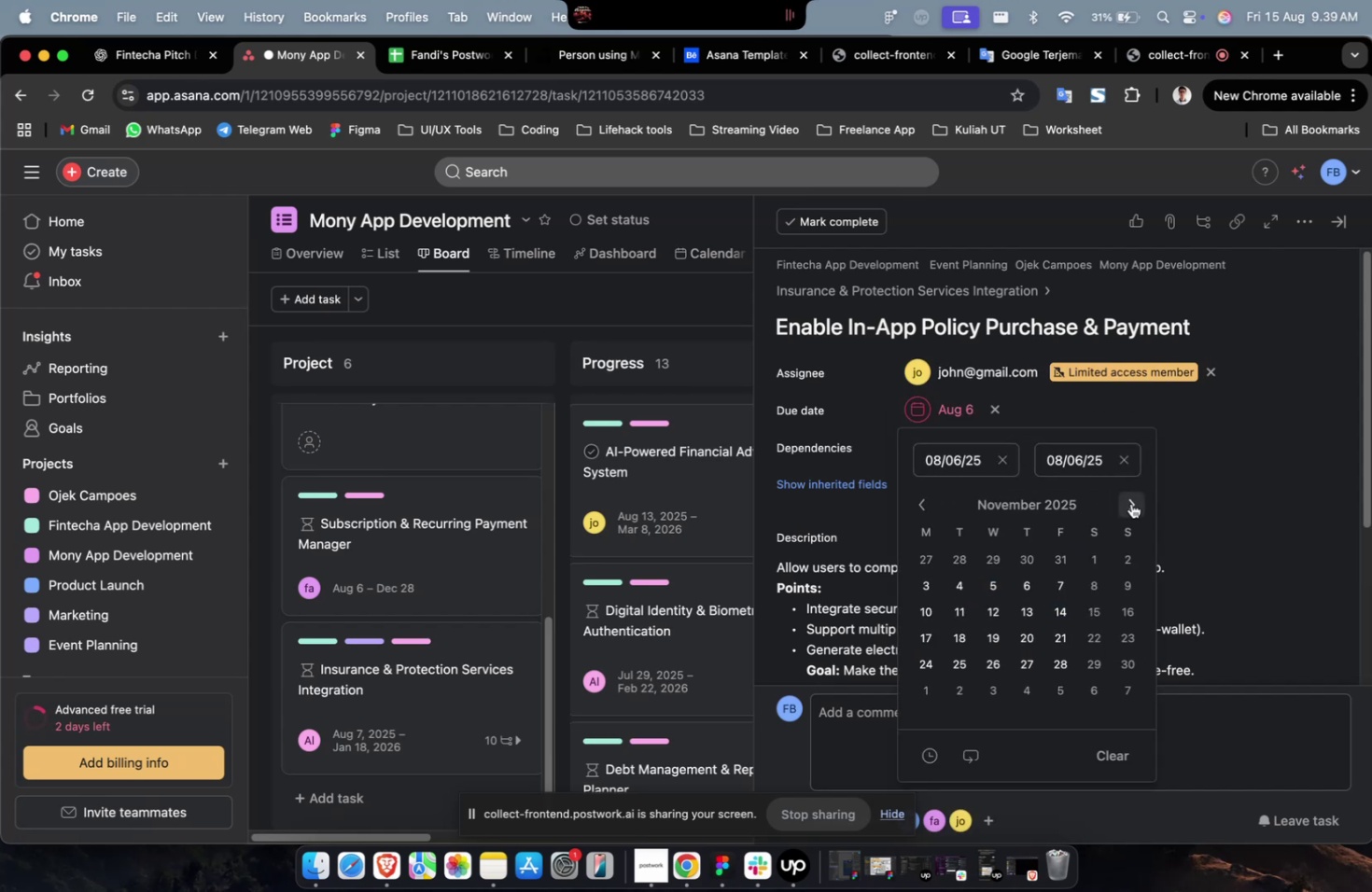 
triple_click([1130, 503])
 